 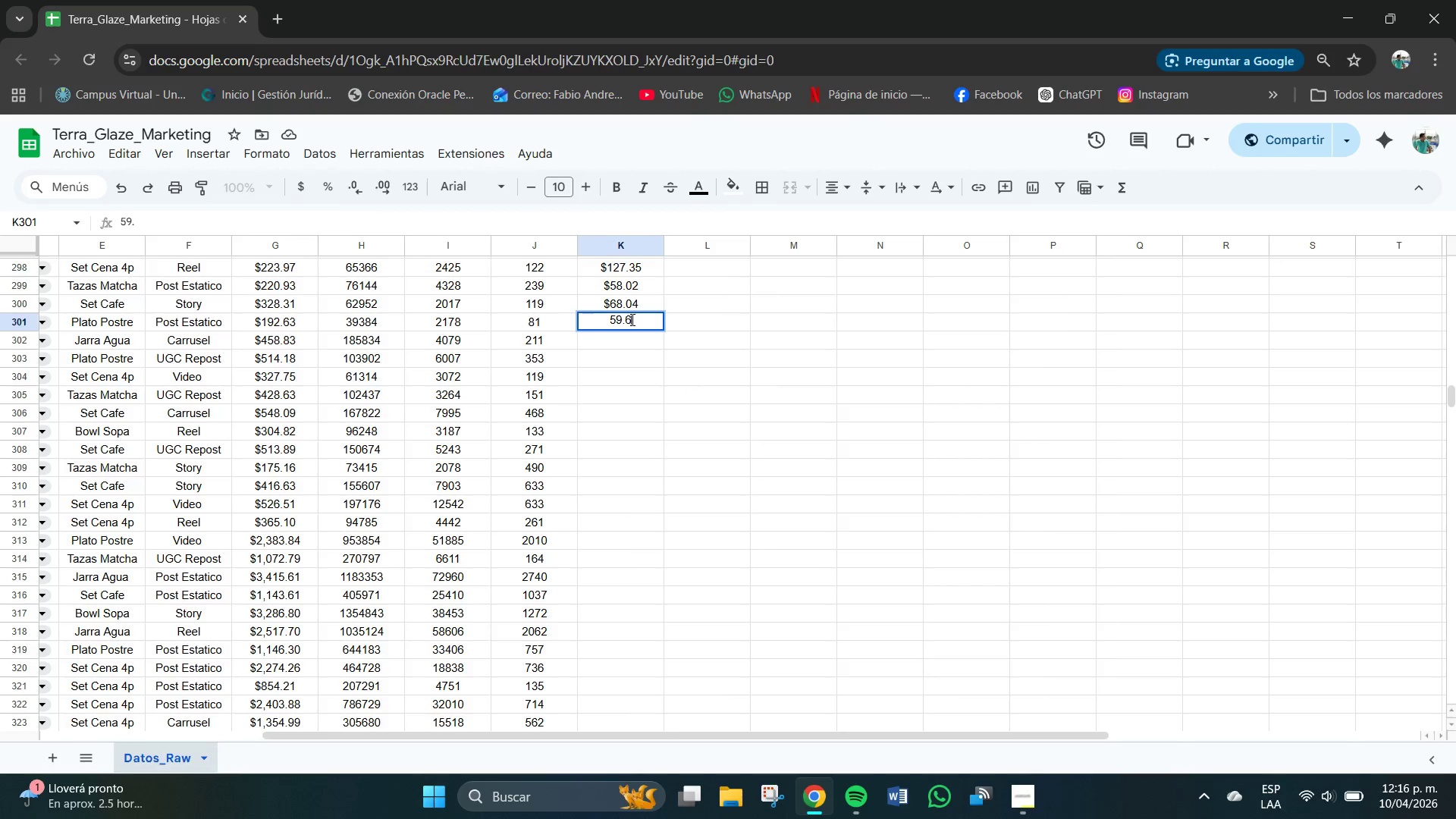 
key(Numpad6)
 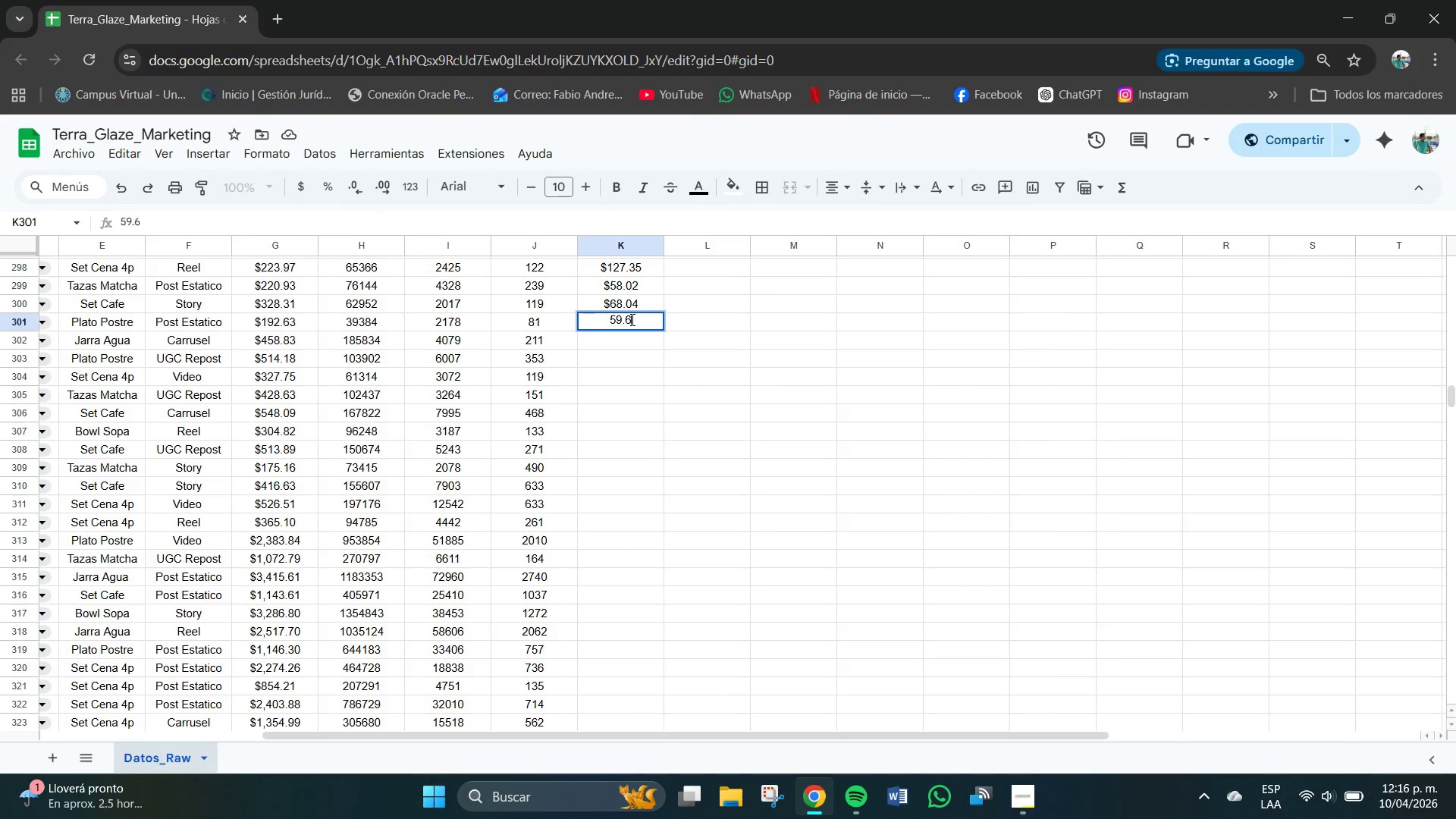 
key(Numpad3)
 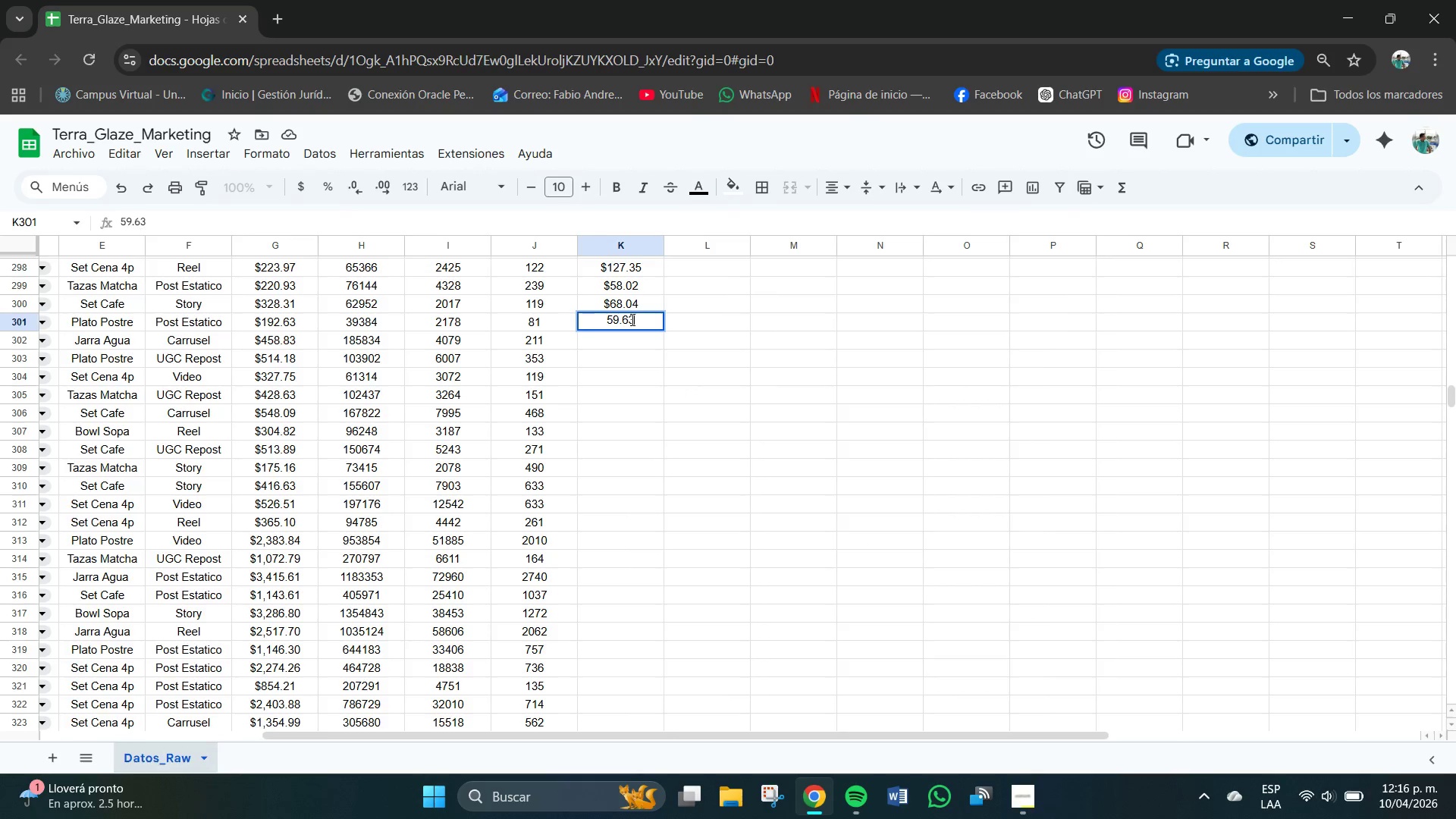 
key(NumpadEnter)
 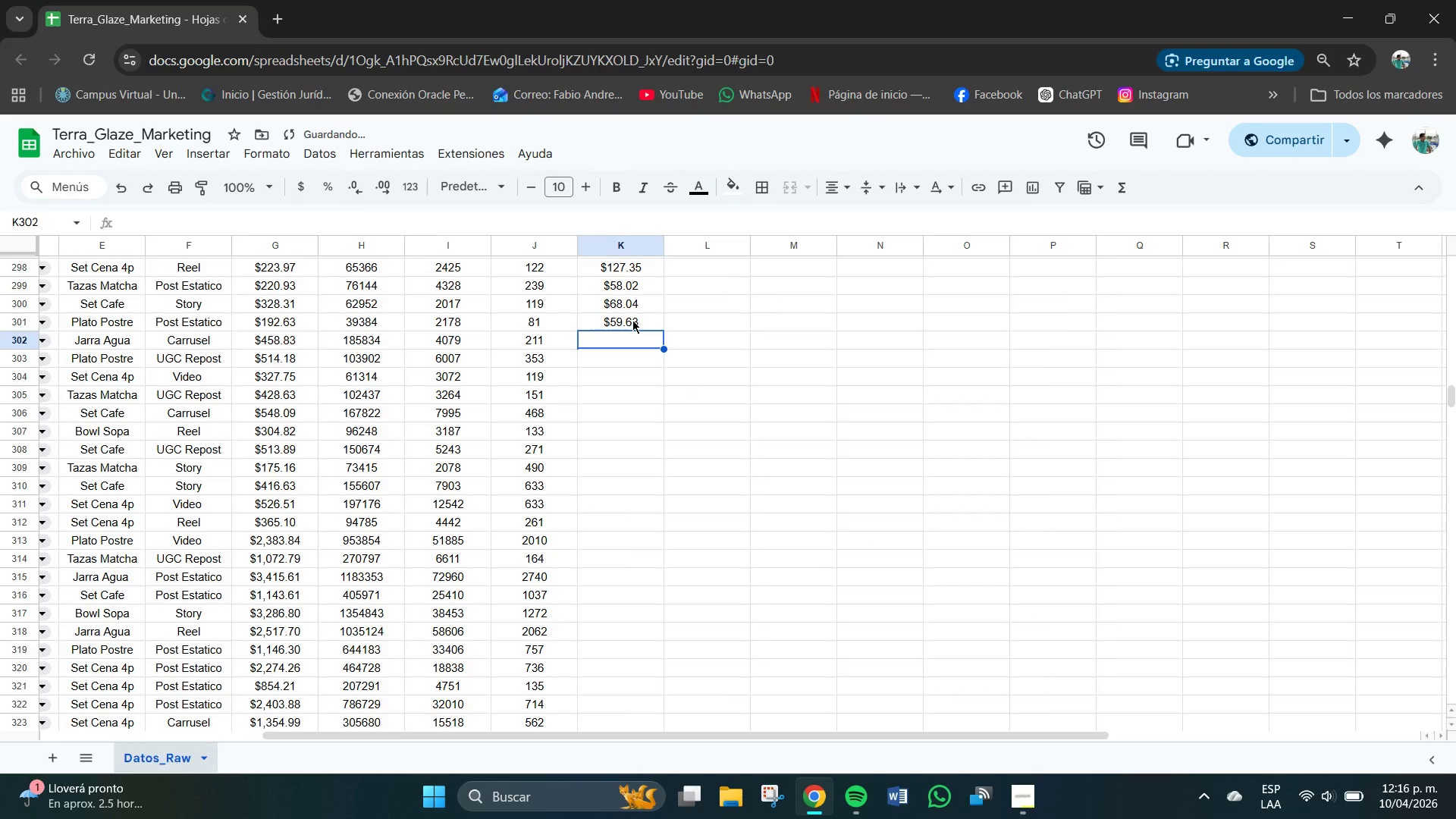 
key(Numpad1)
 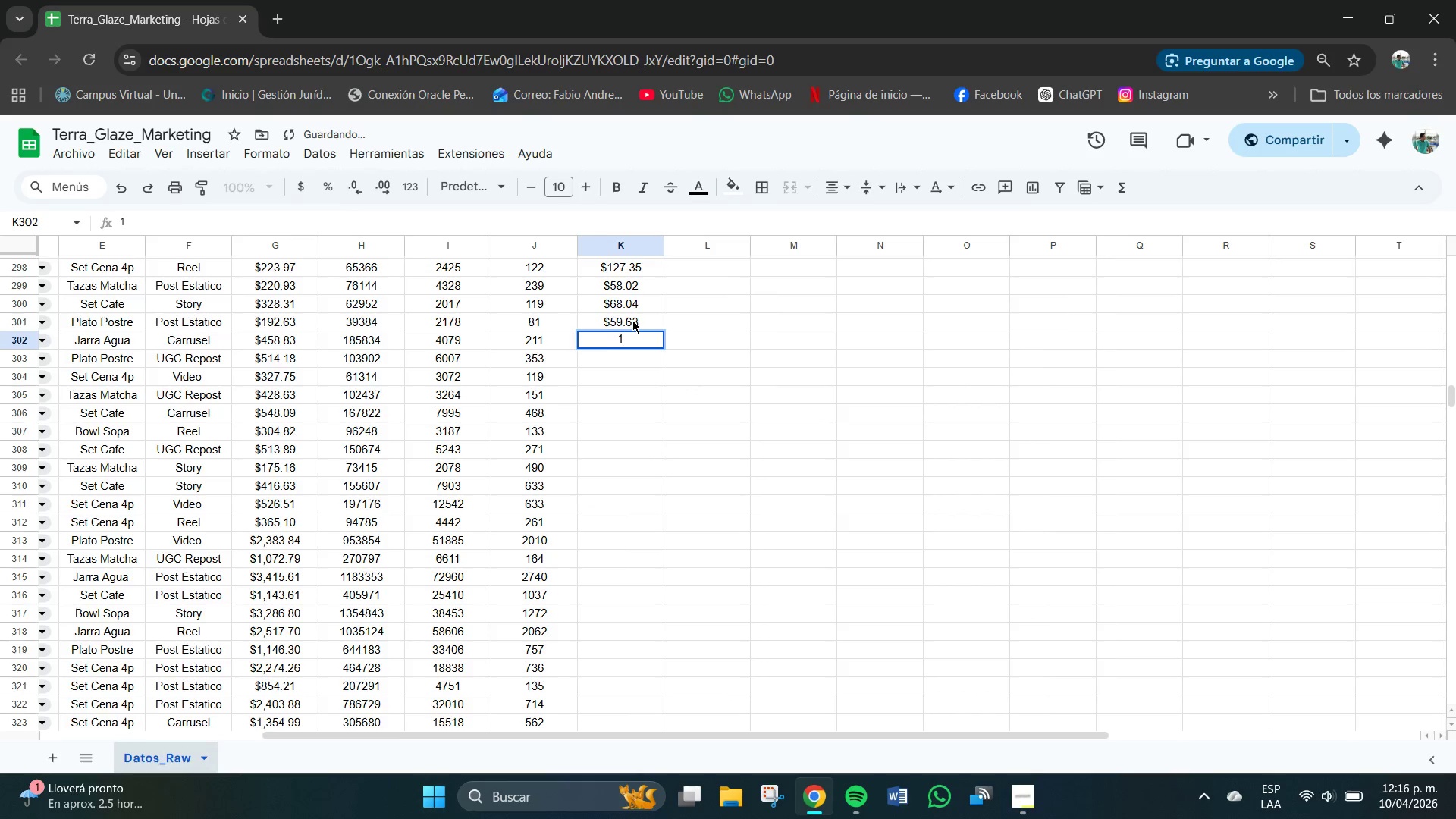 
key(Numpad2)
 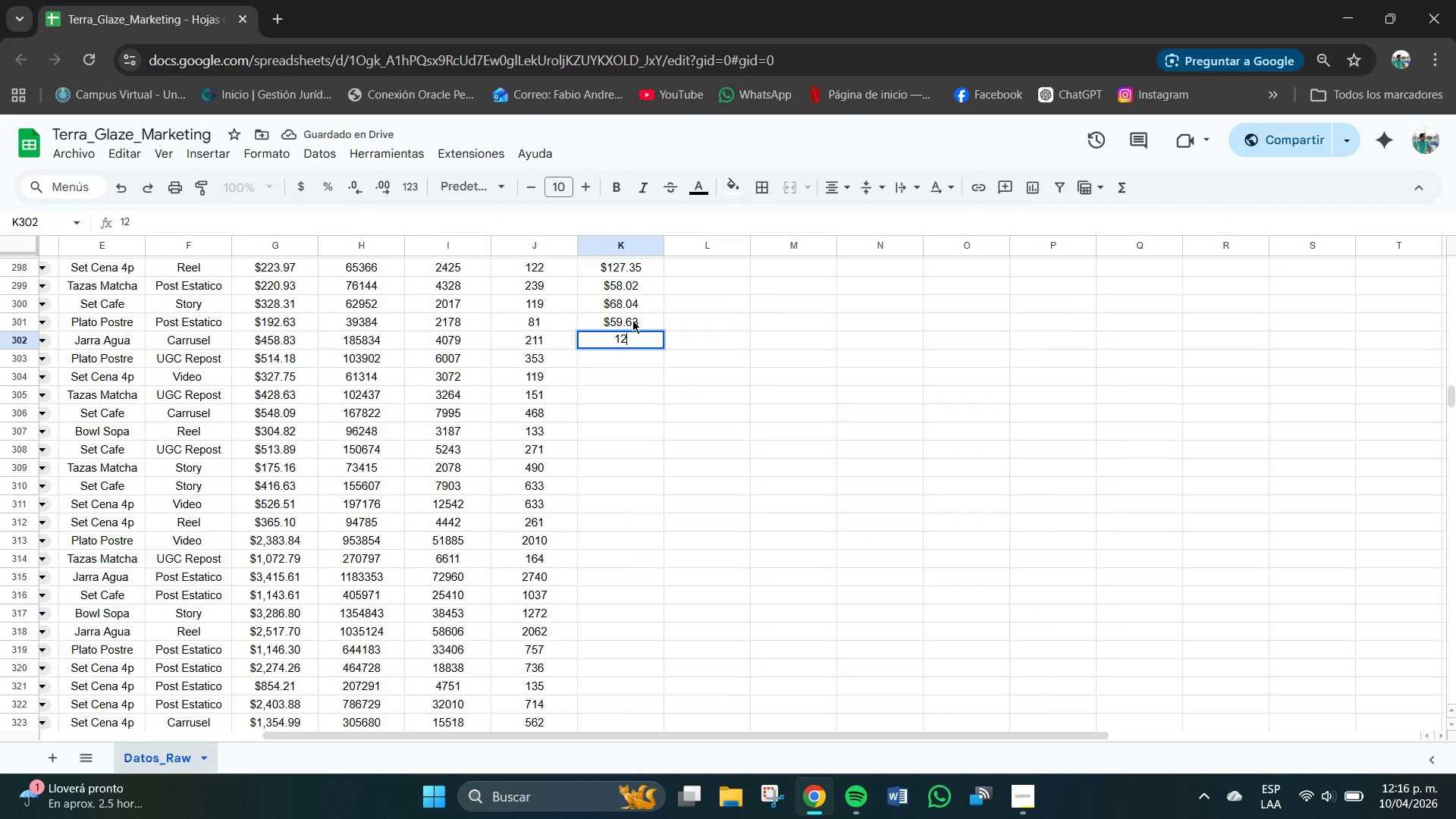 
key(Numpad3)
 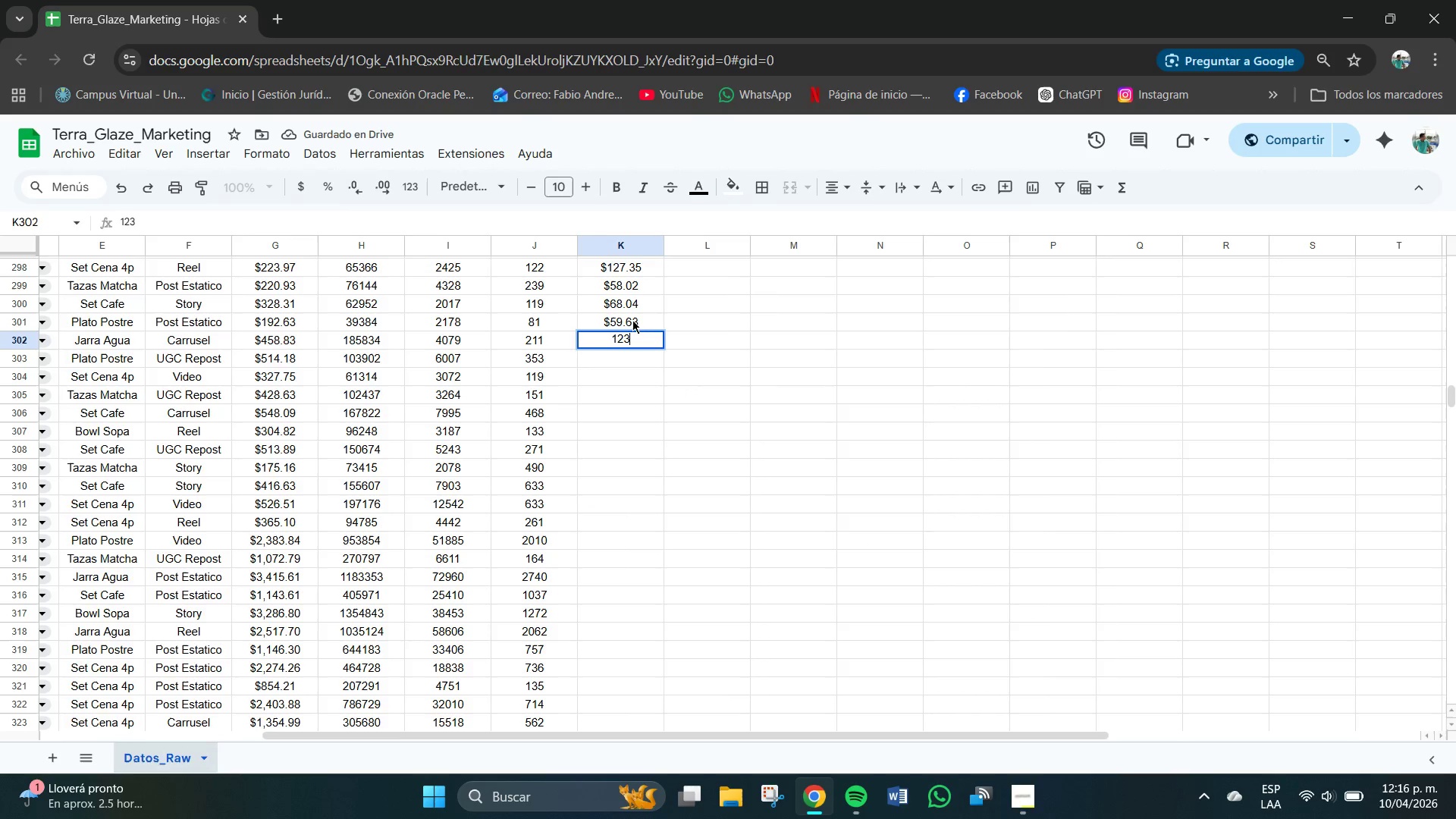 
key(NumpadDecimal)
 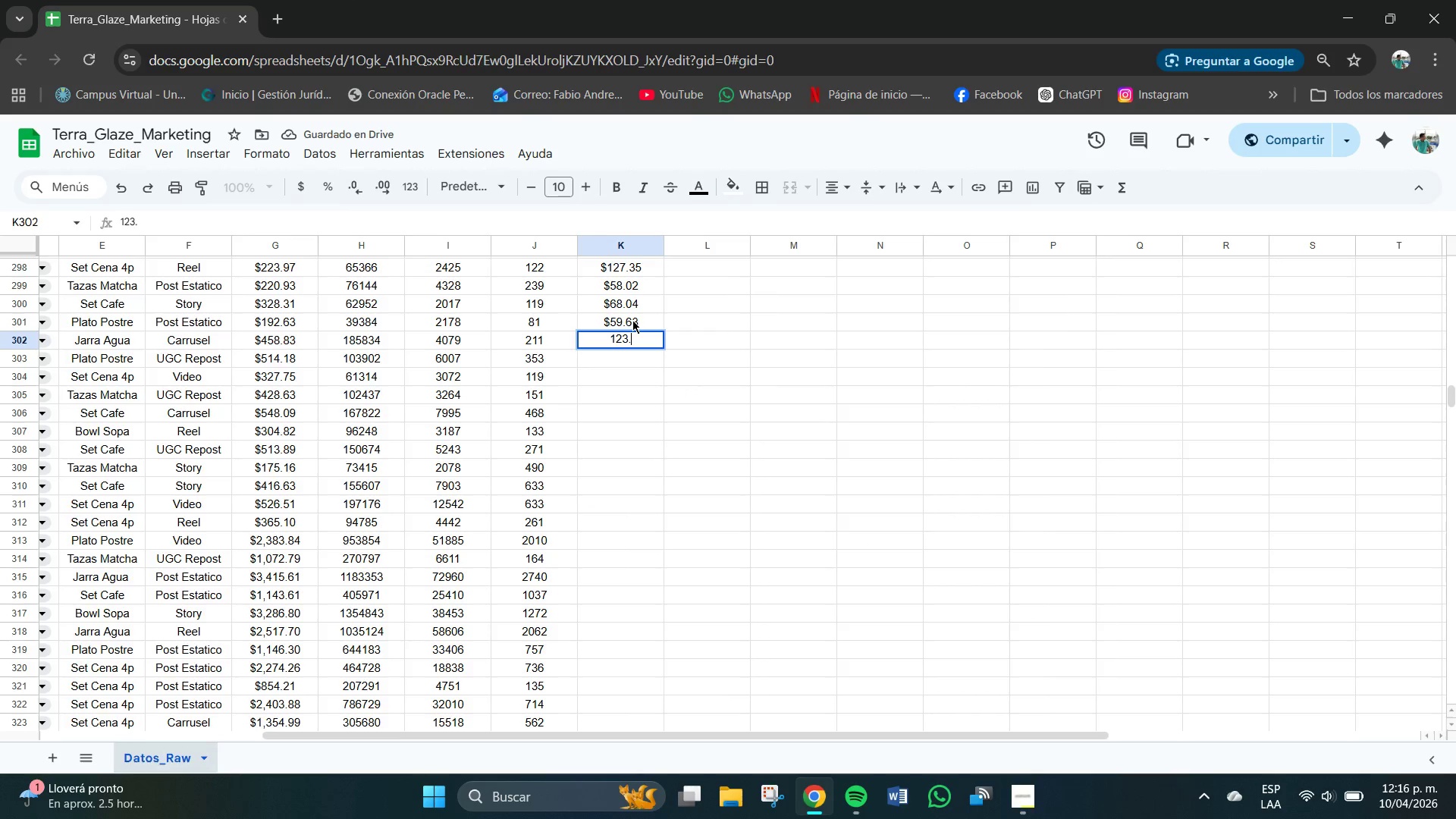 
key(Numpad8)
 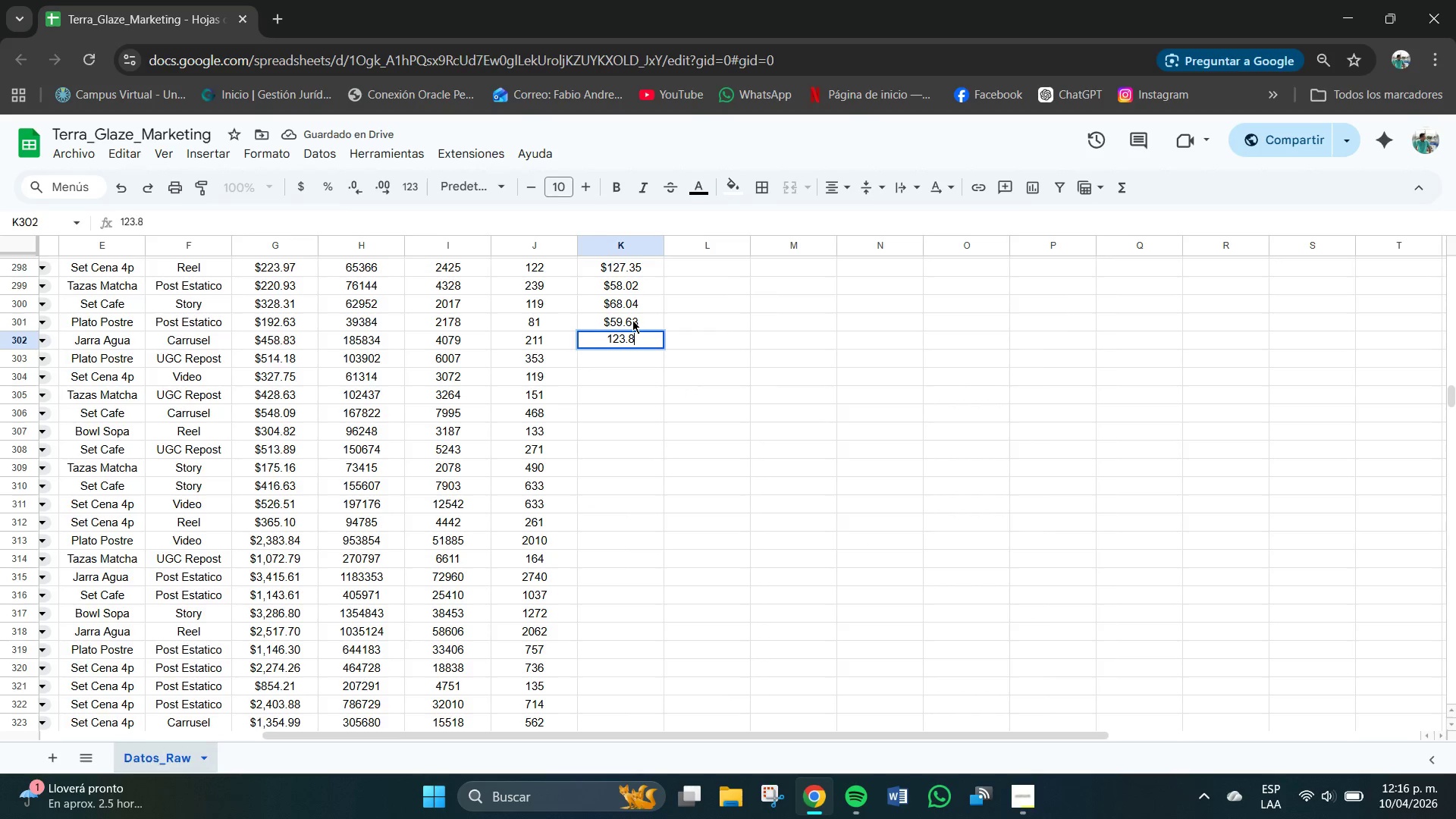 
key(Numpad1)
 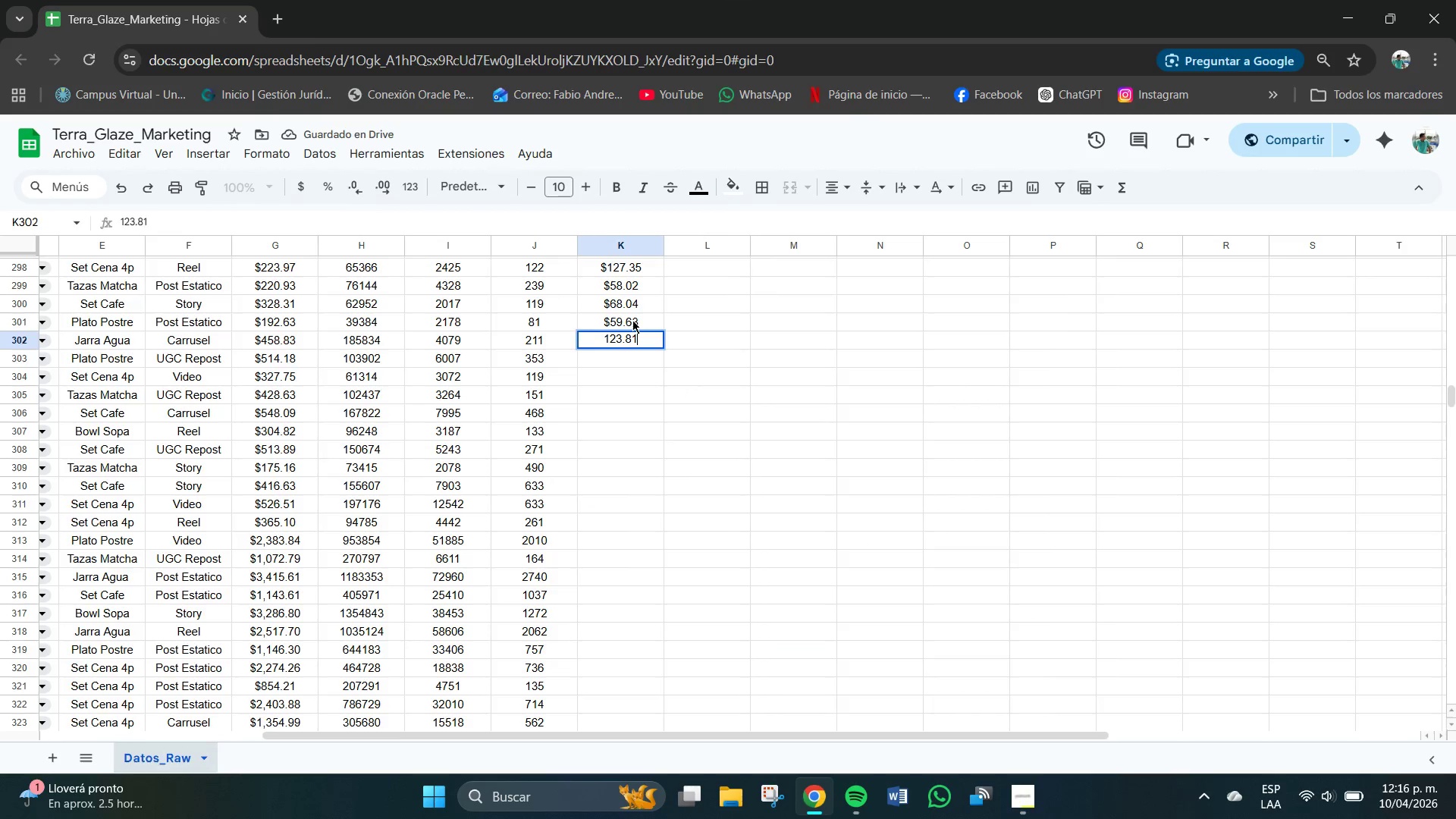 
key(NumpadEnter)
 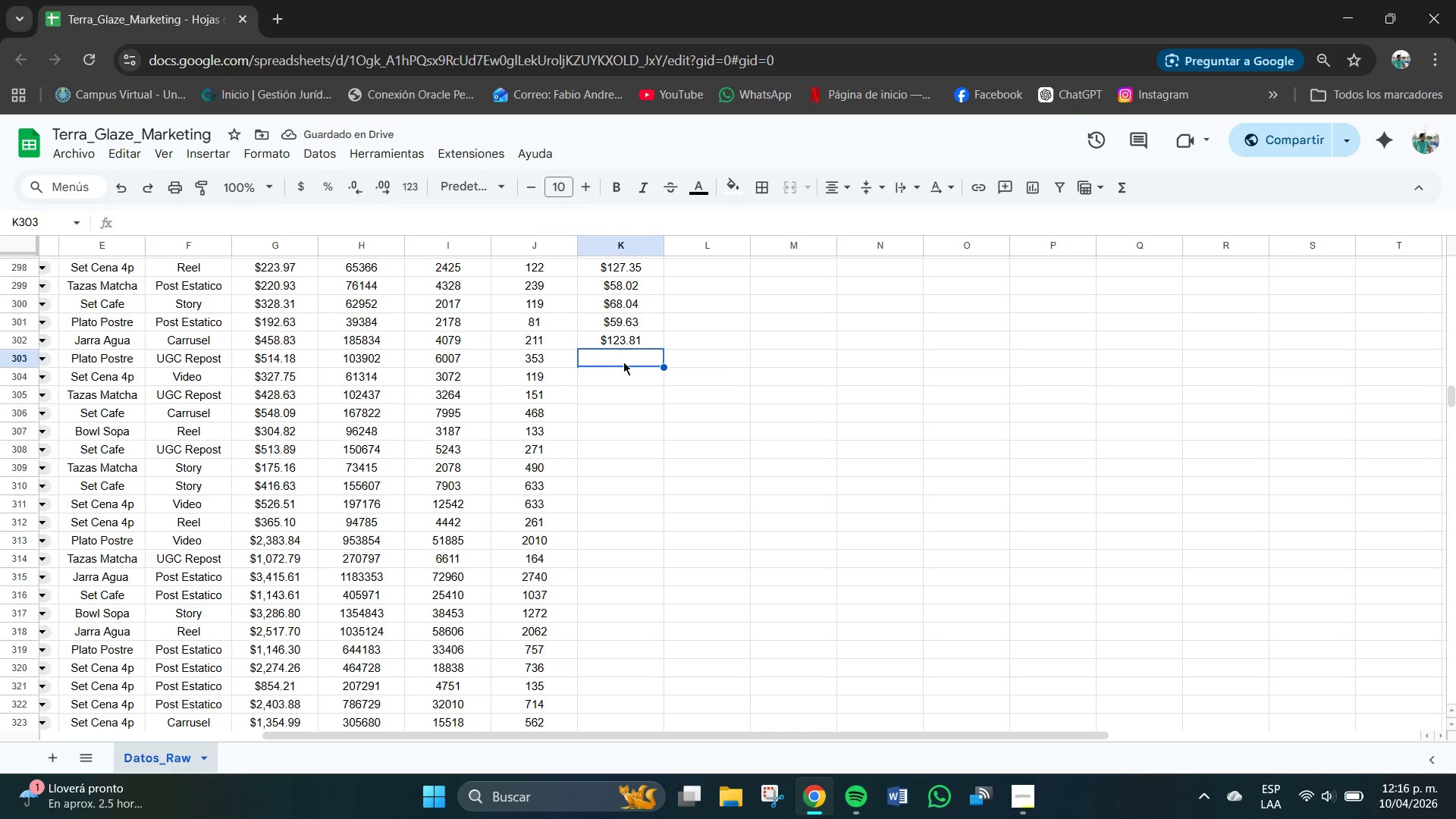 
left_click([620, 381])
 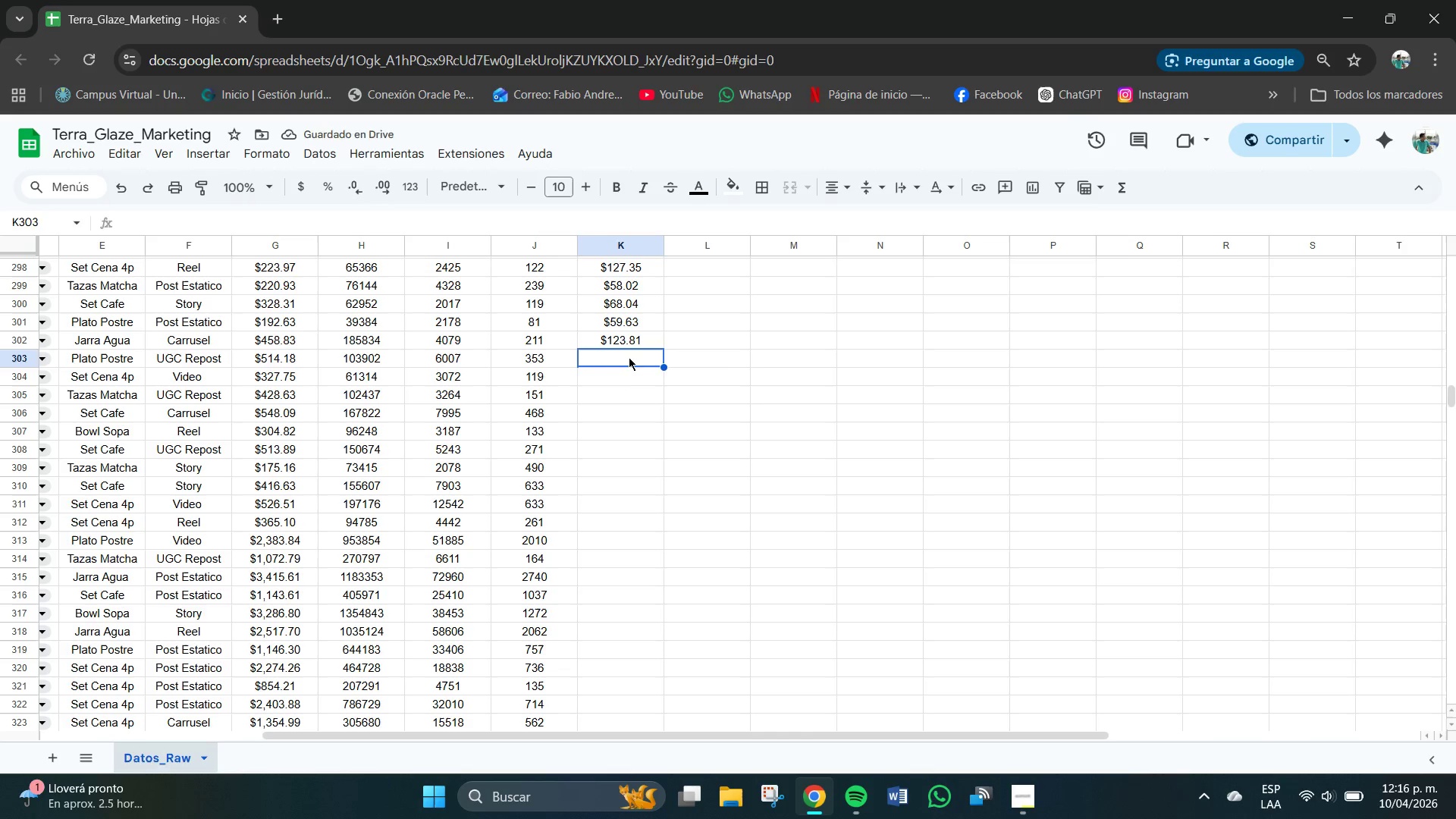 
left_click([623, 382])
 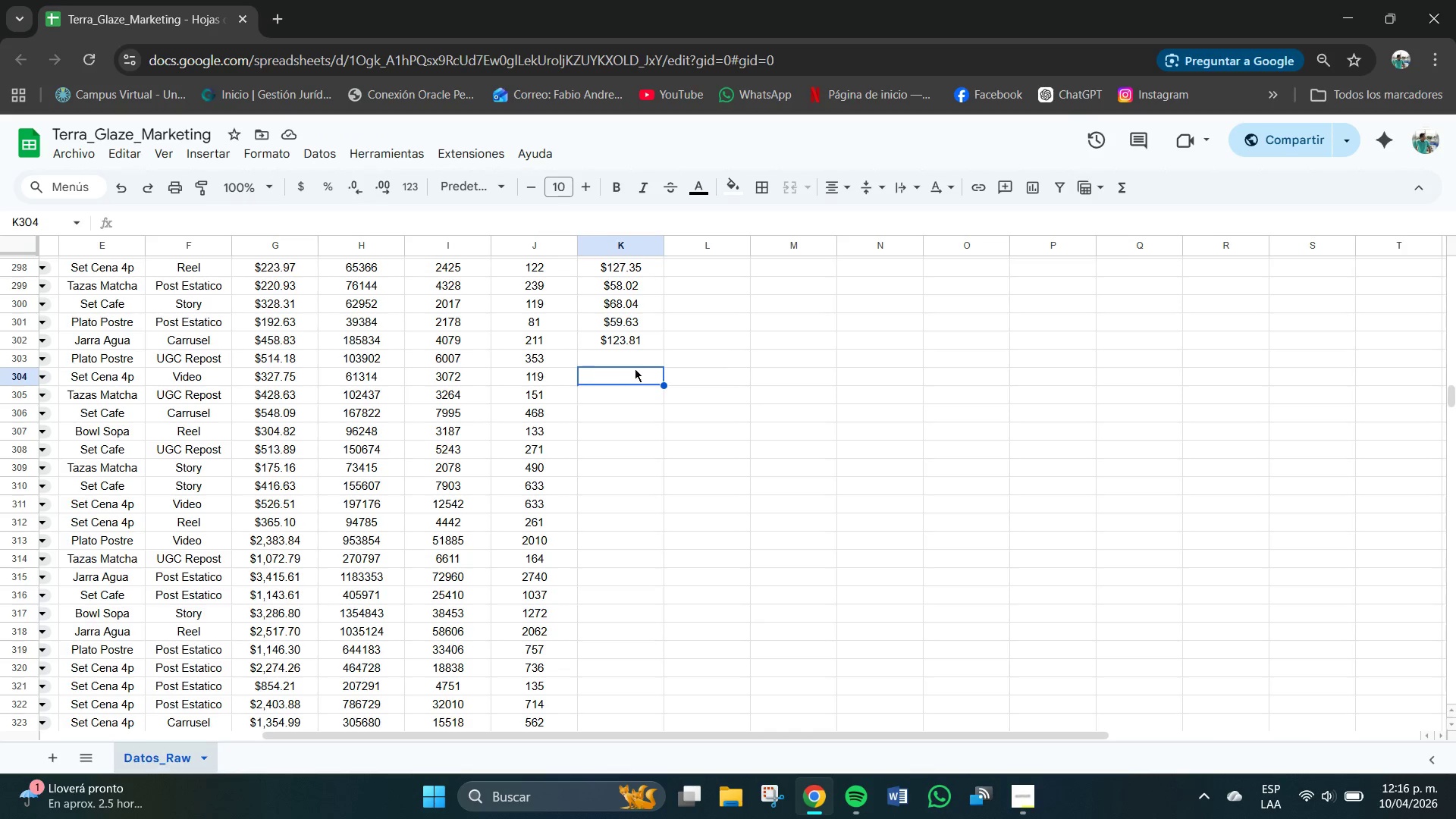 
left_click([637, 353])
 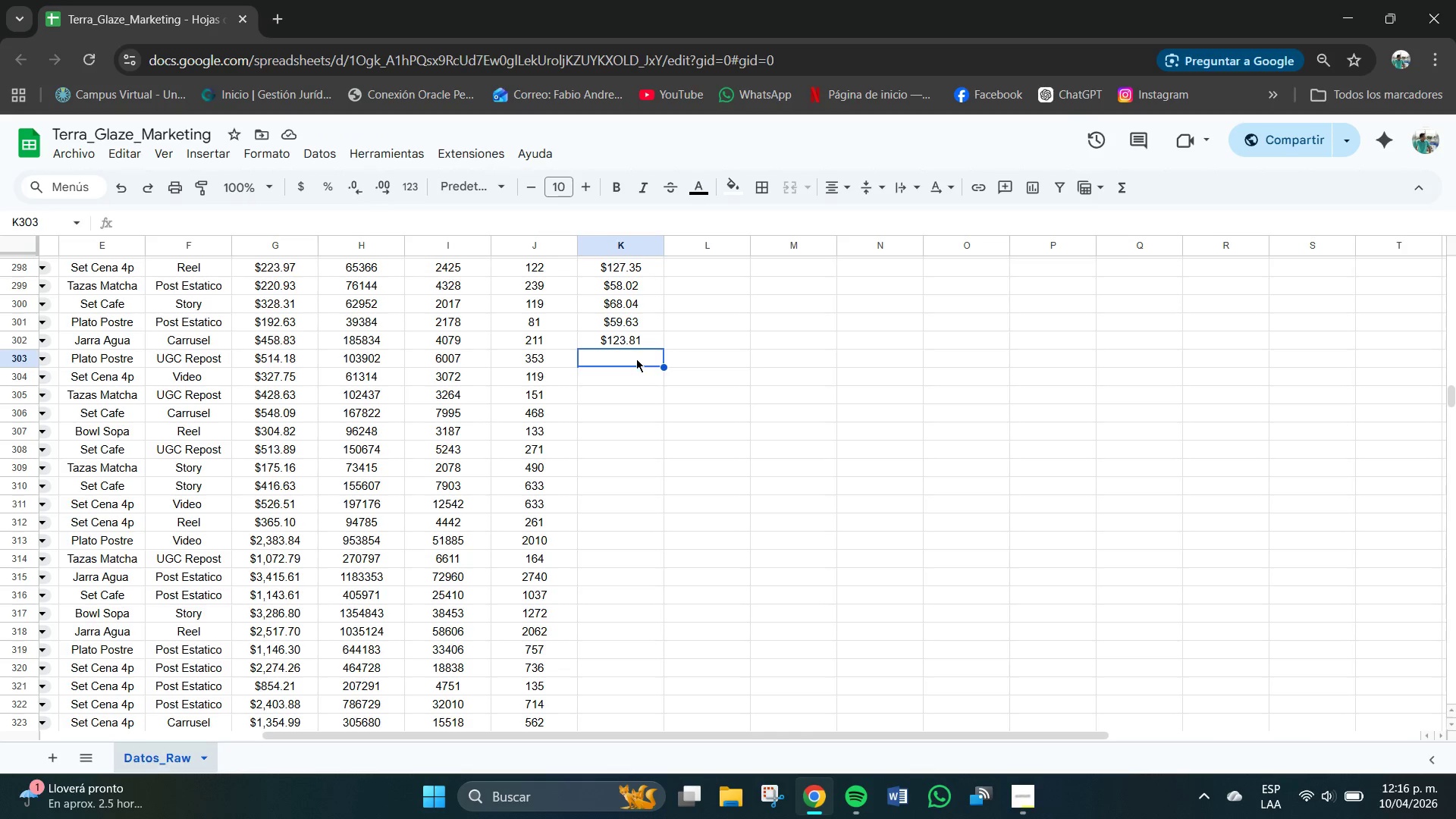 
scroll: coordinate [635, 359], scroll_direction: up, amount: 1.0
 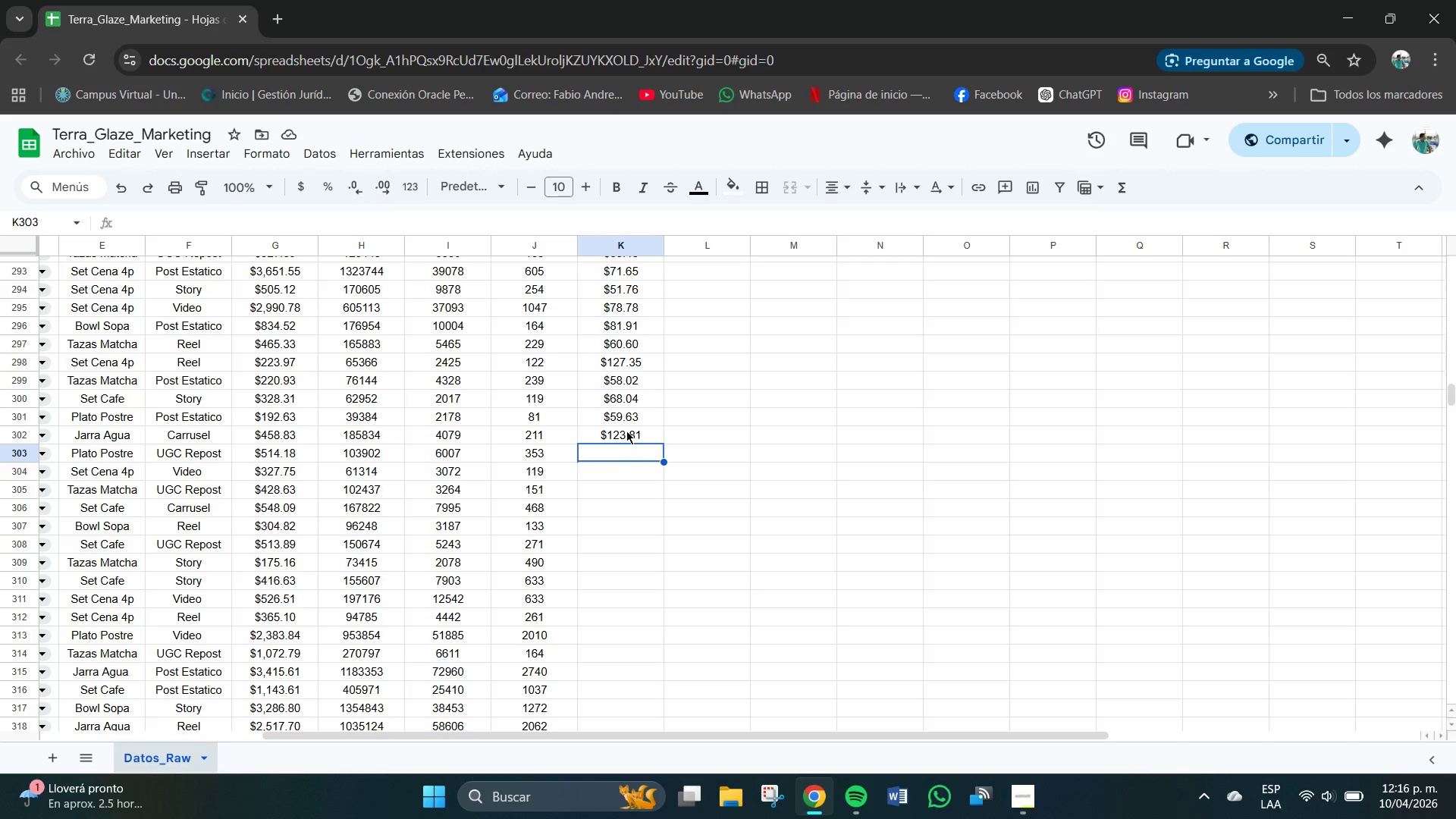 
left_click([623, 431])
 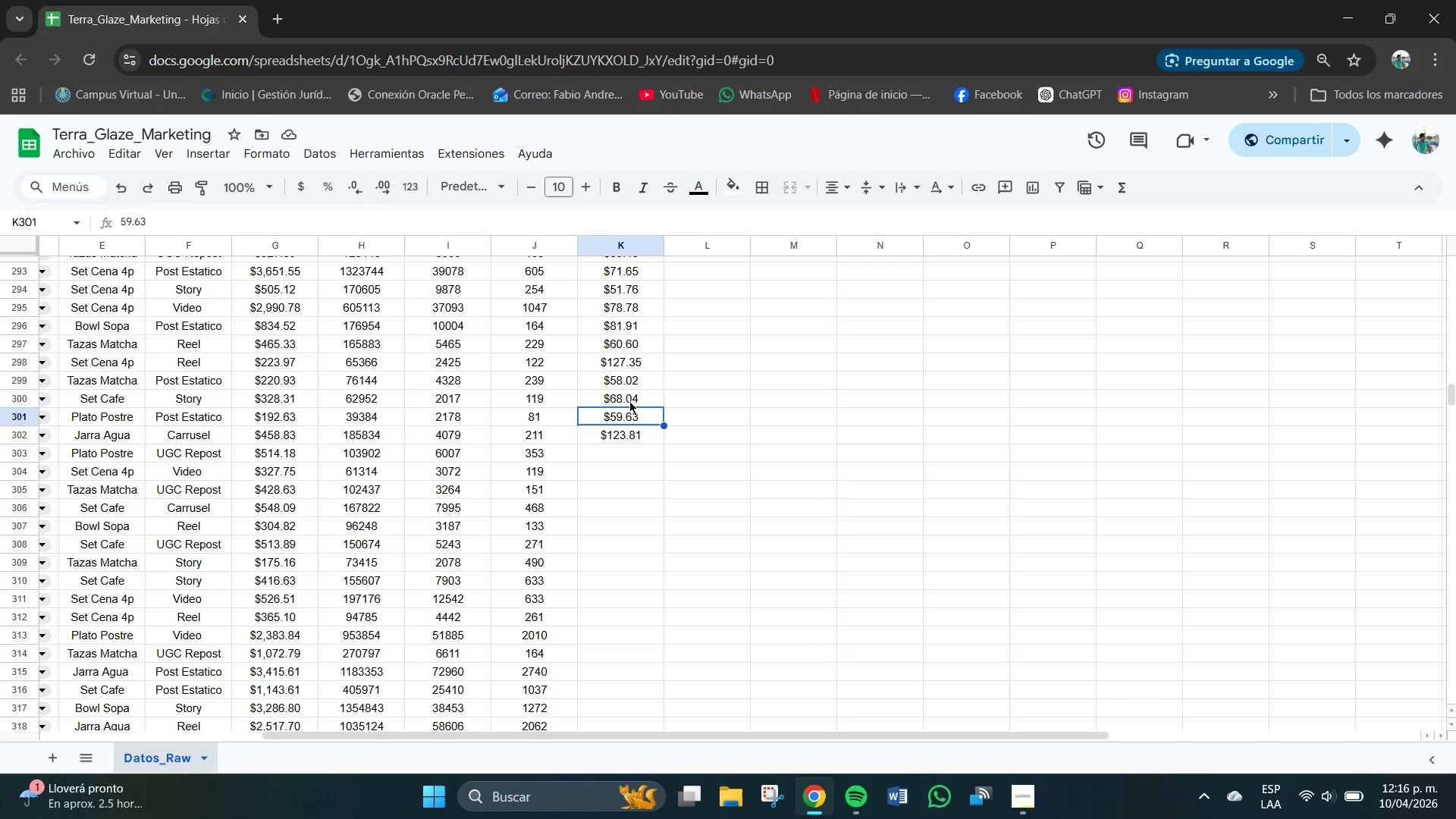 
double_click([627, 367])
 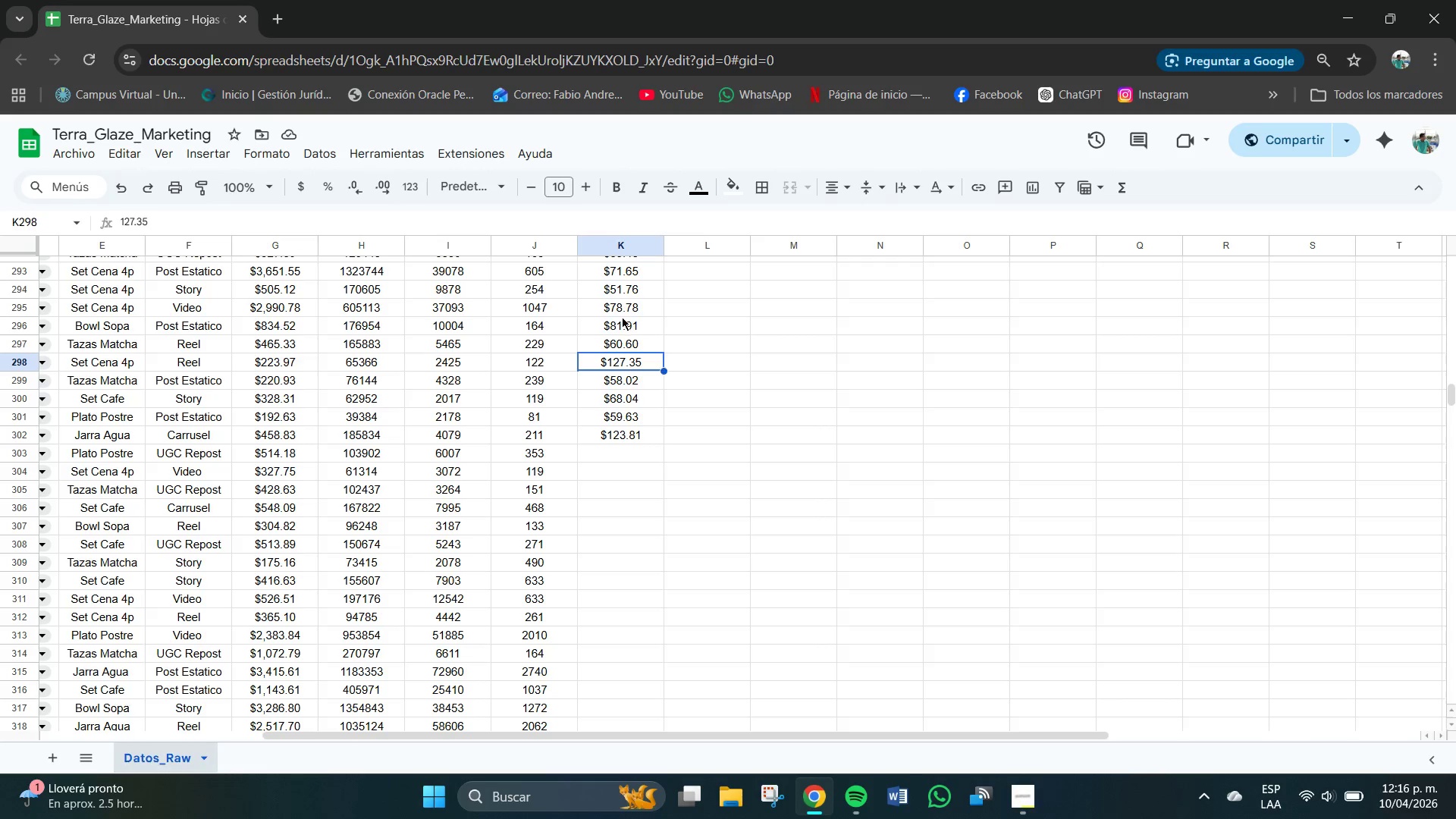 
triple_click([623, 317])
 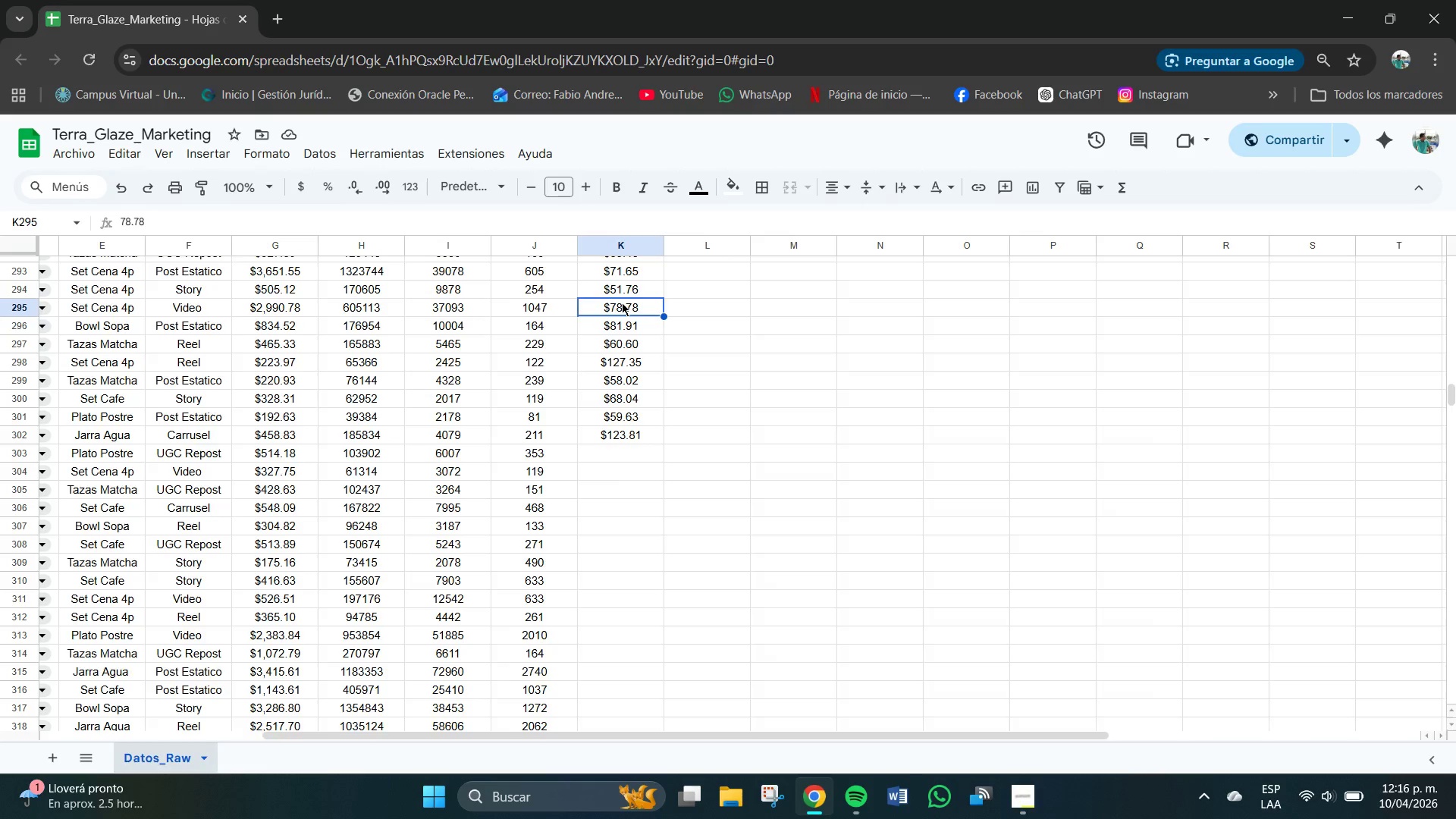 
scroll: coordinate [629, 355], scroll_direction: down, amount: 1.0
 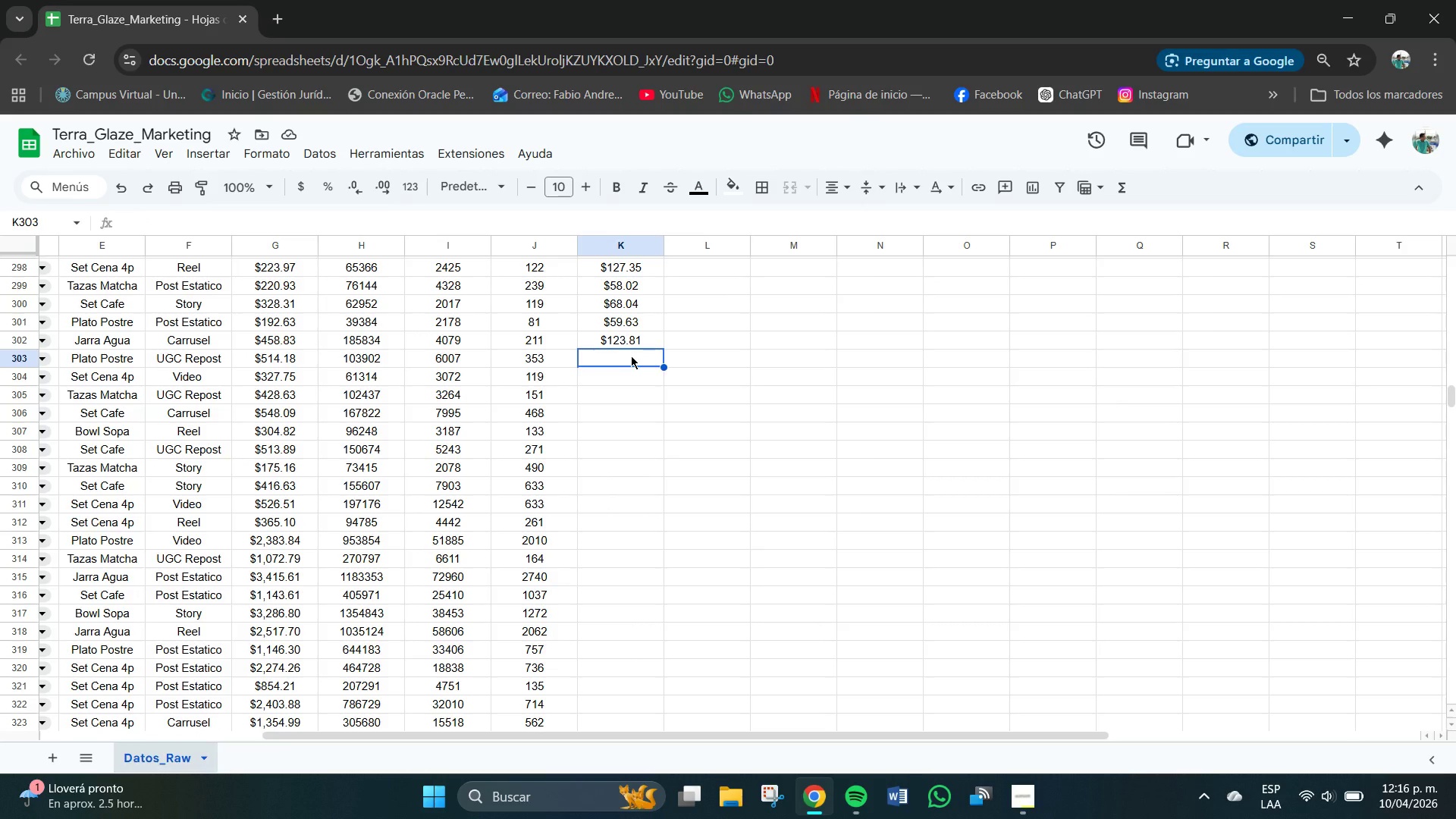 
wait(6.67)
 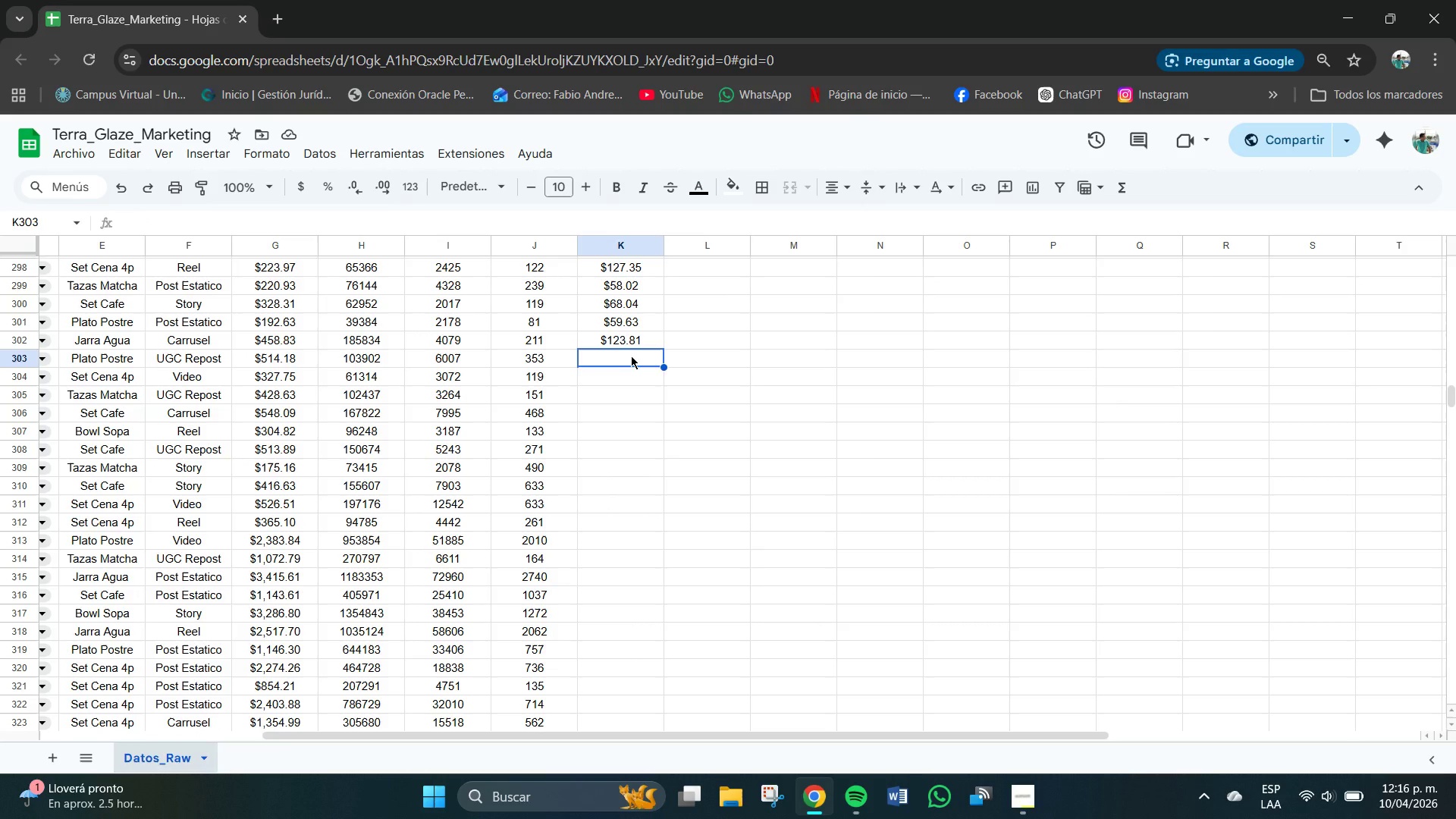 
key(Numpad6)
 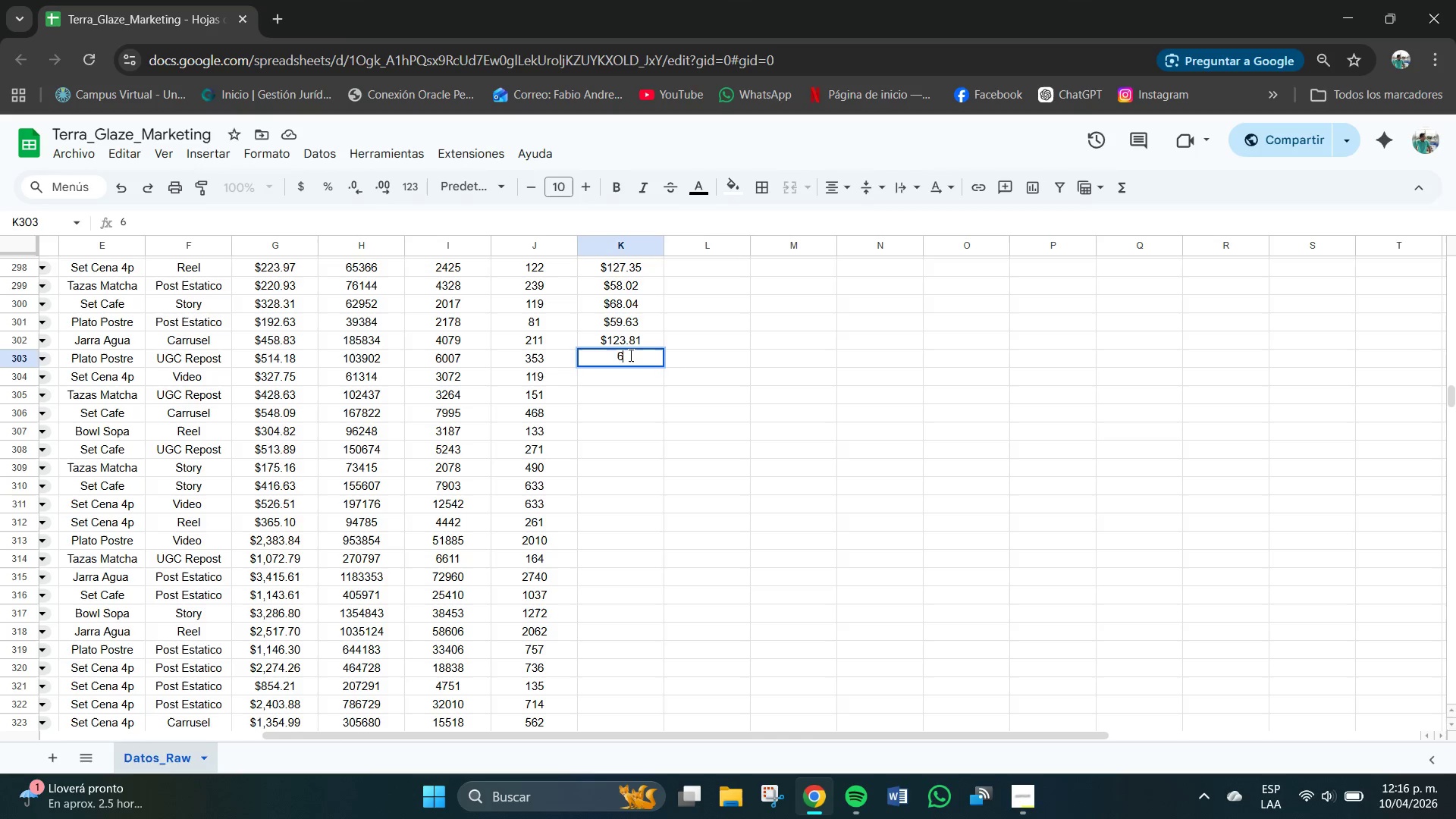 
key(Numpad4)
 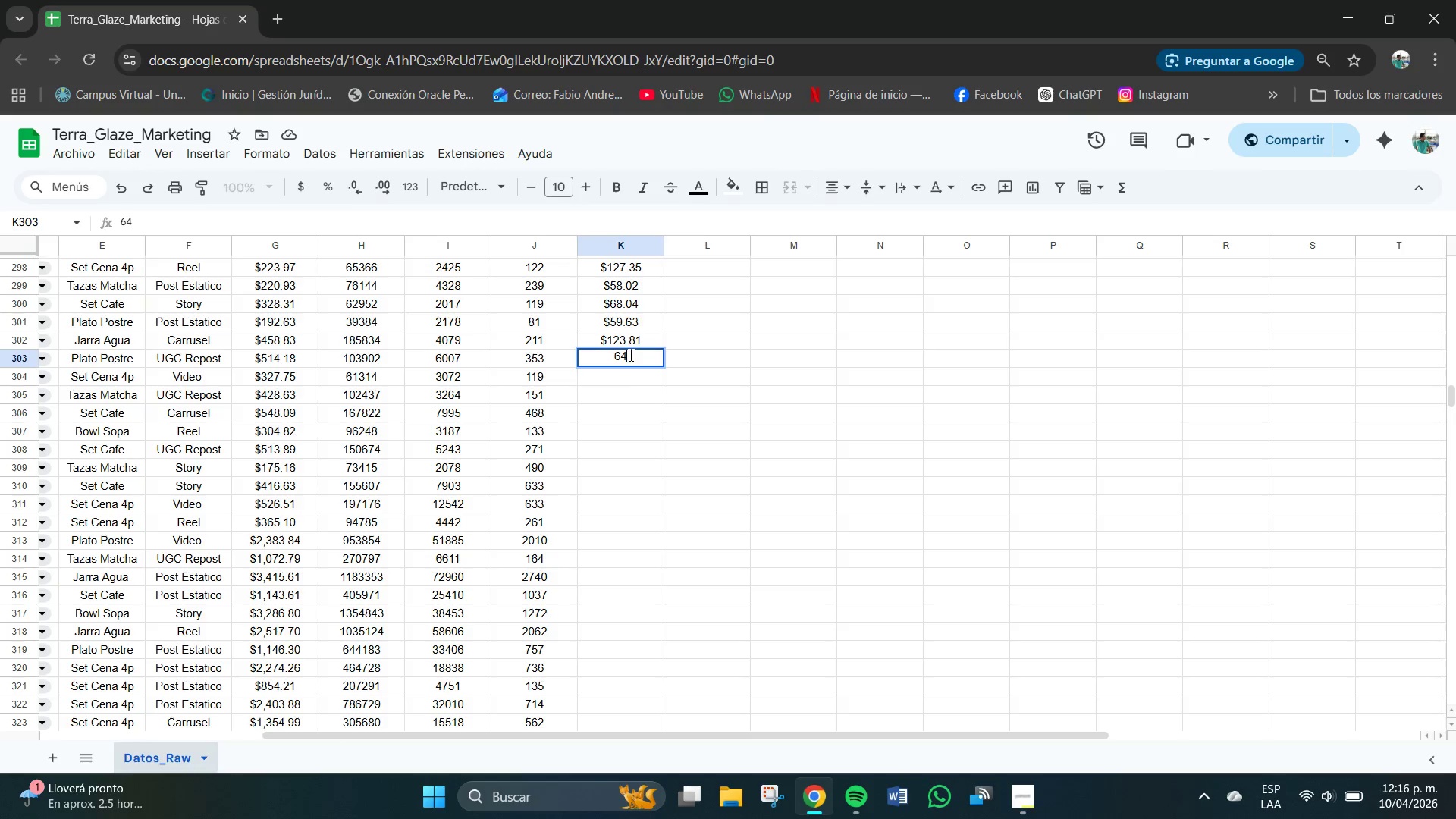 
key(NumpadDecimal)
 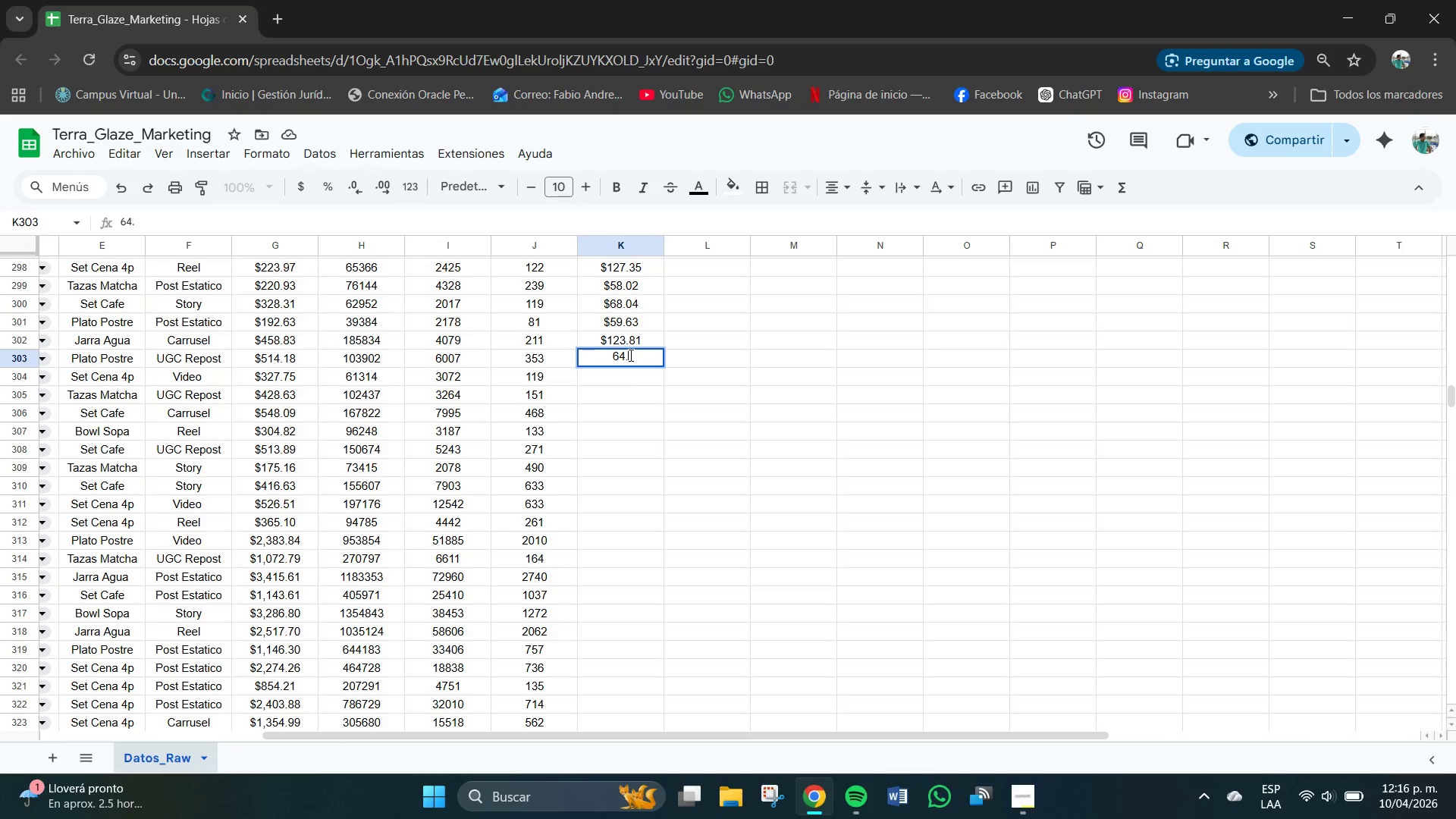 
key(Numpad1)
 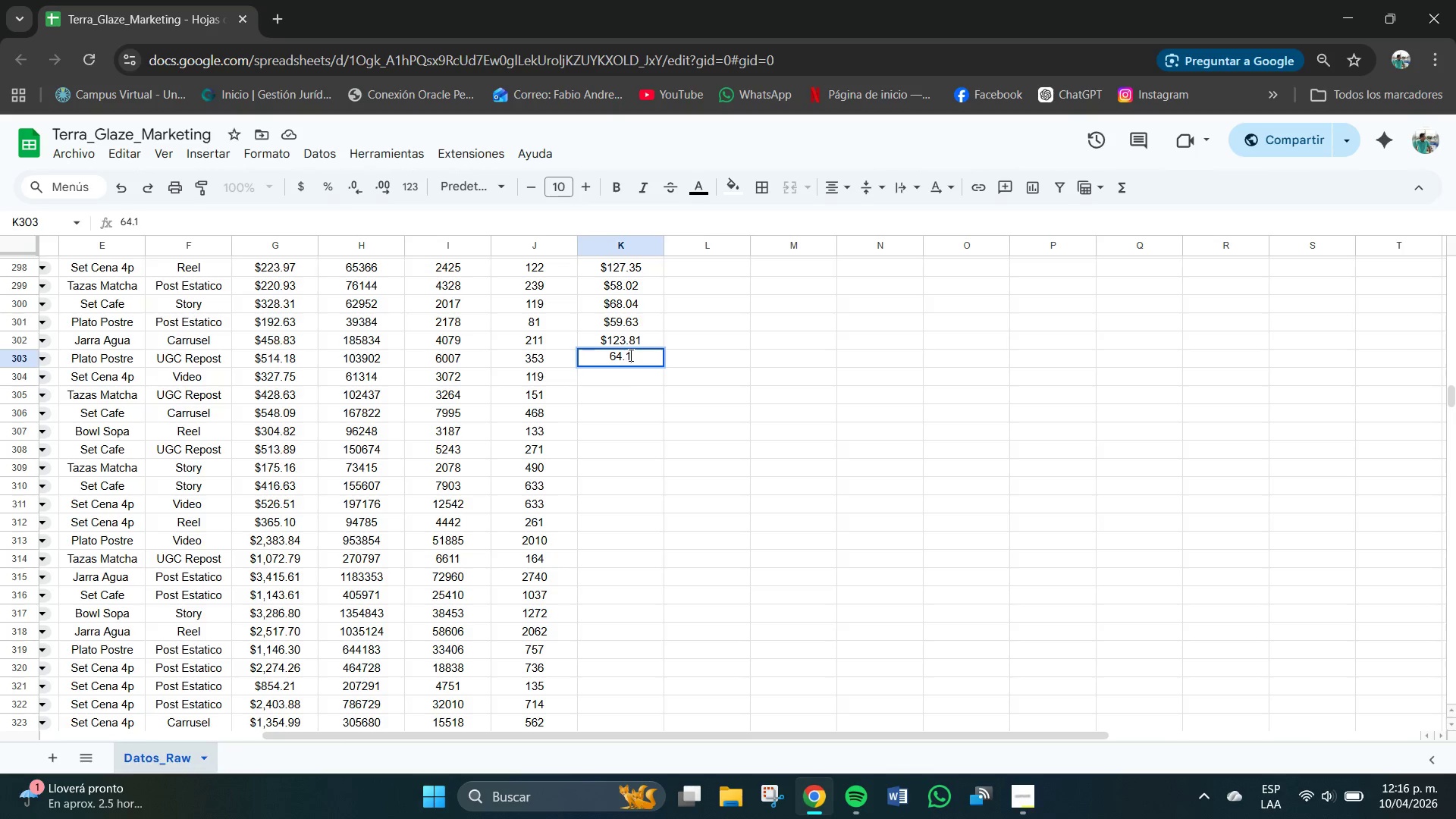 
key(Numpad9)
 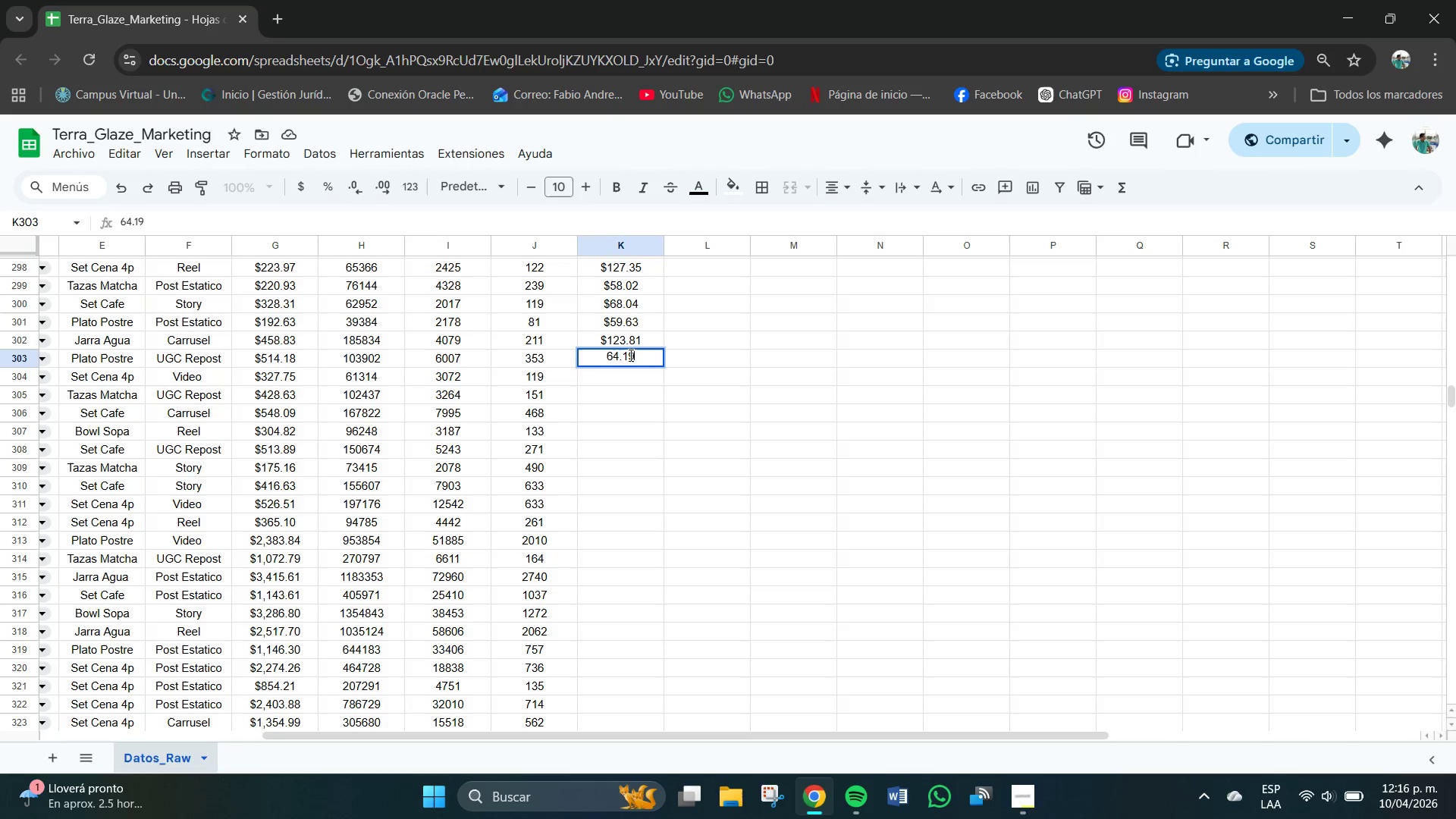 
key(NumpadEnter)
 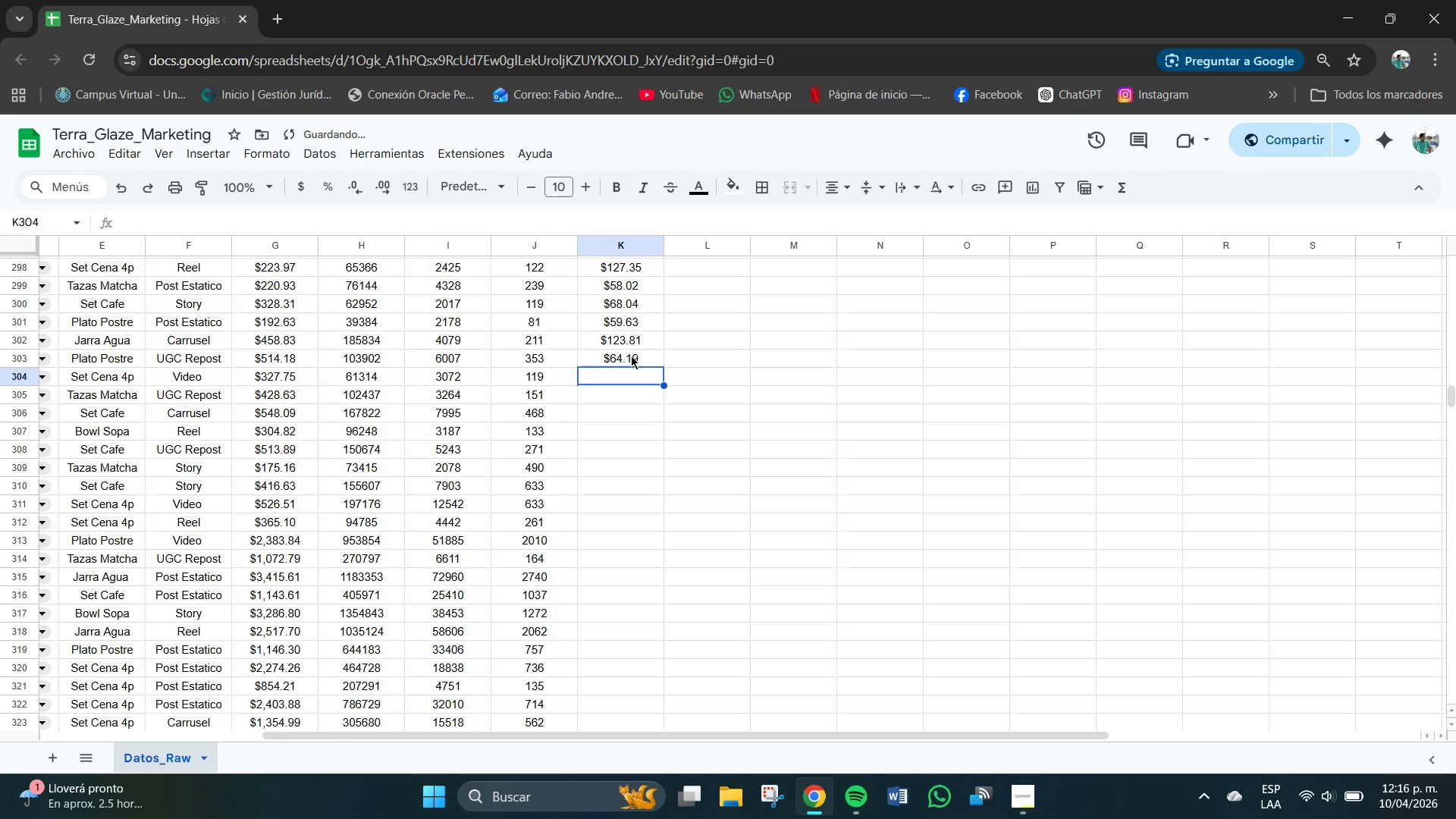 
key(Numpad7)
 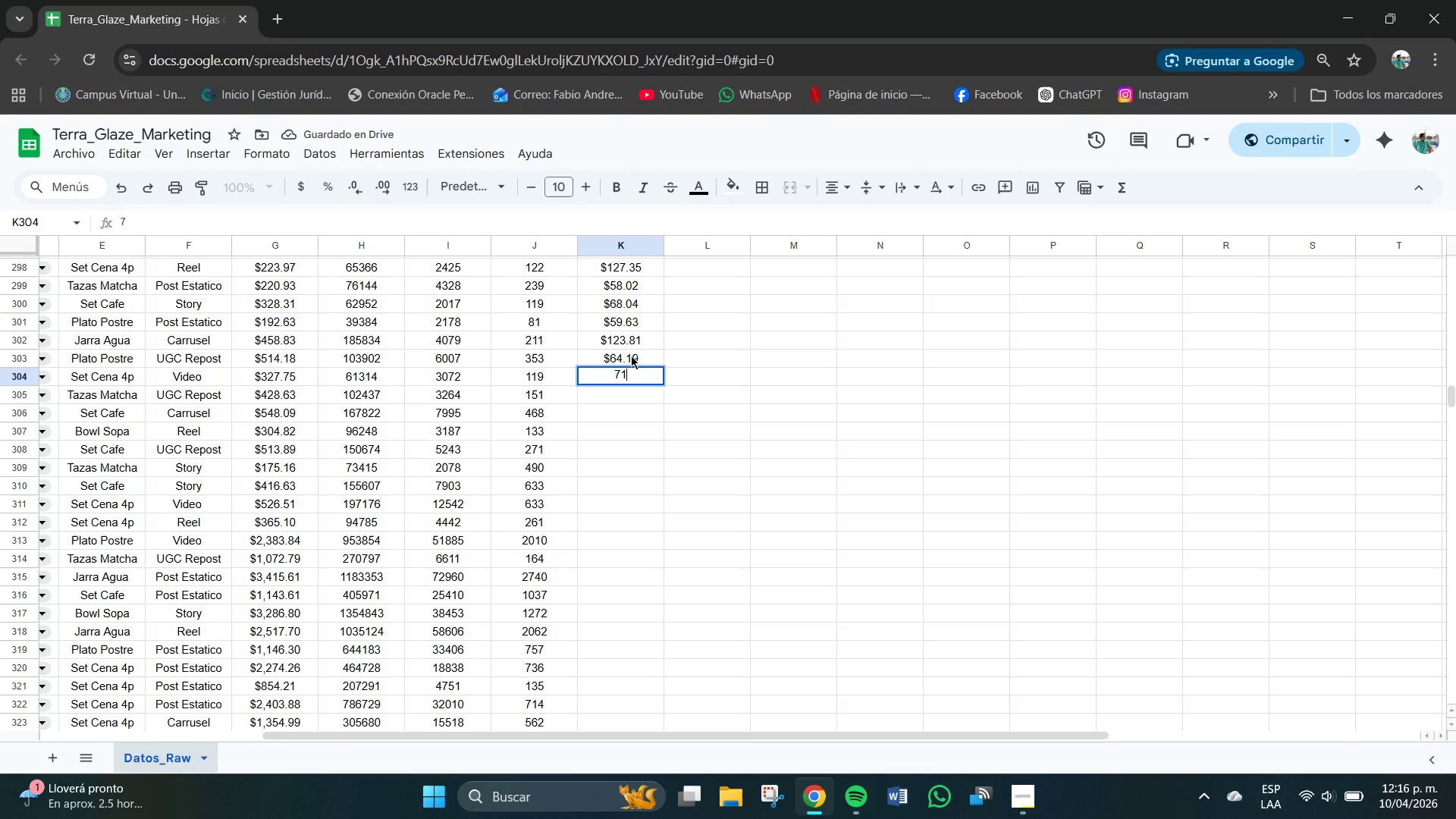 
key(Numpad1)
 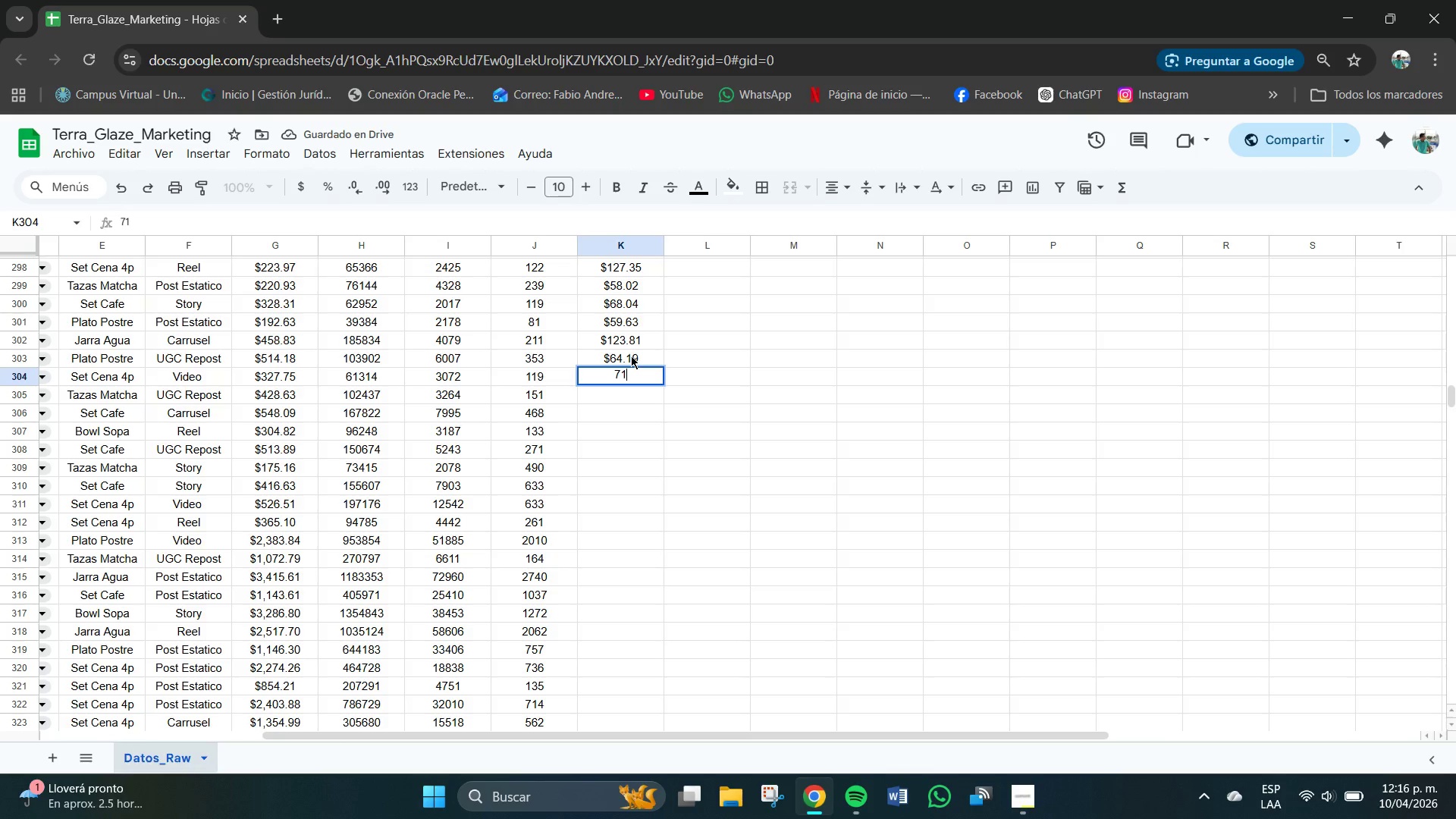 
key(NumpadDecimal)
 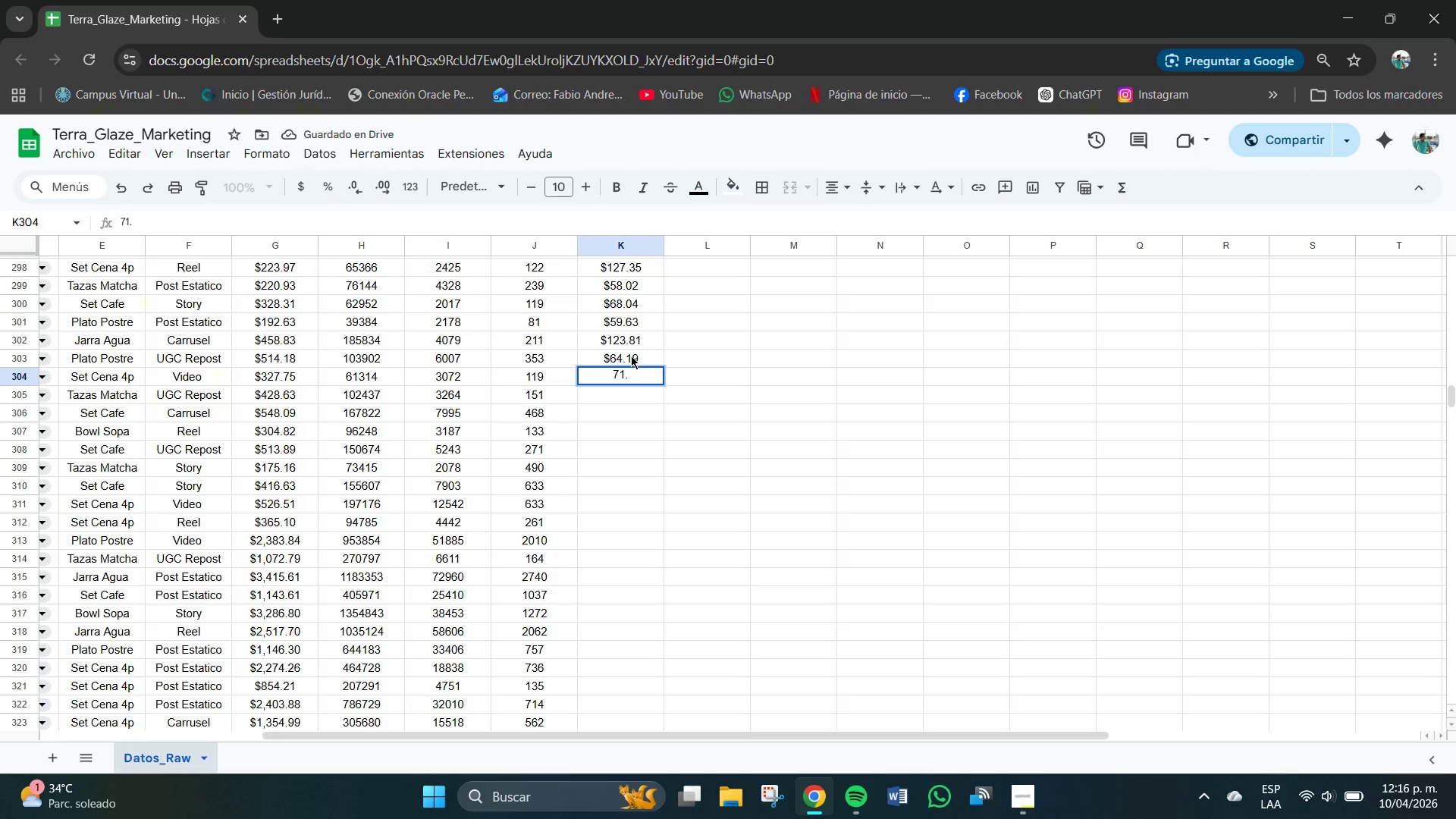 
key(Numpad0)
 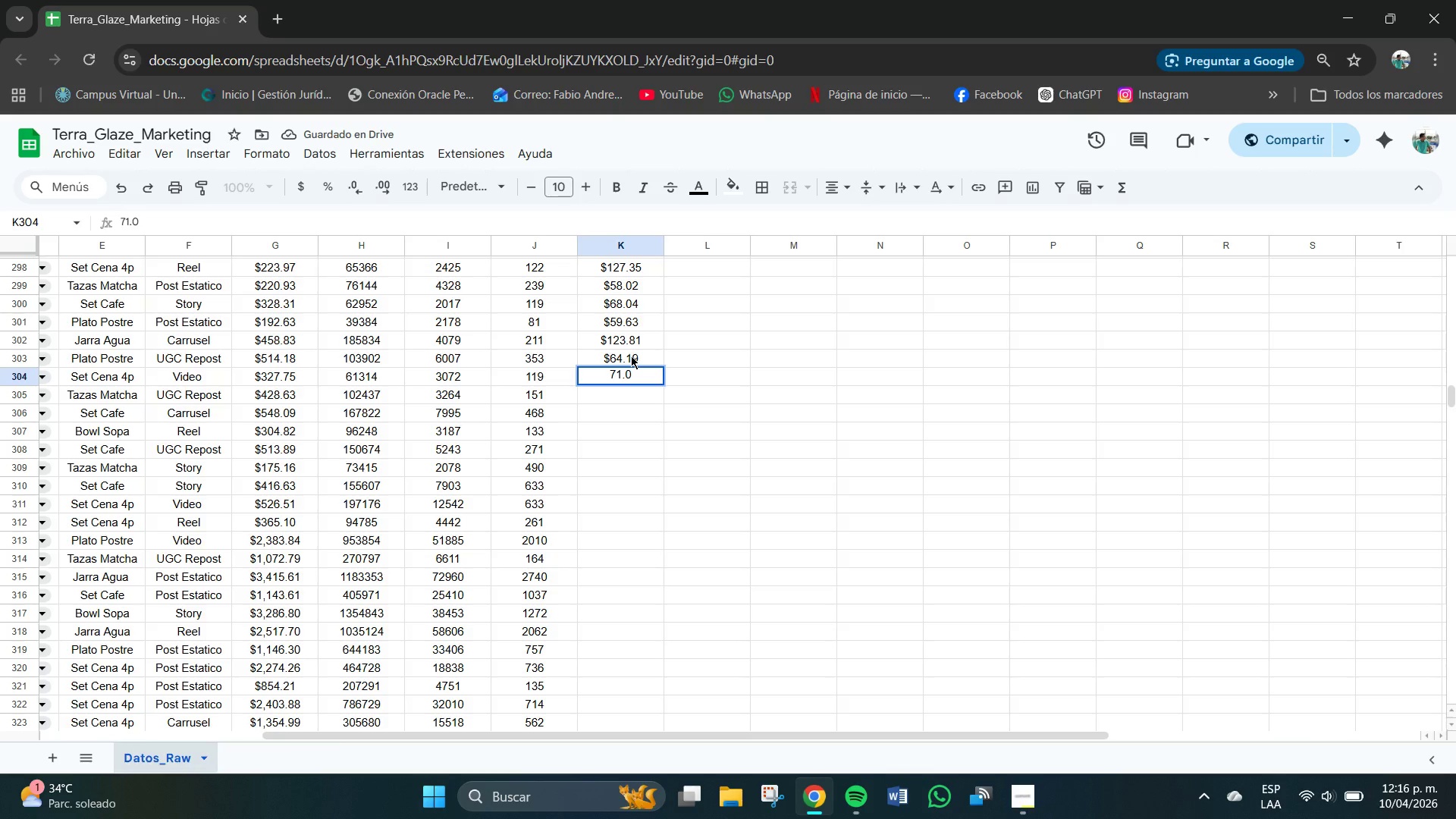 
key(Backspace)
 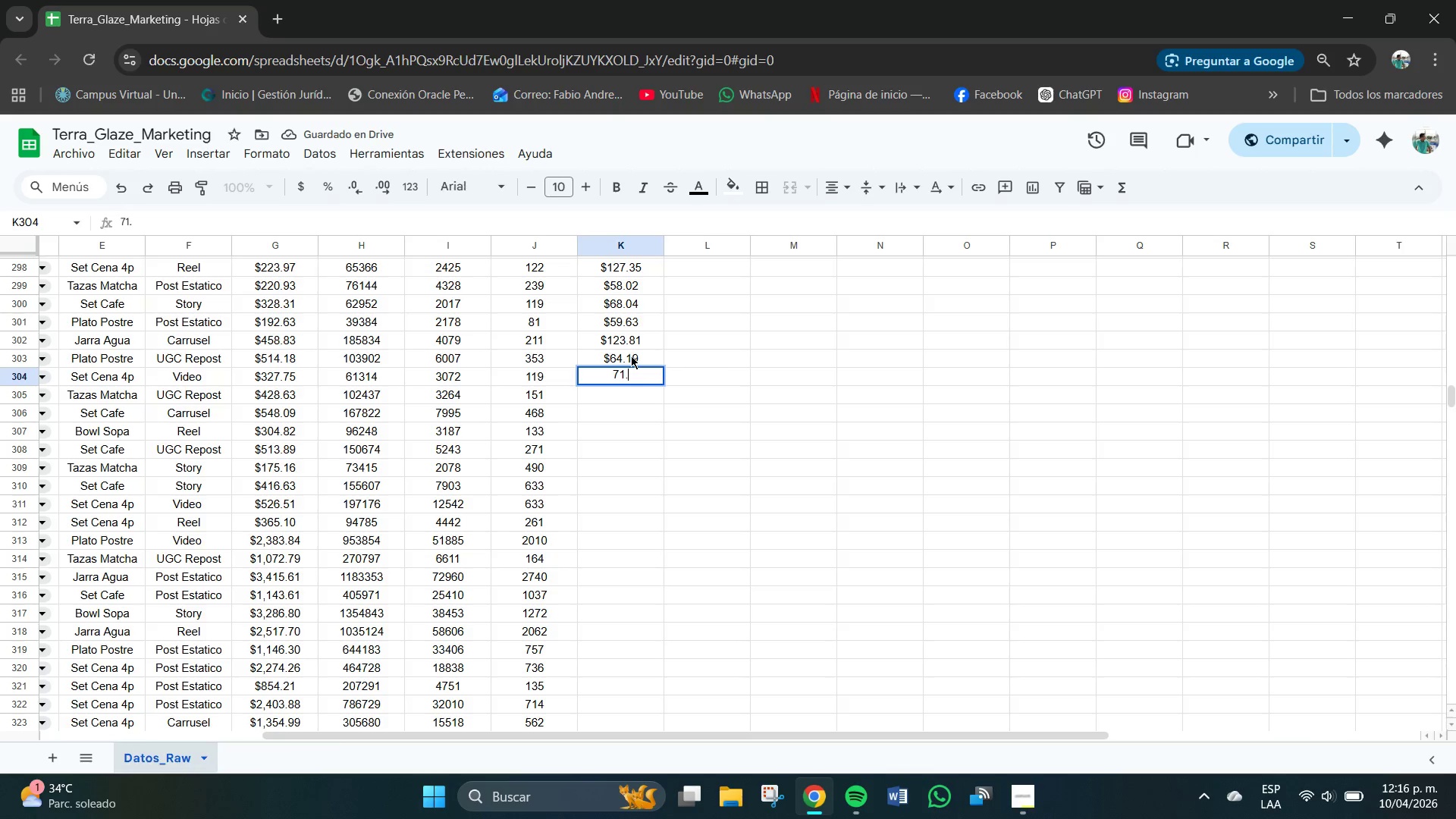 
key(Numpad1)
 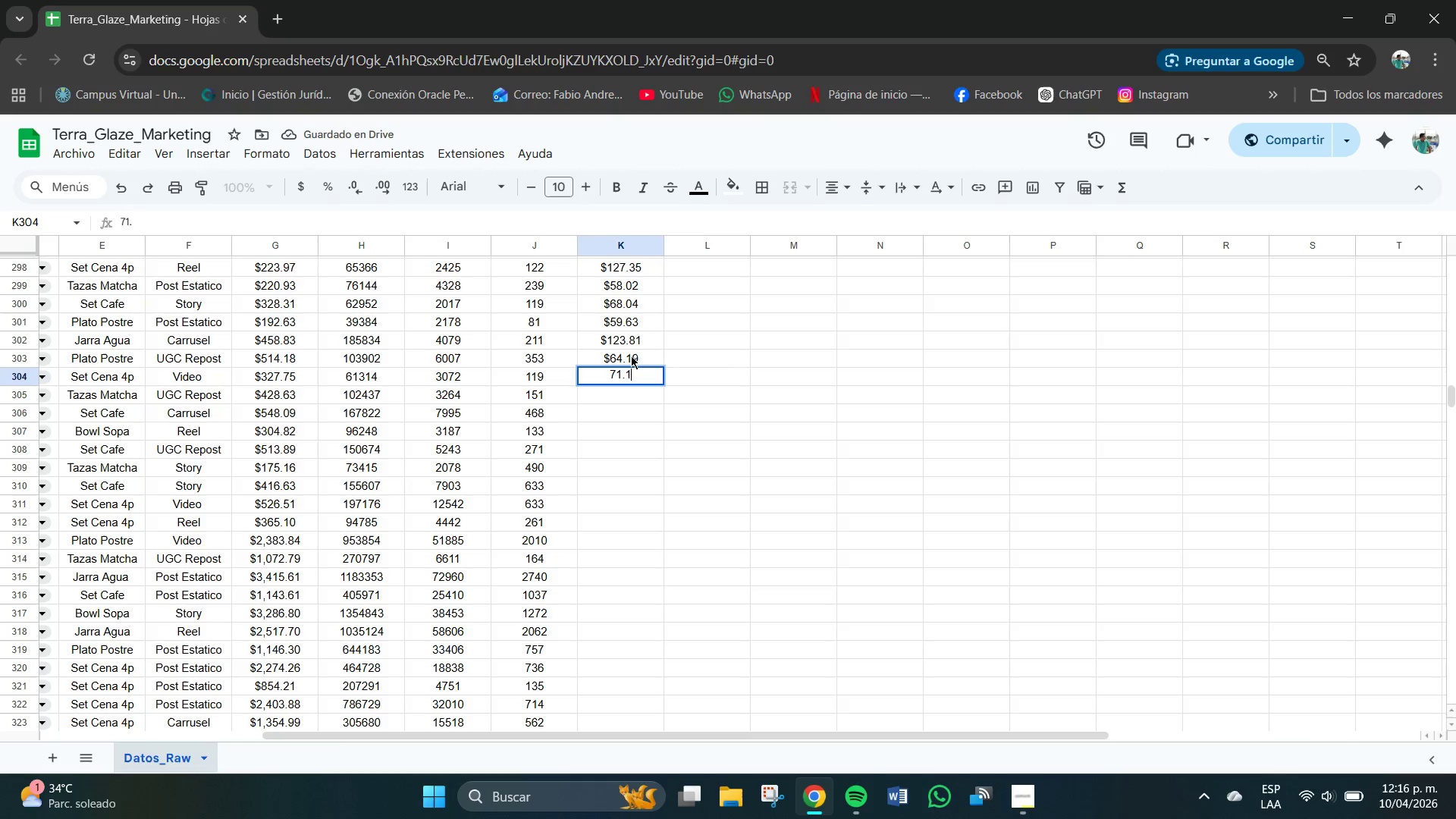 
key(Numpad0)
 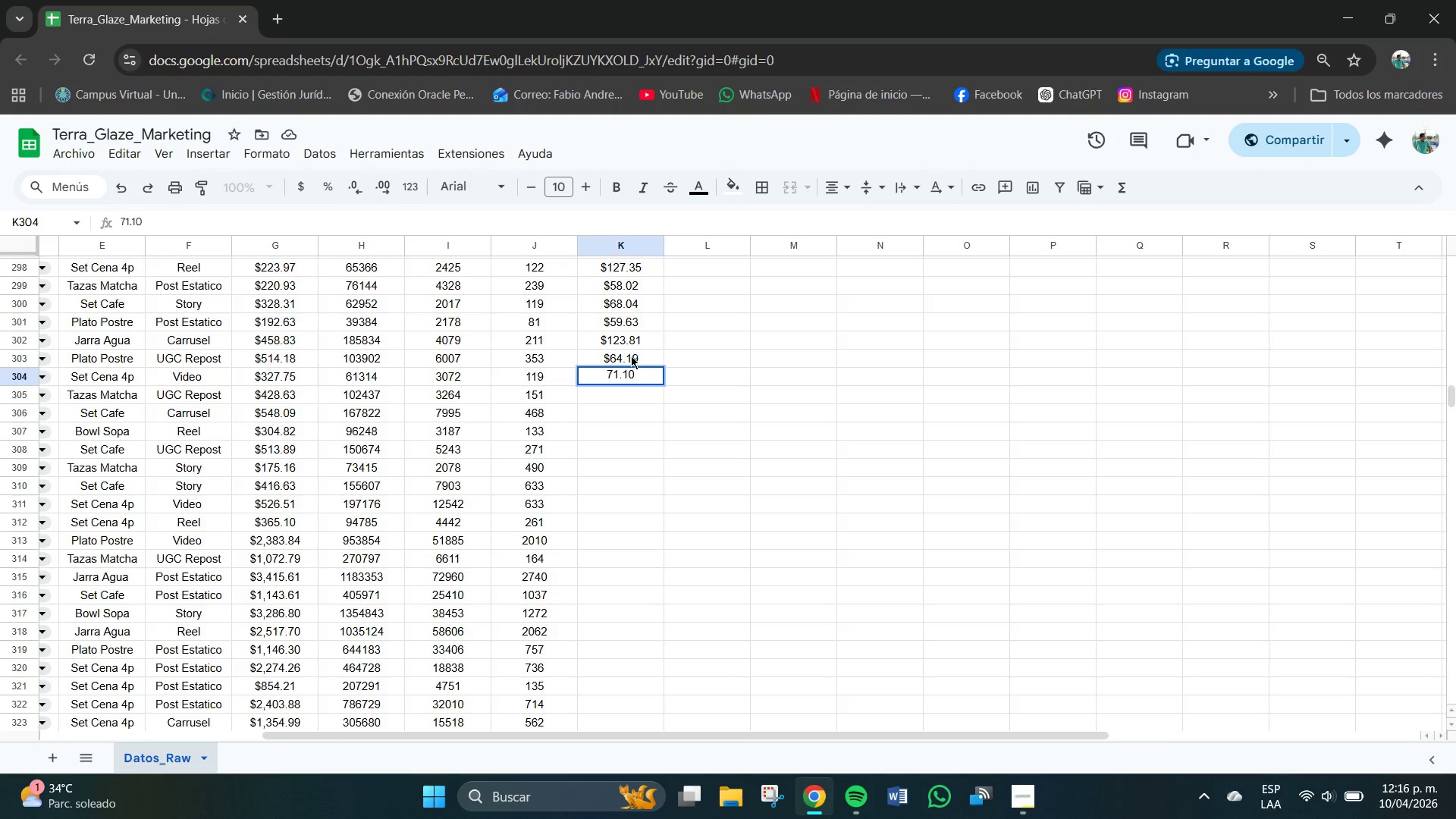 
key(NumpadEnter)
 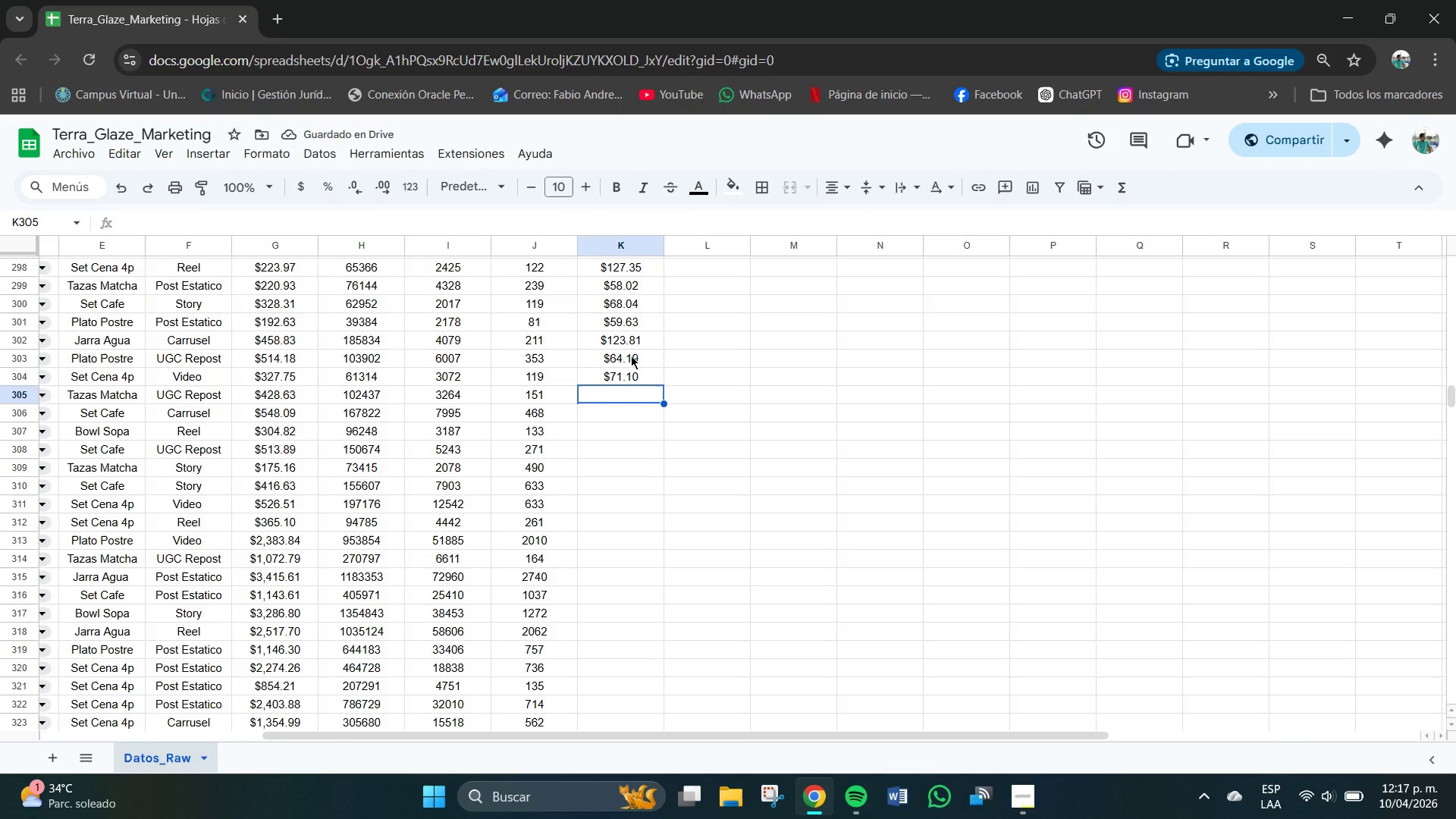 
key(Numpad9)
 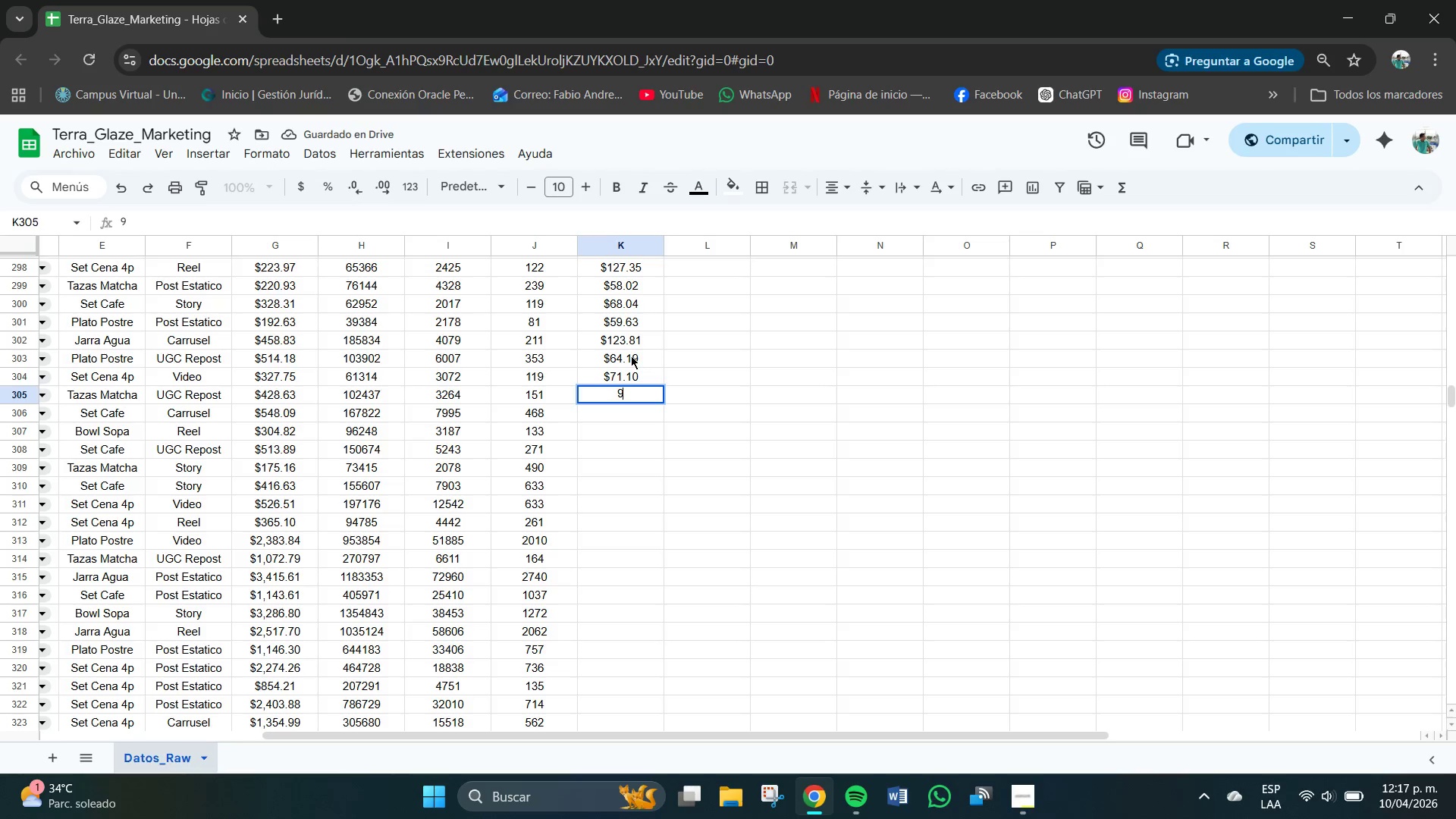 
key(Numpad6)
 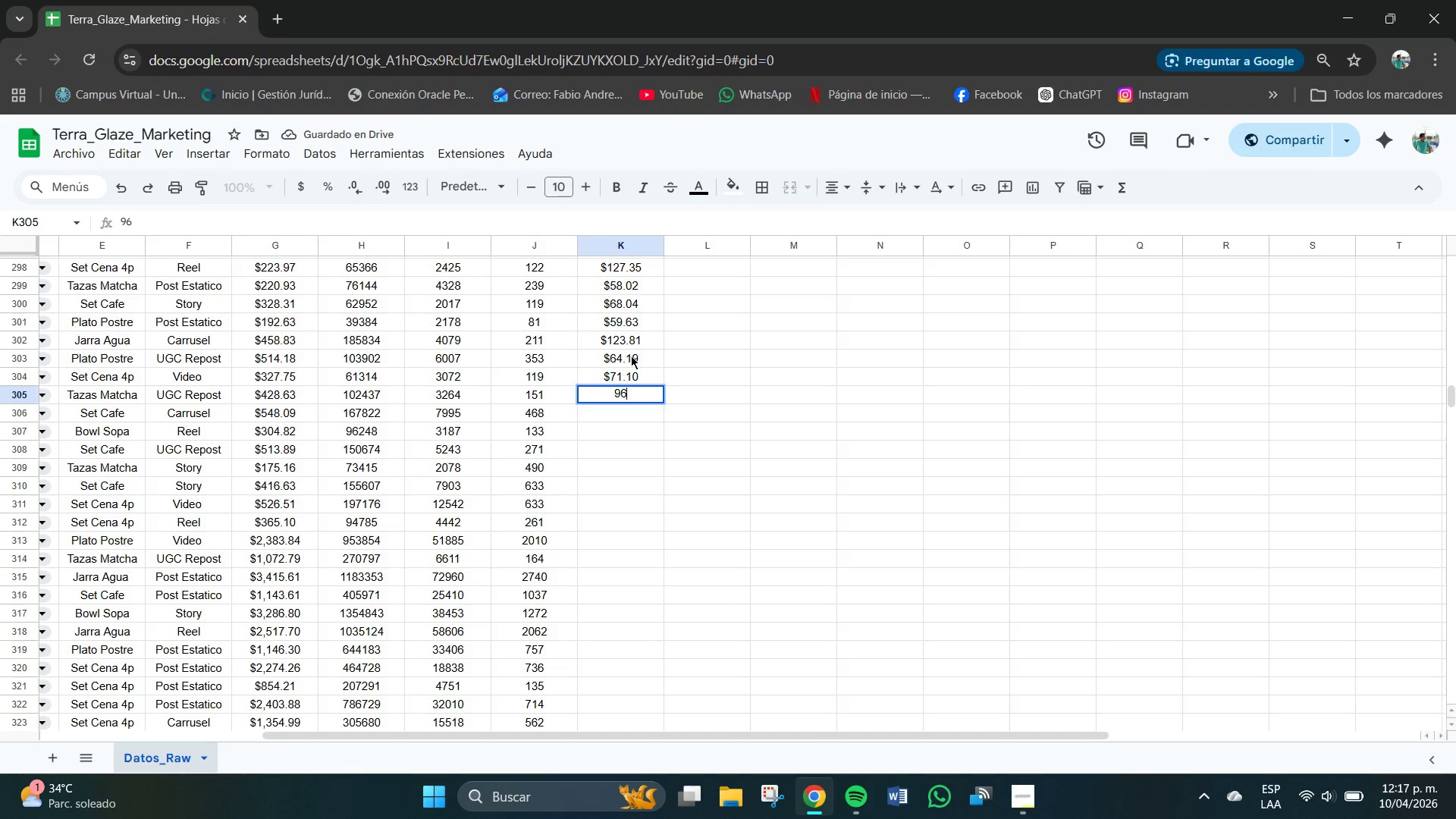 
key(NumpadDecimal)
 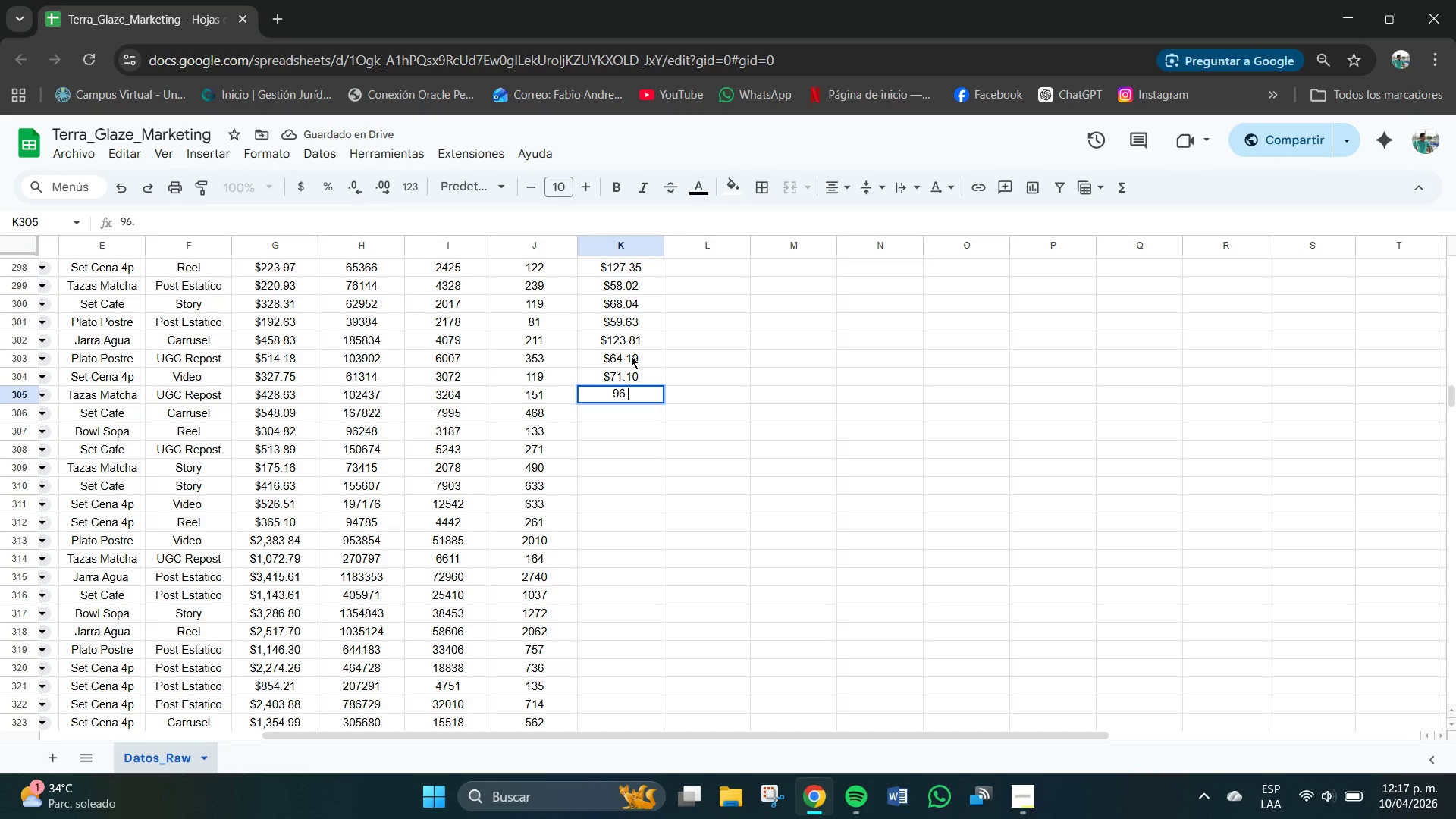 
key(Numpad3)
 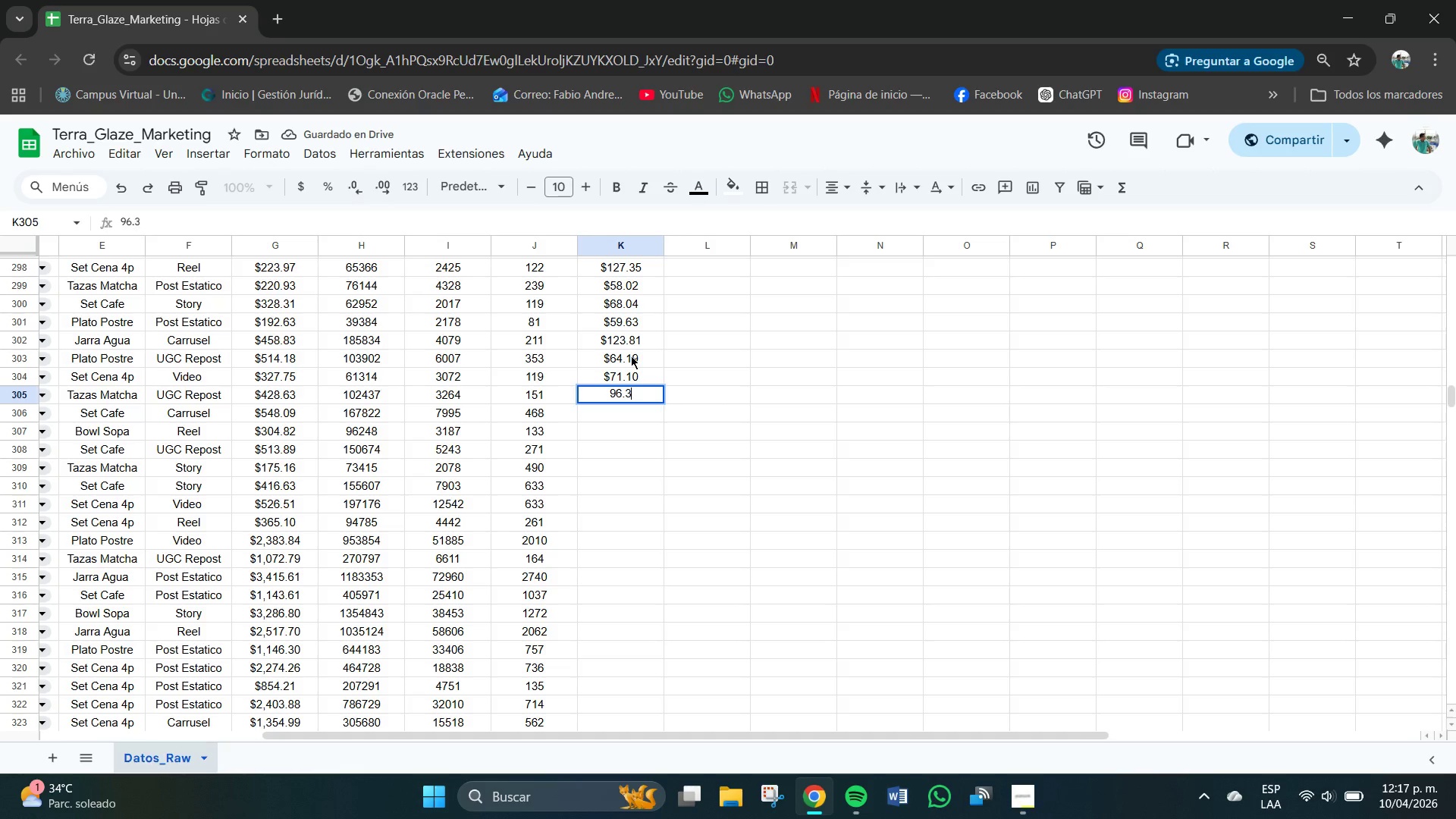 
key(Numpad0)
 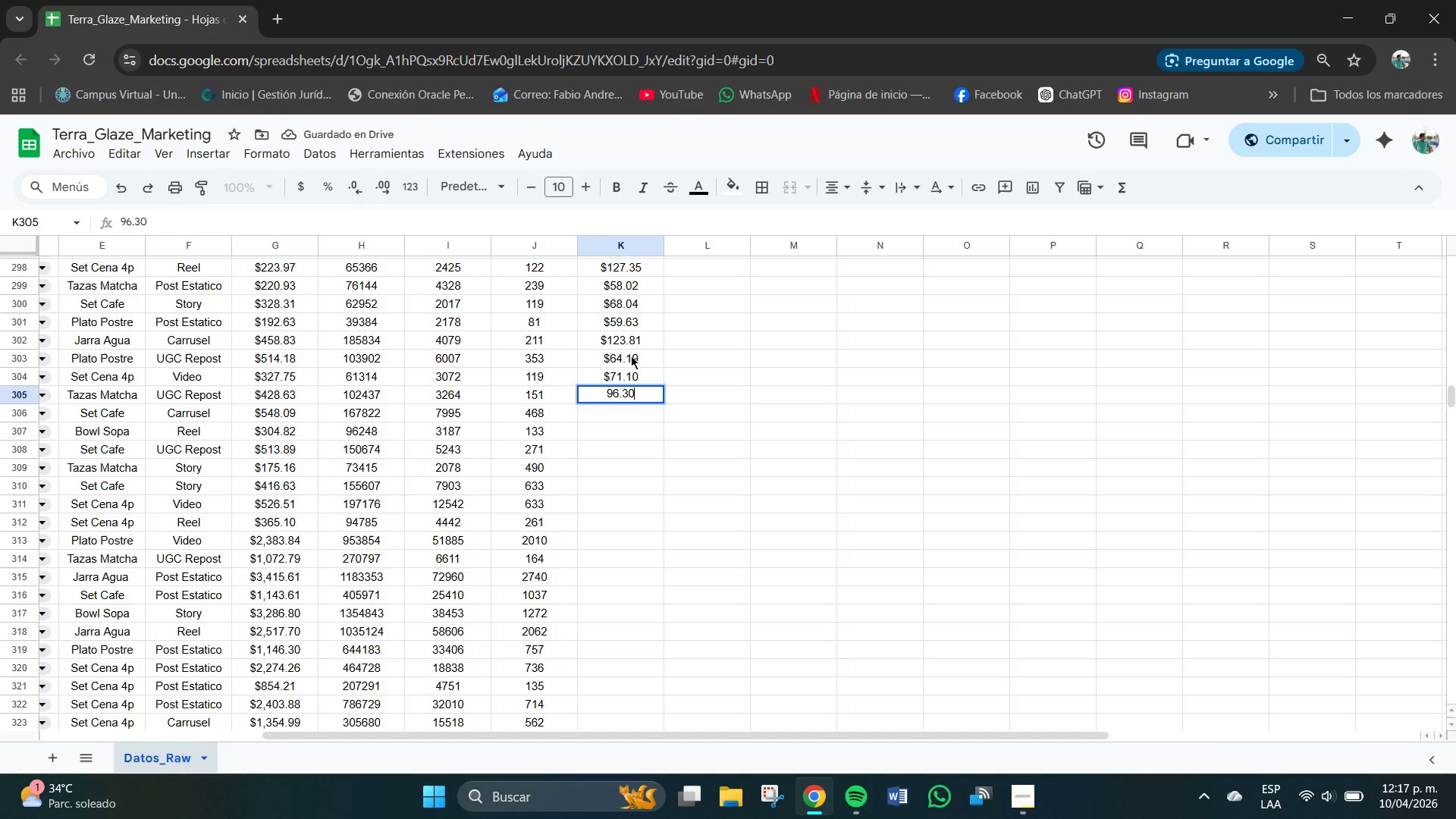 
key(NumpadEnter)
 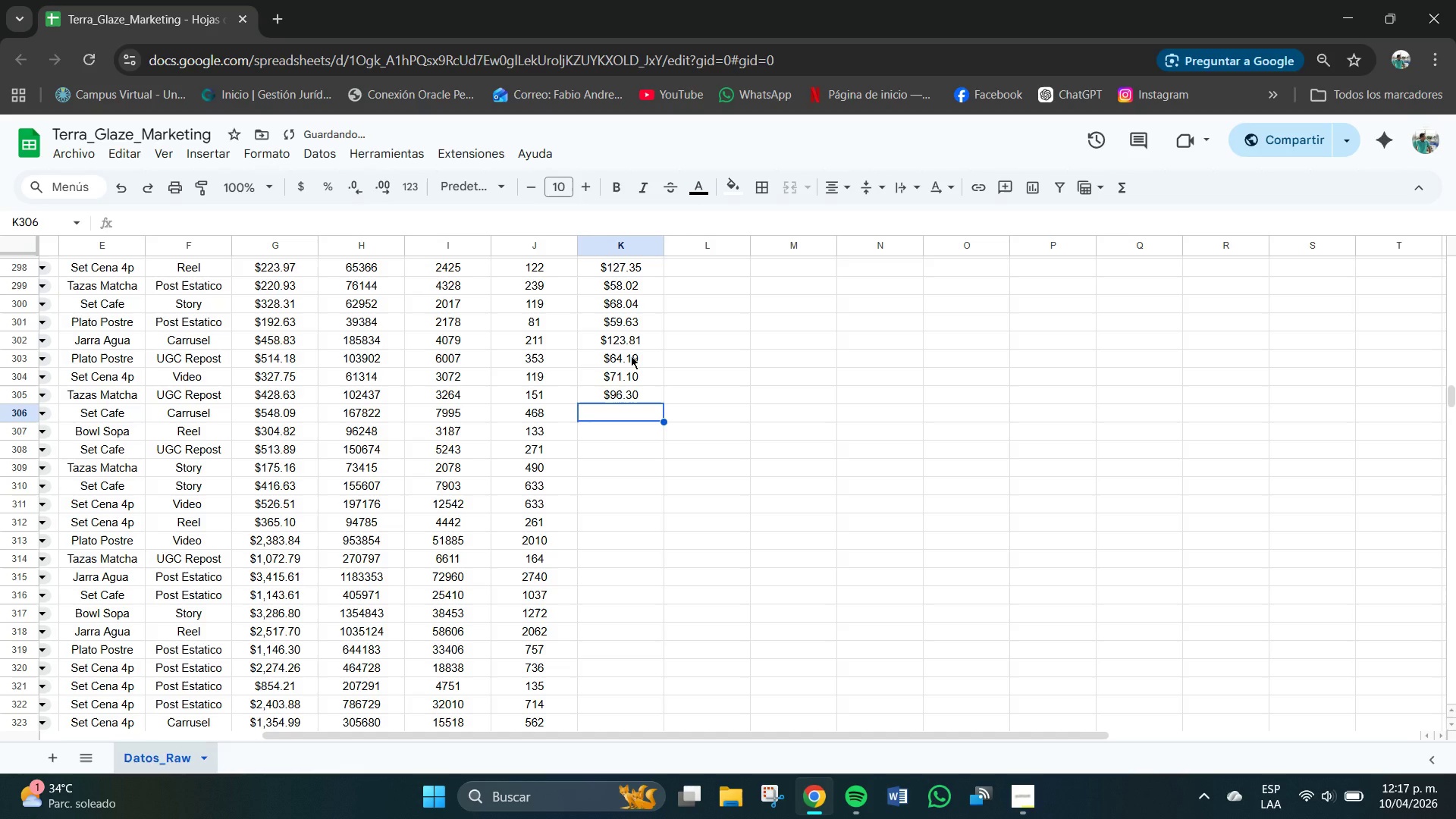 
key(Numpad1)
 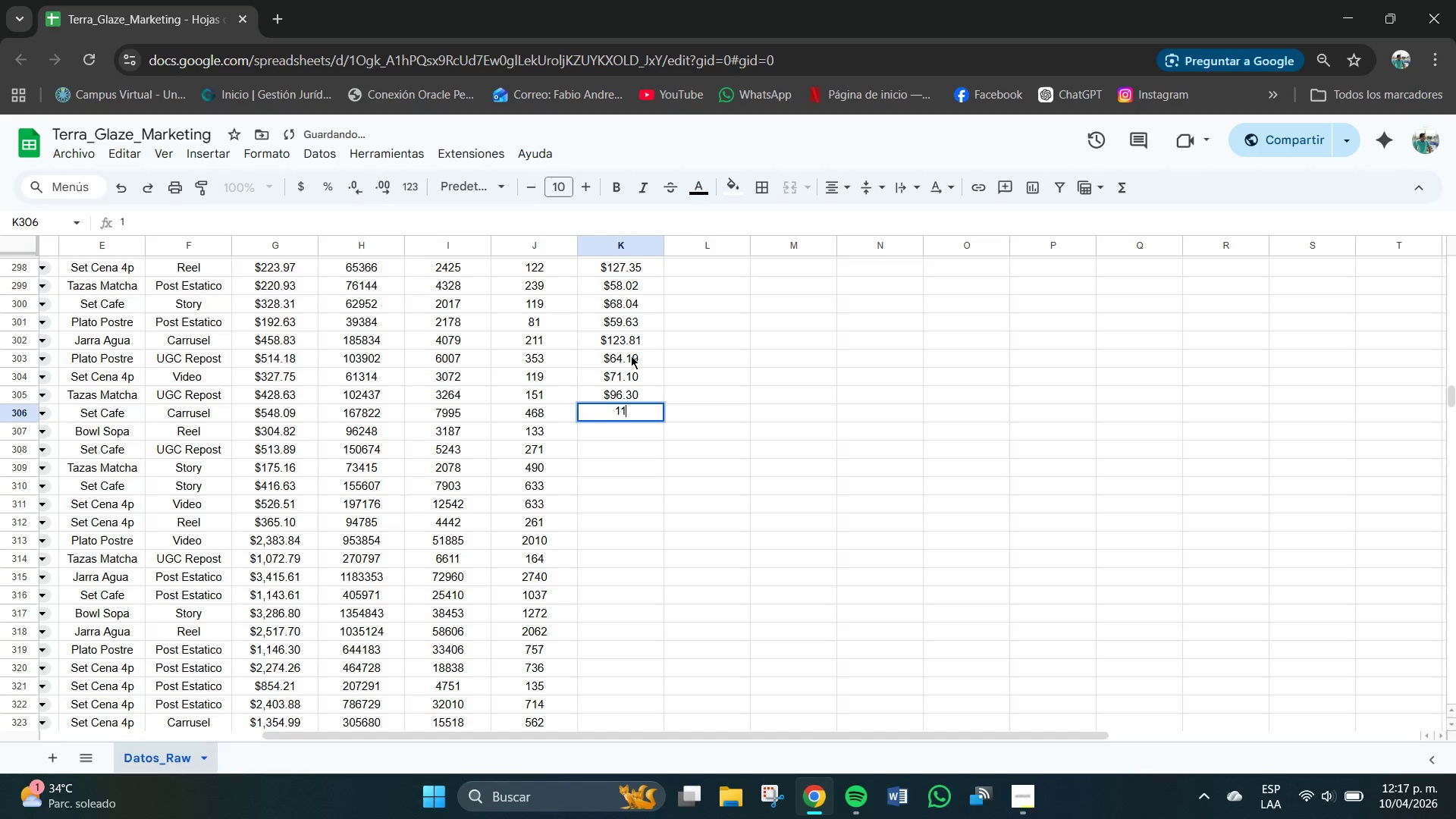 
key(Numpad1)
 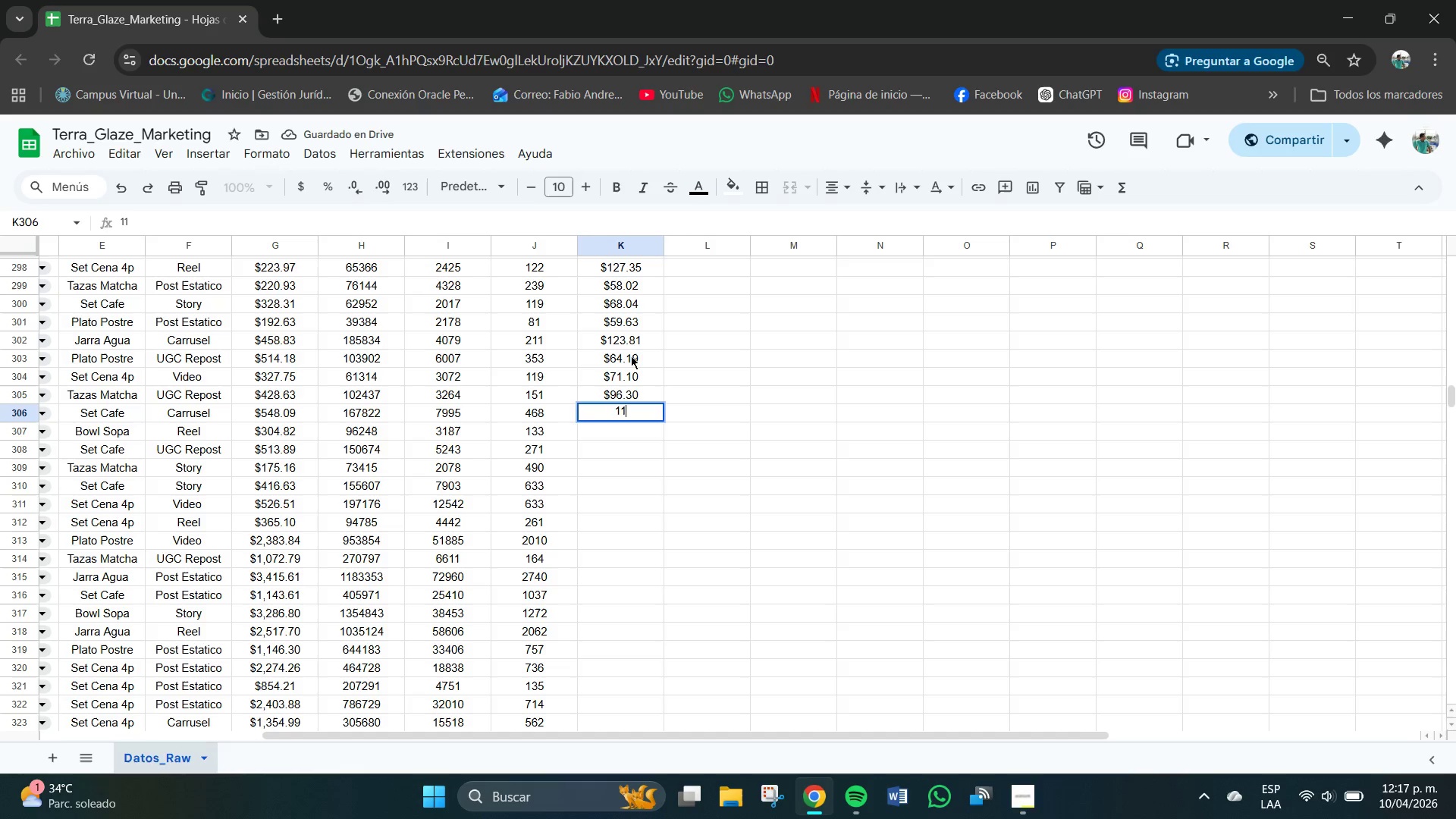 
key(Numpad4)
 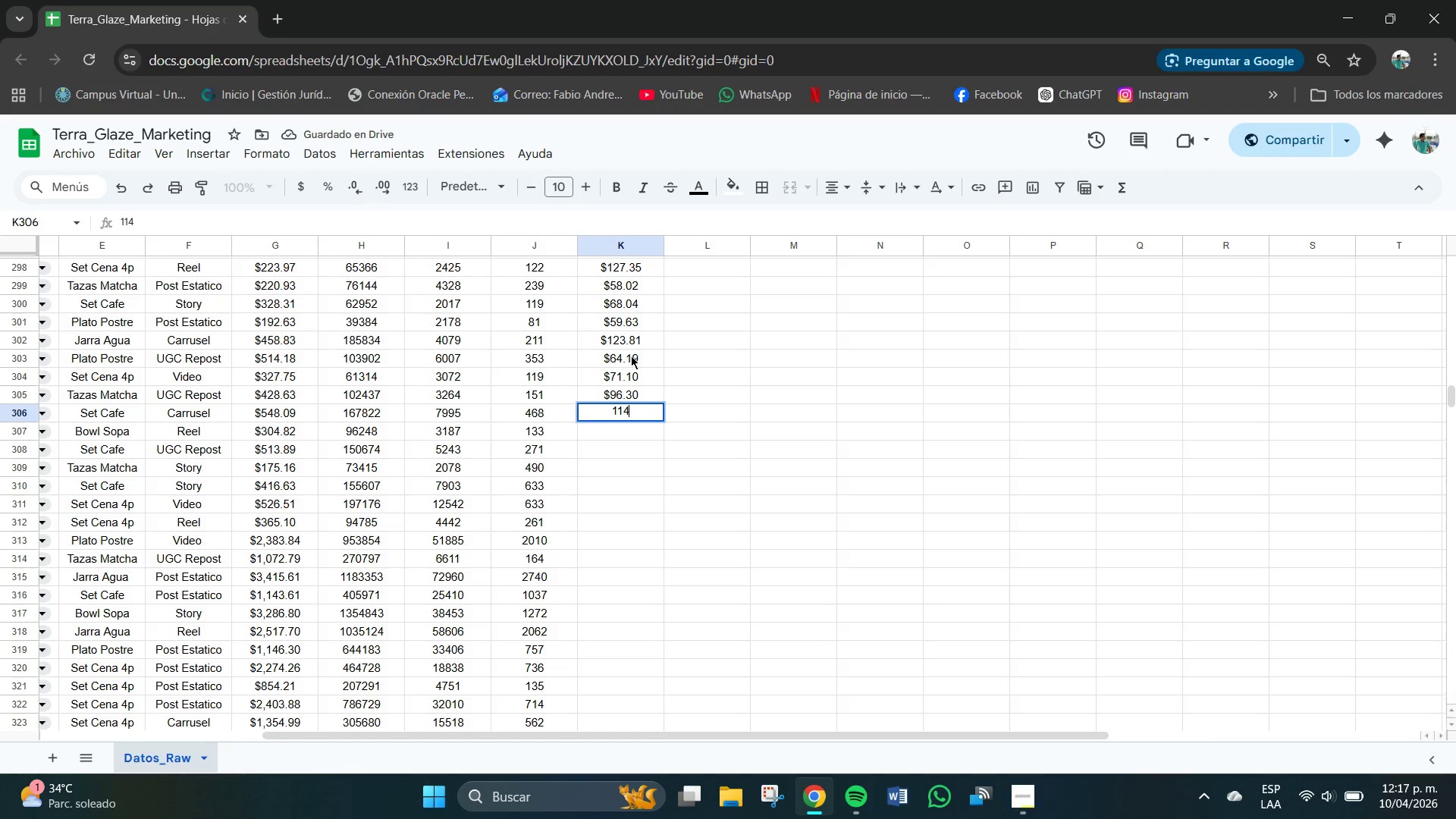 
key(NumpadDecimal)
 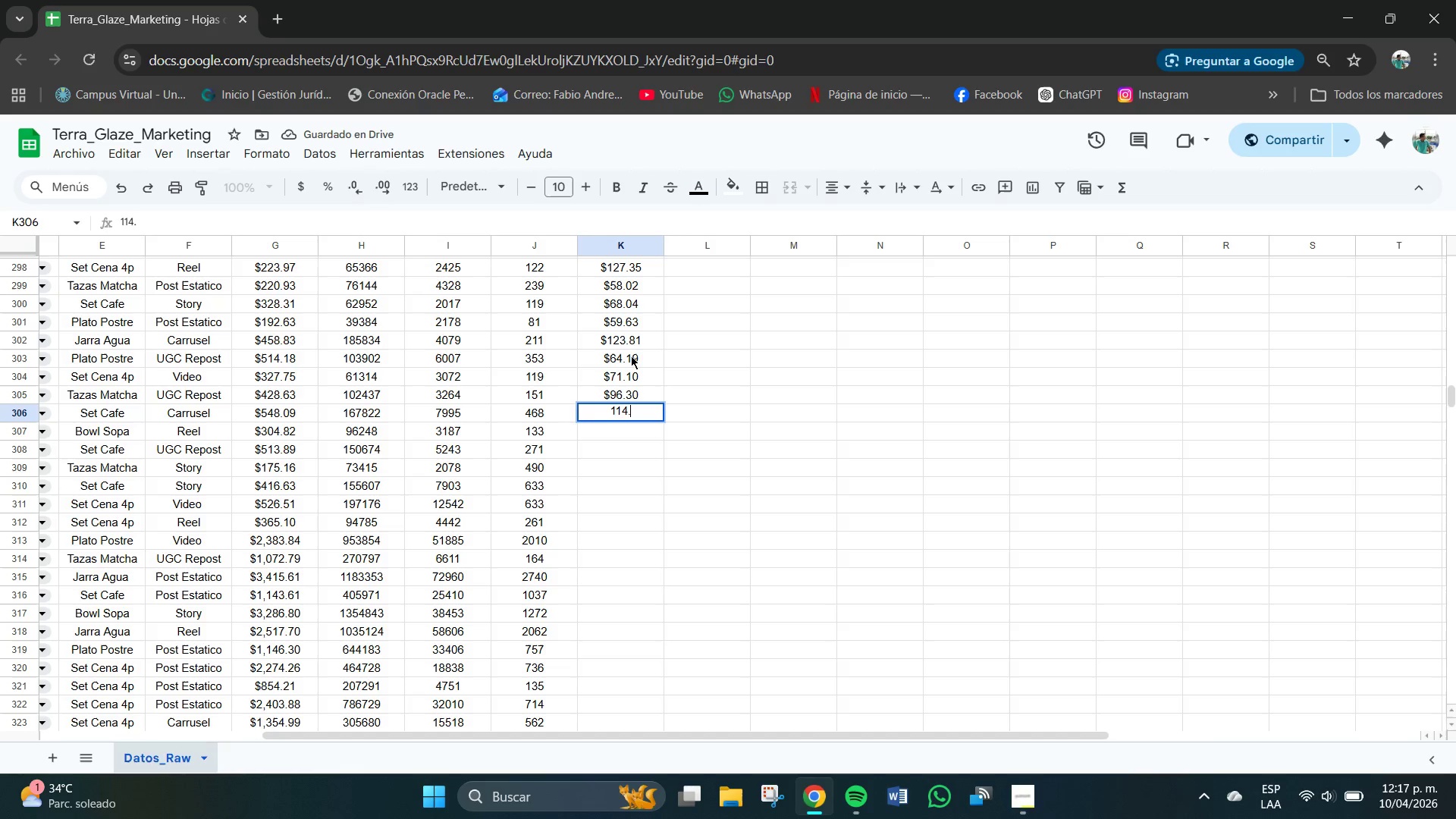 
key(Numpad6)
 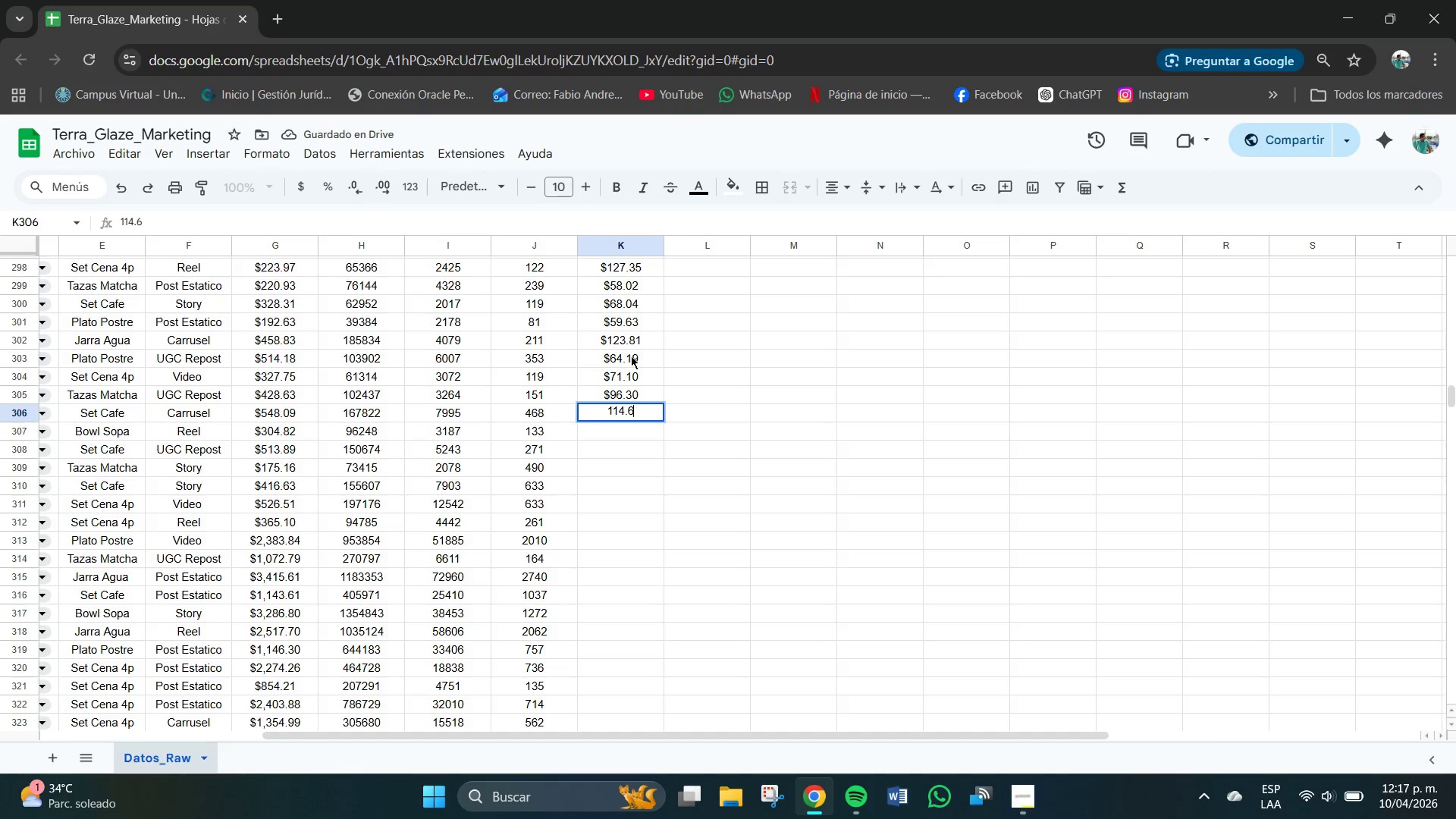 
key(Numpad1)
 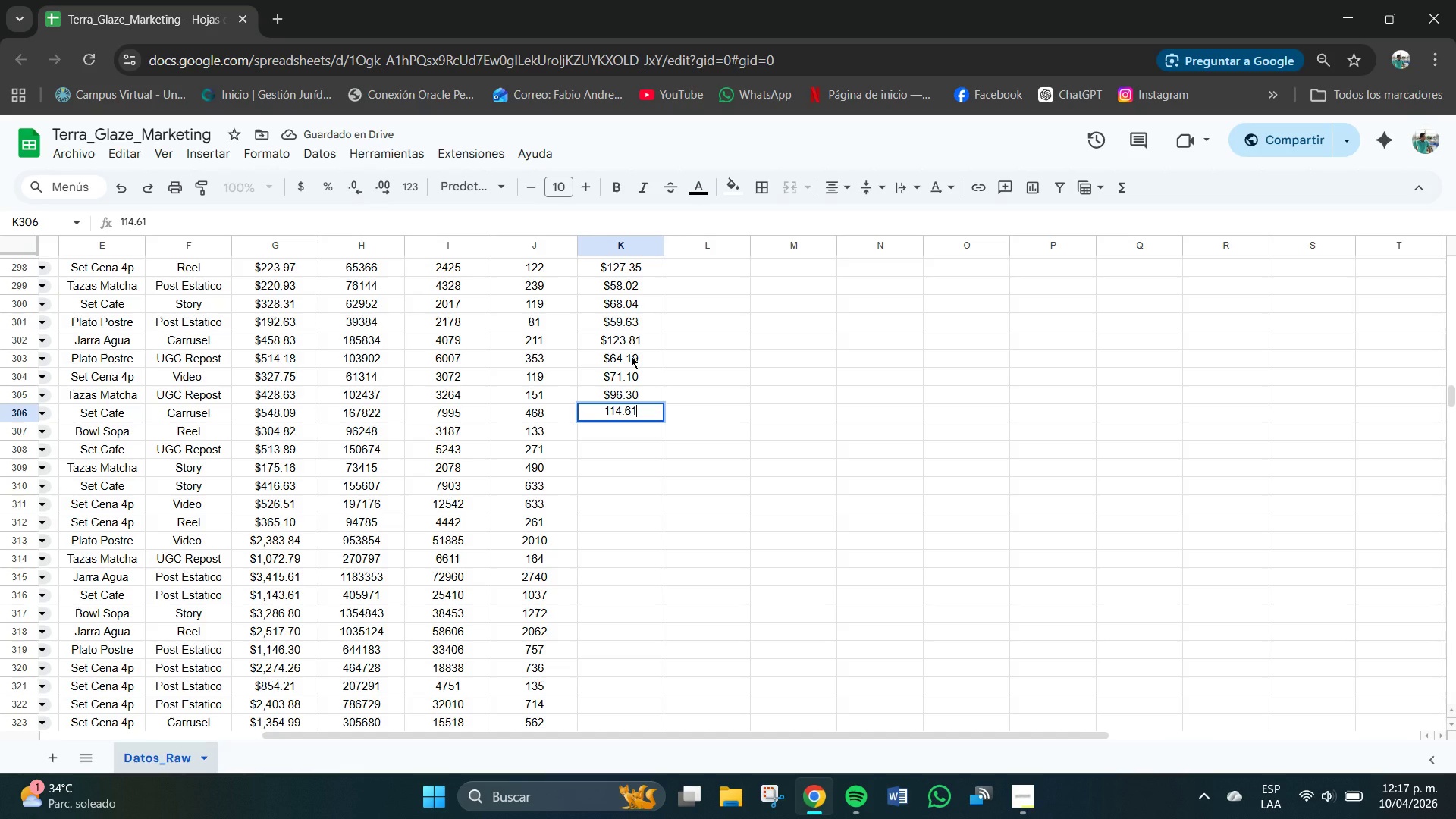 
key(NumpadEnter)
 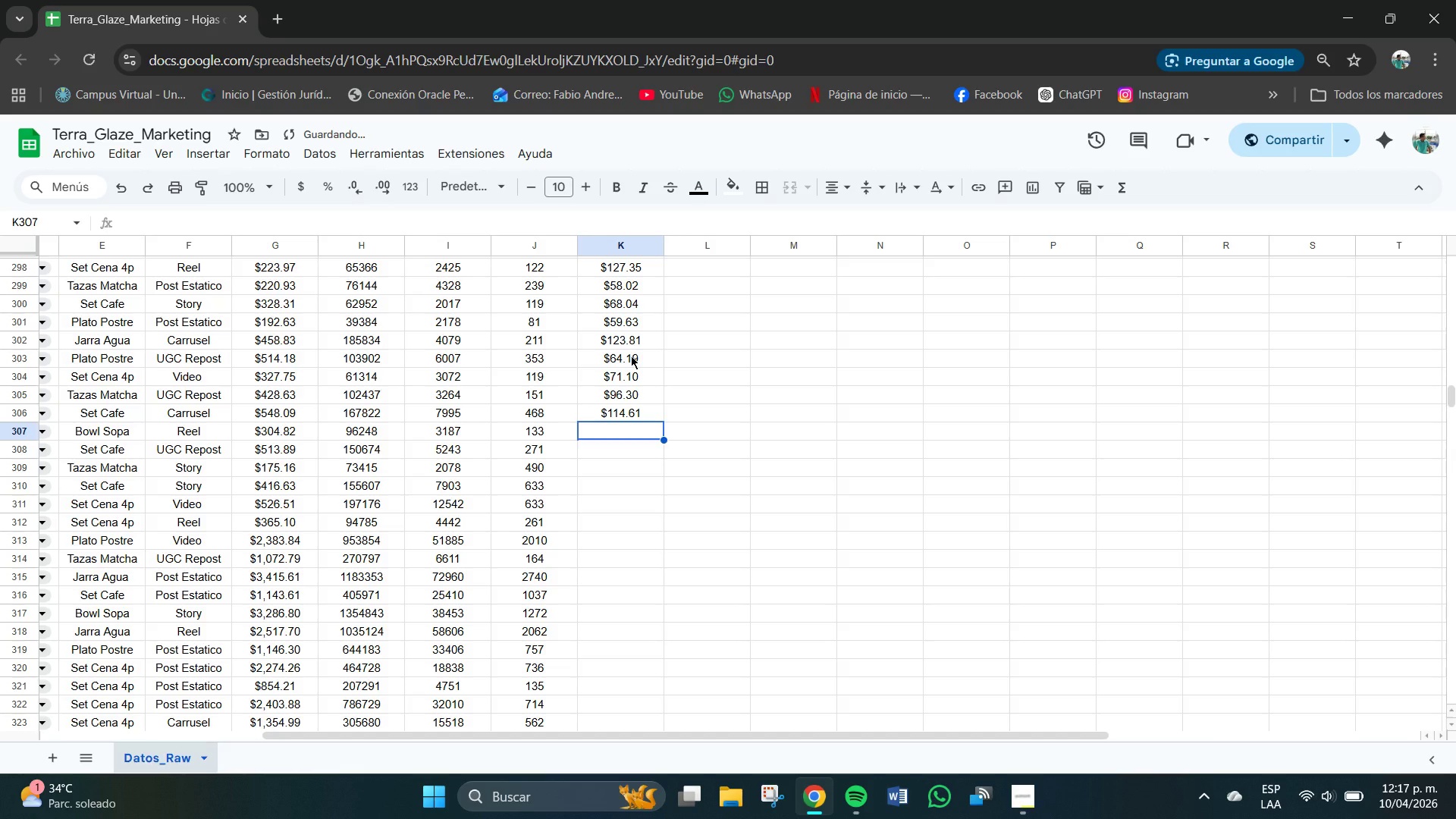 
key(Numpad5)
 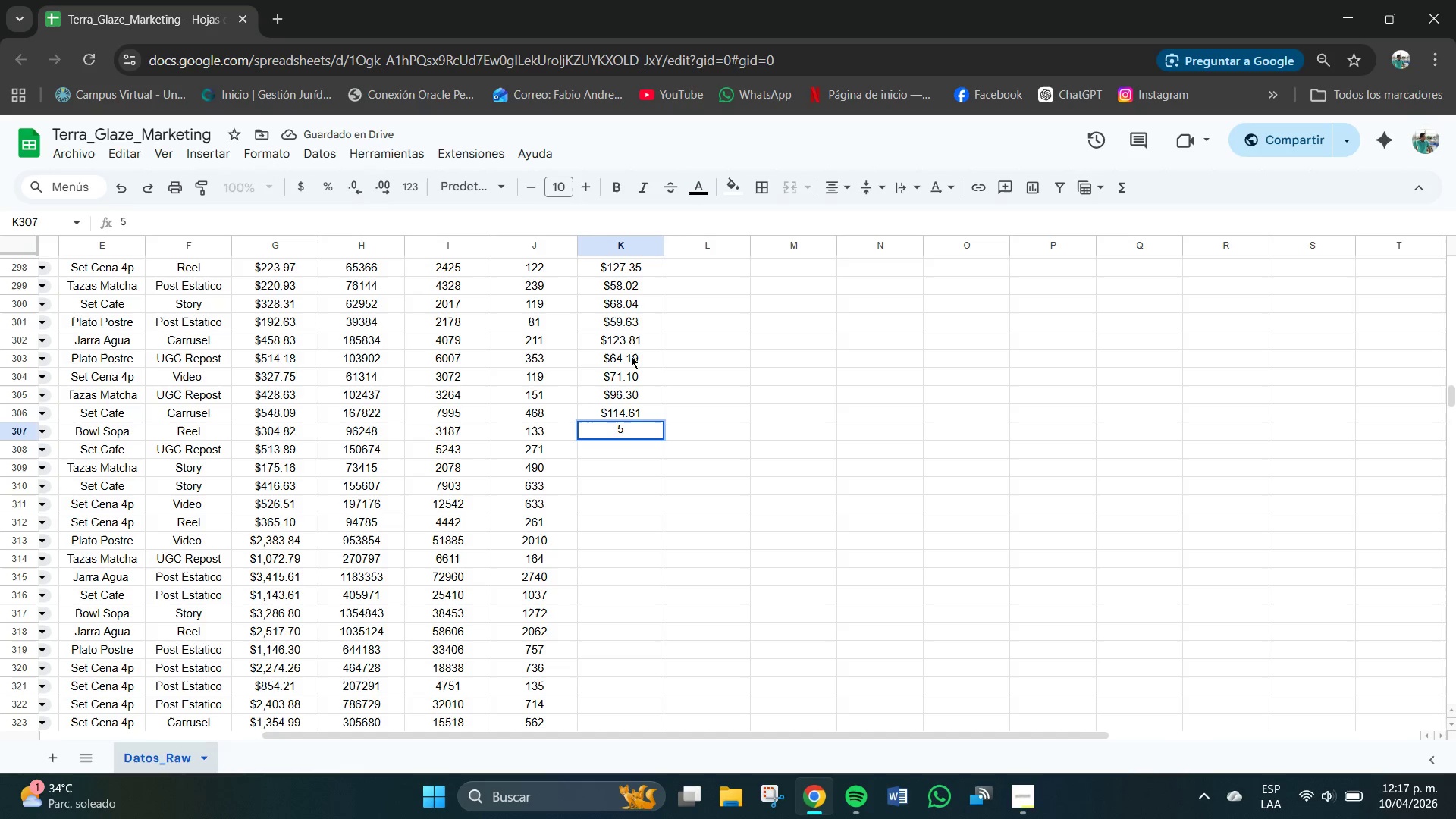 
key(Numpad6)
 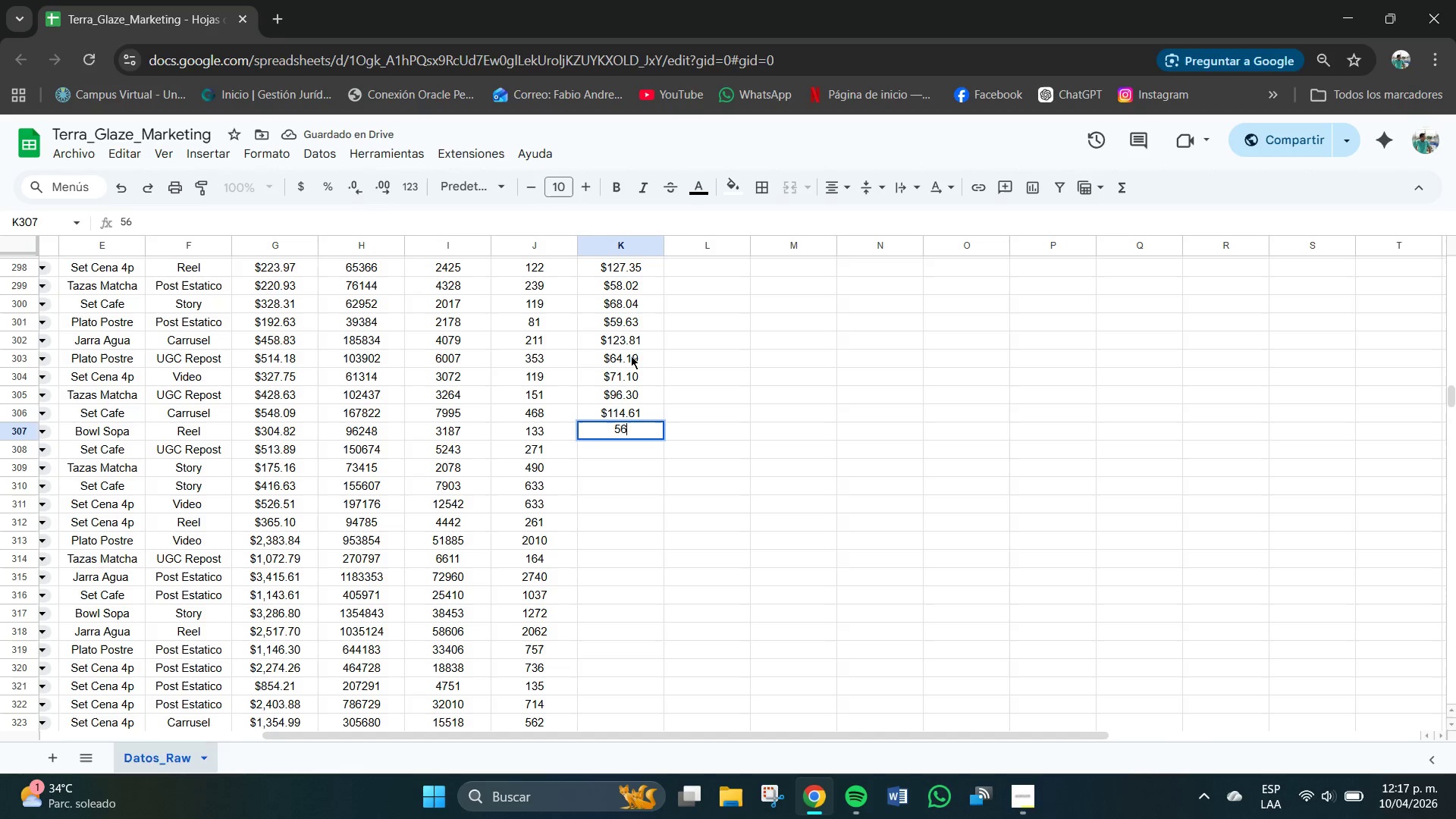 
key(NumpadDecimal)
 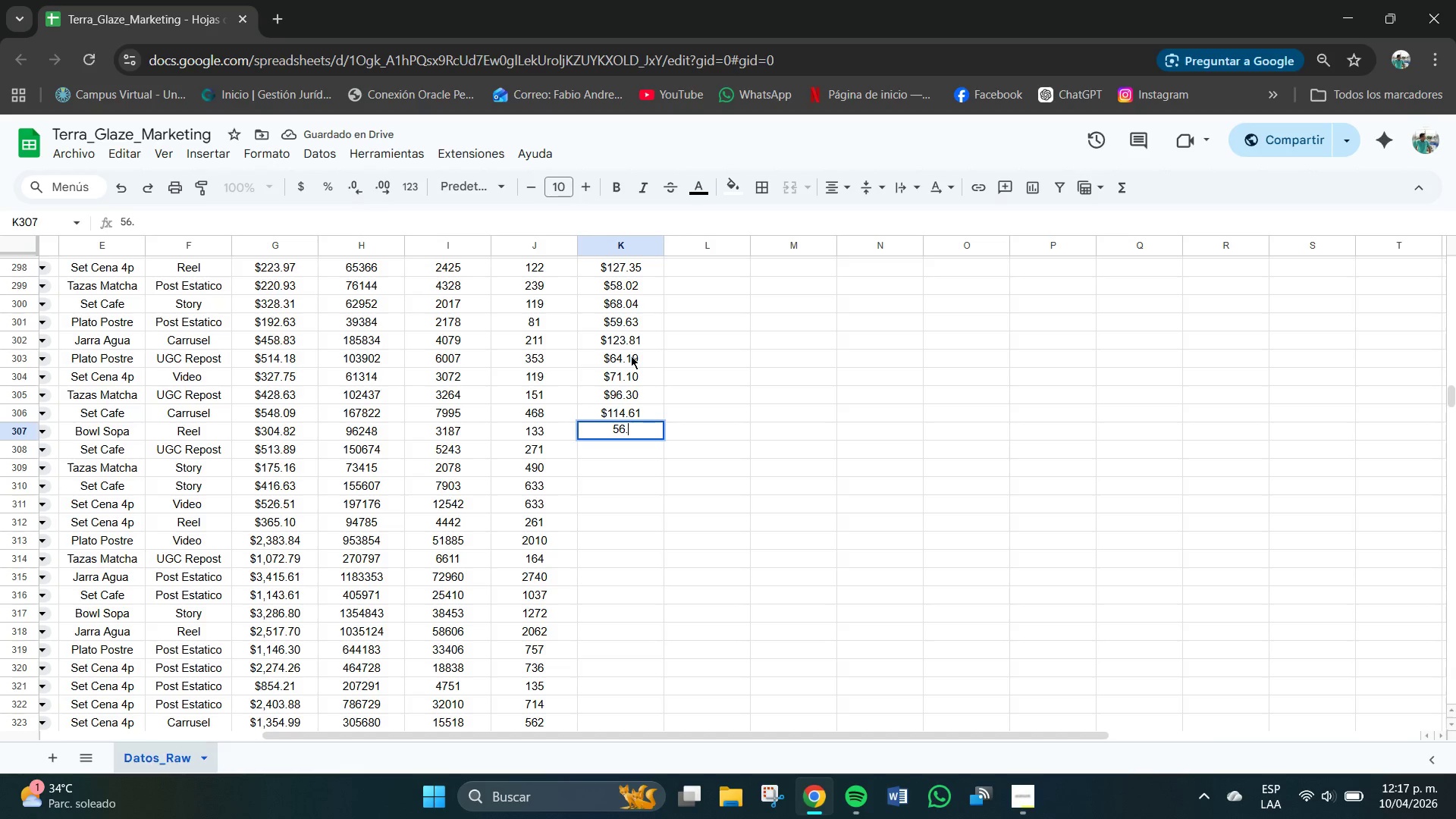 
key(Numpad9)
 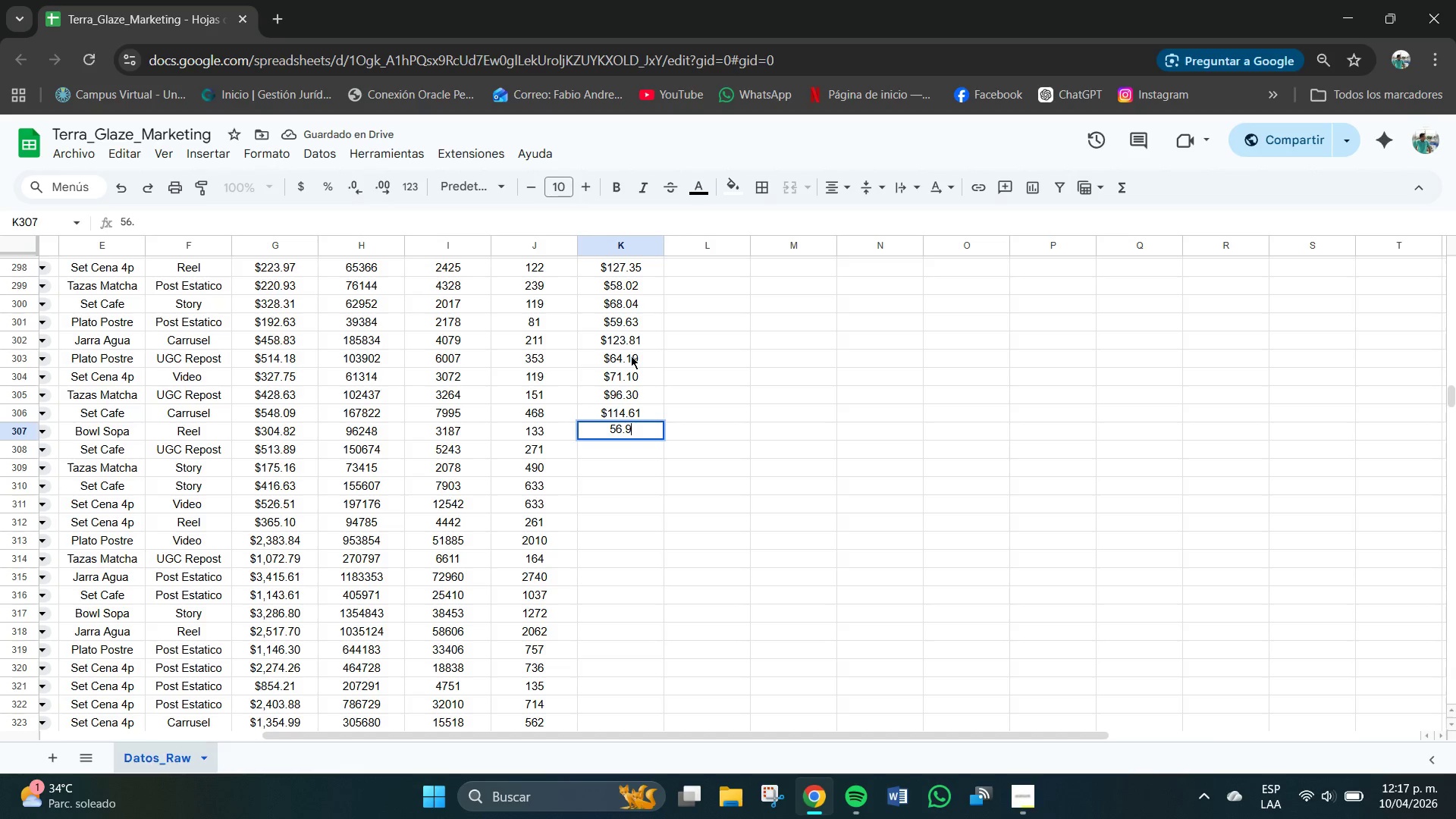 
key(Numpad5)
 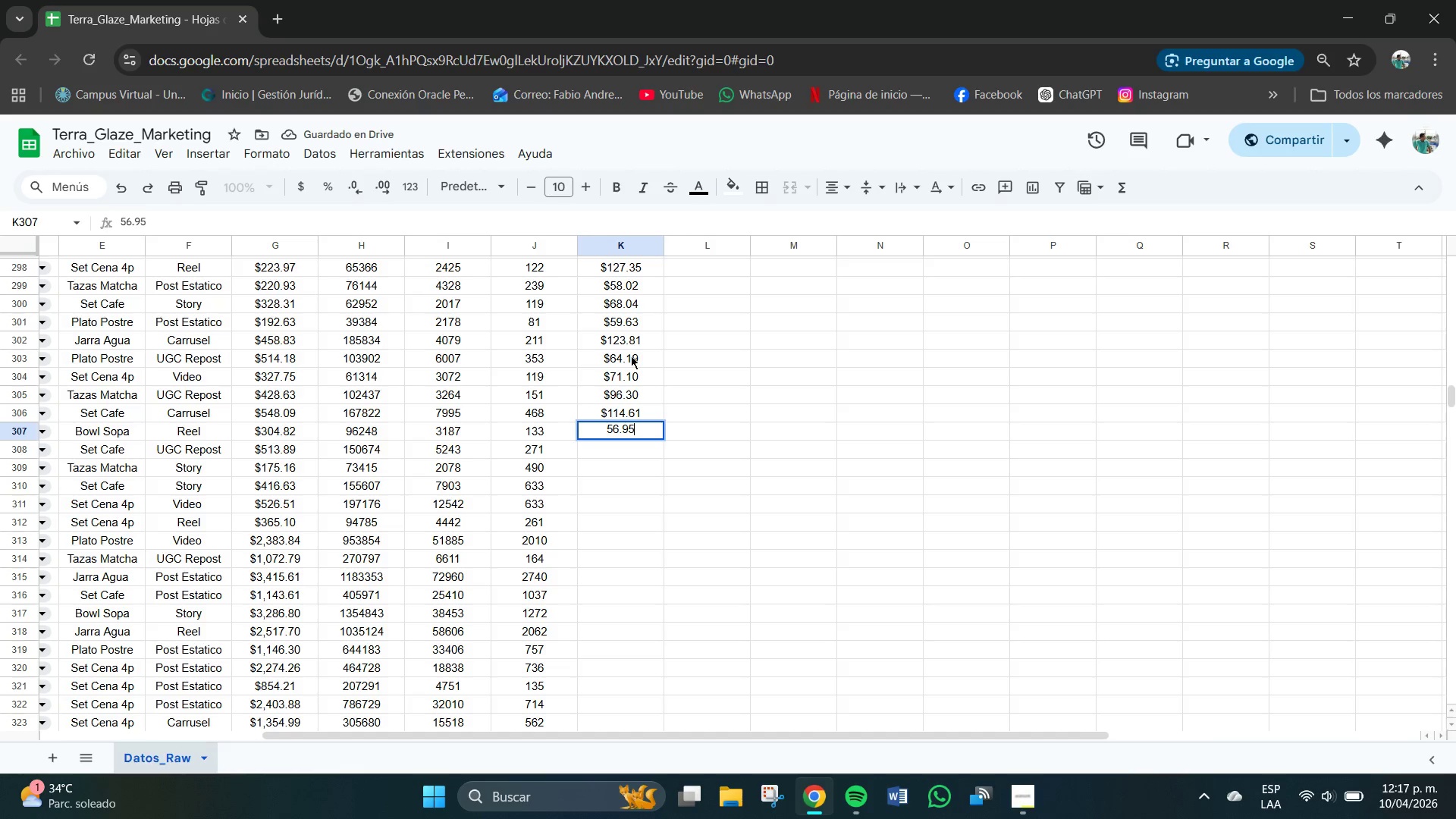 
key(NumpadEnter)
 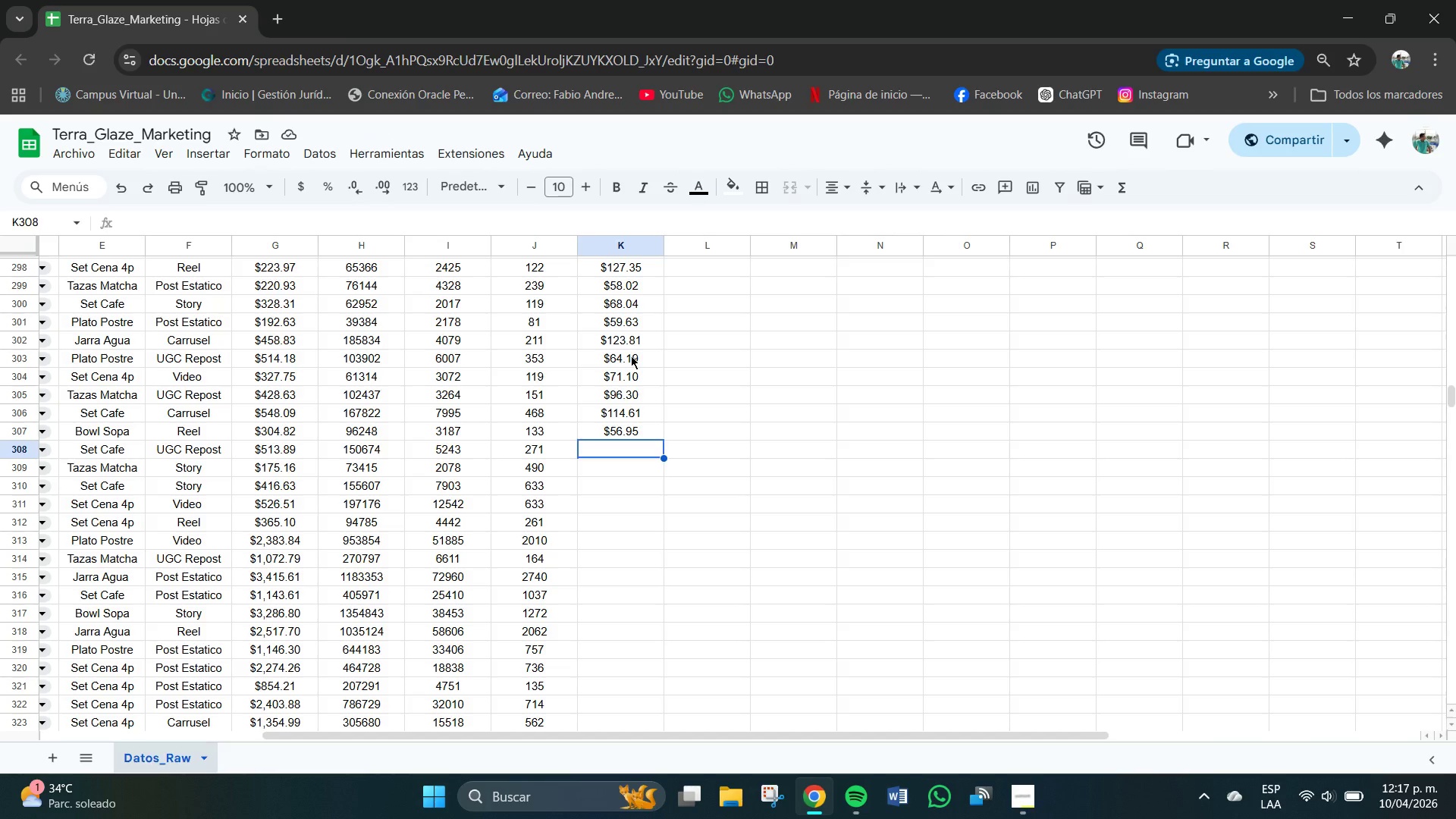 
wait(18.56)
 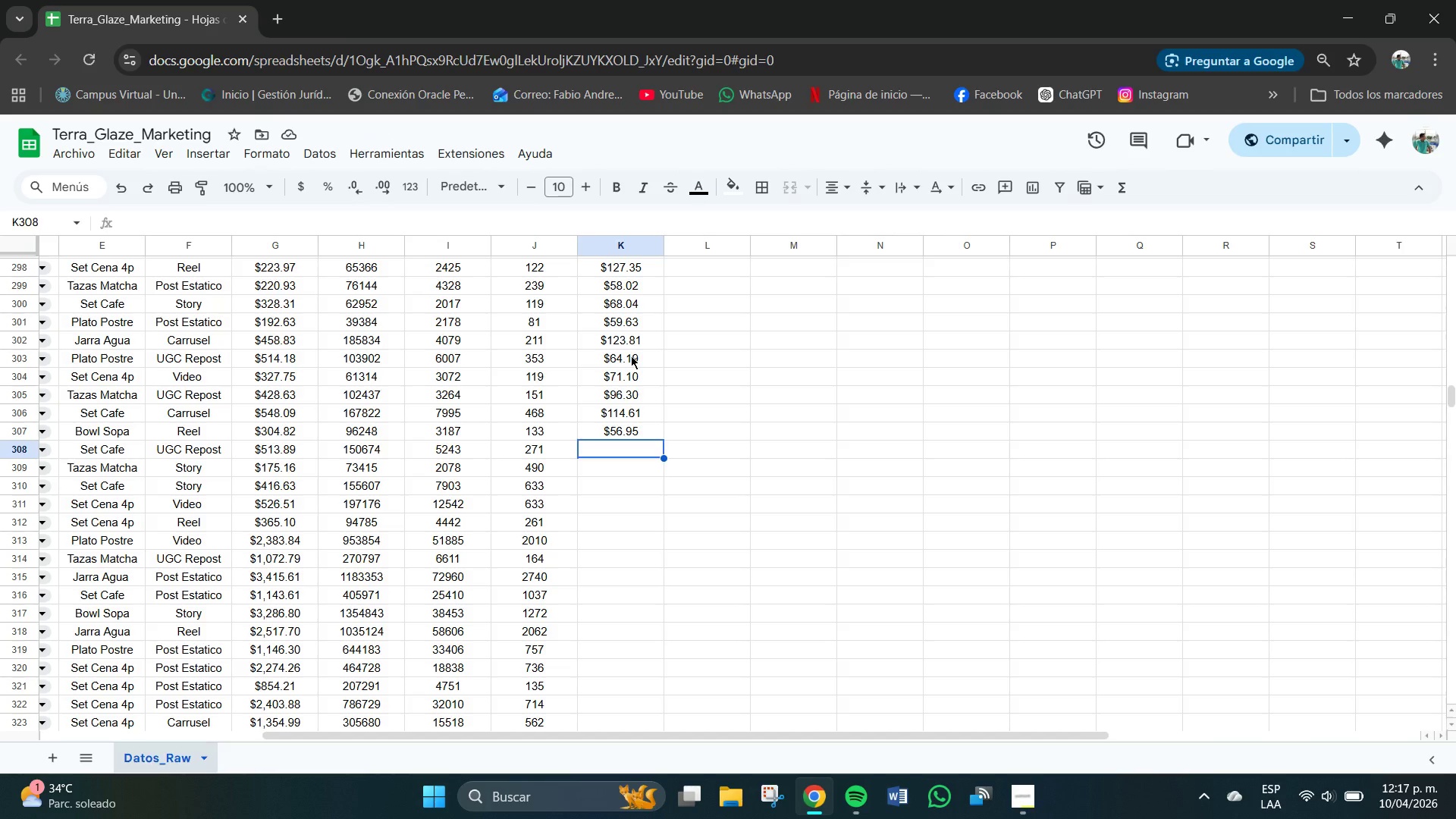 
key(Numpad7)
 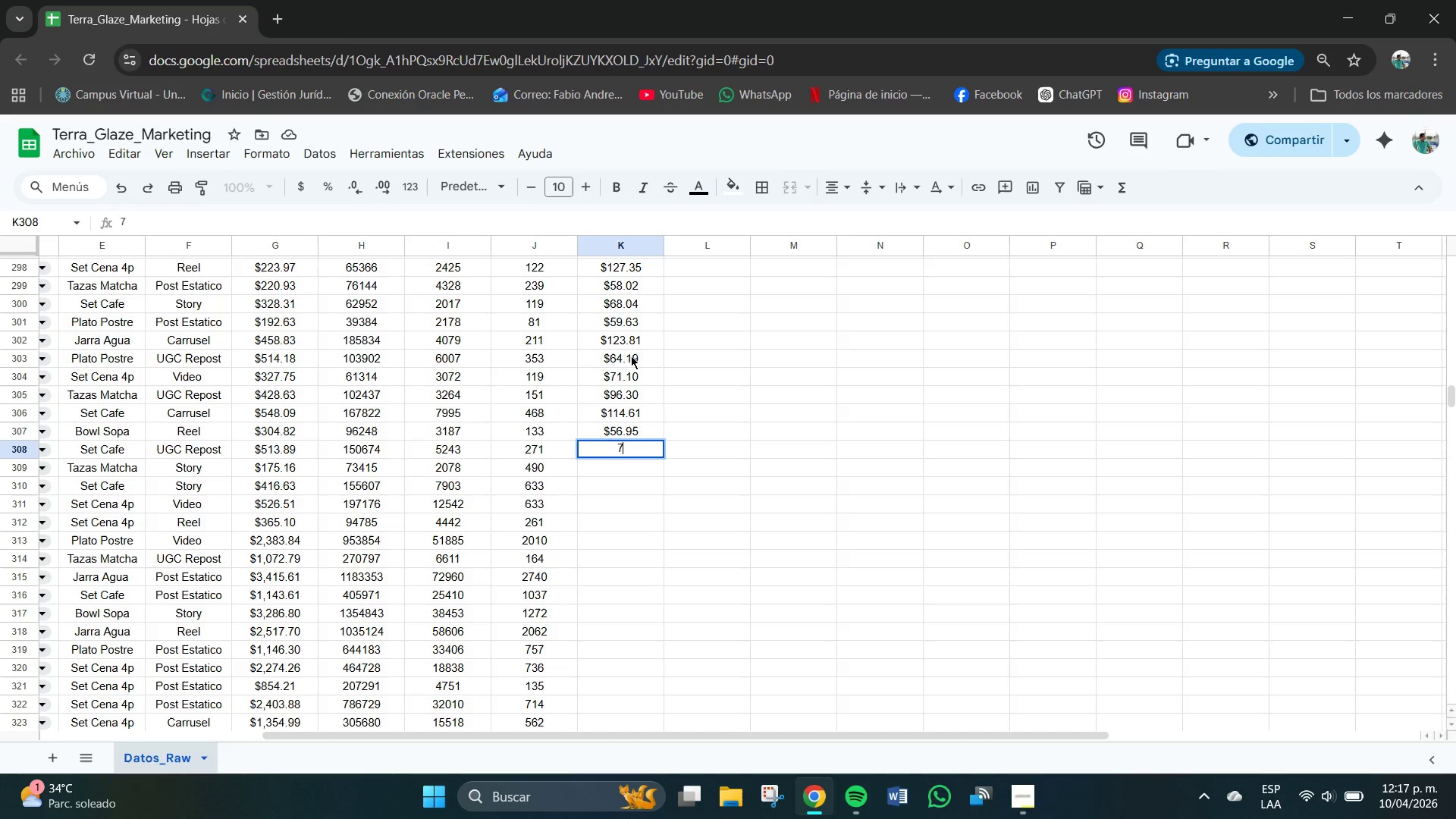 
key(Numpad2)
 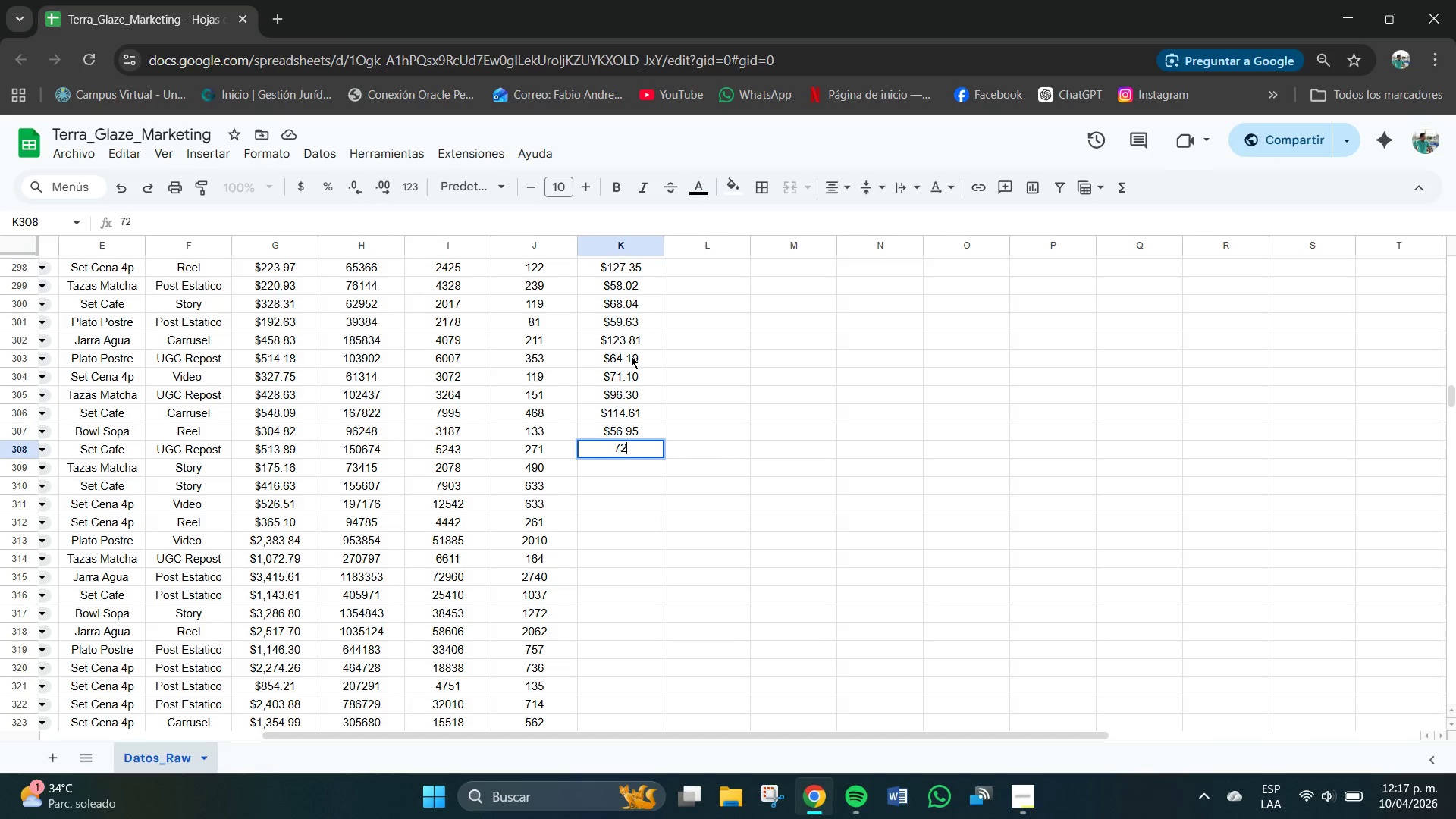 
key(NumpadDecimal)
 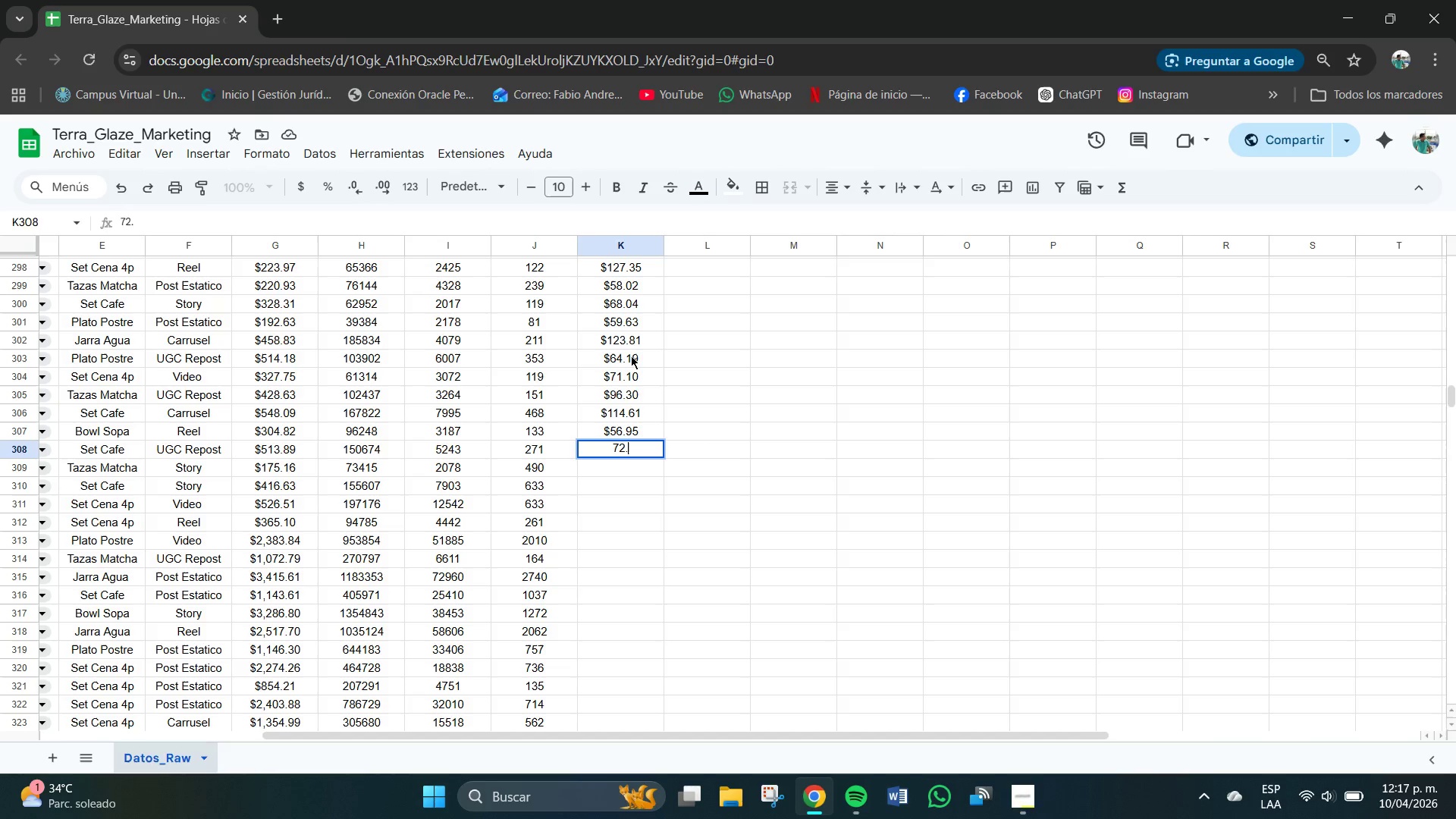 
key(Numpad4)
 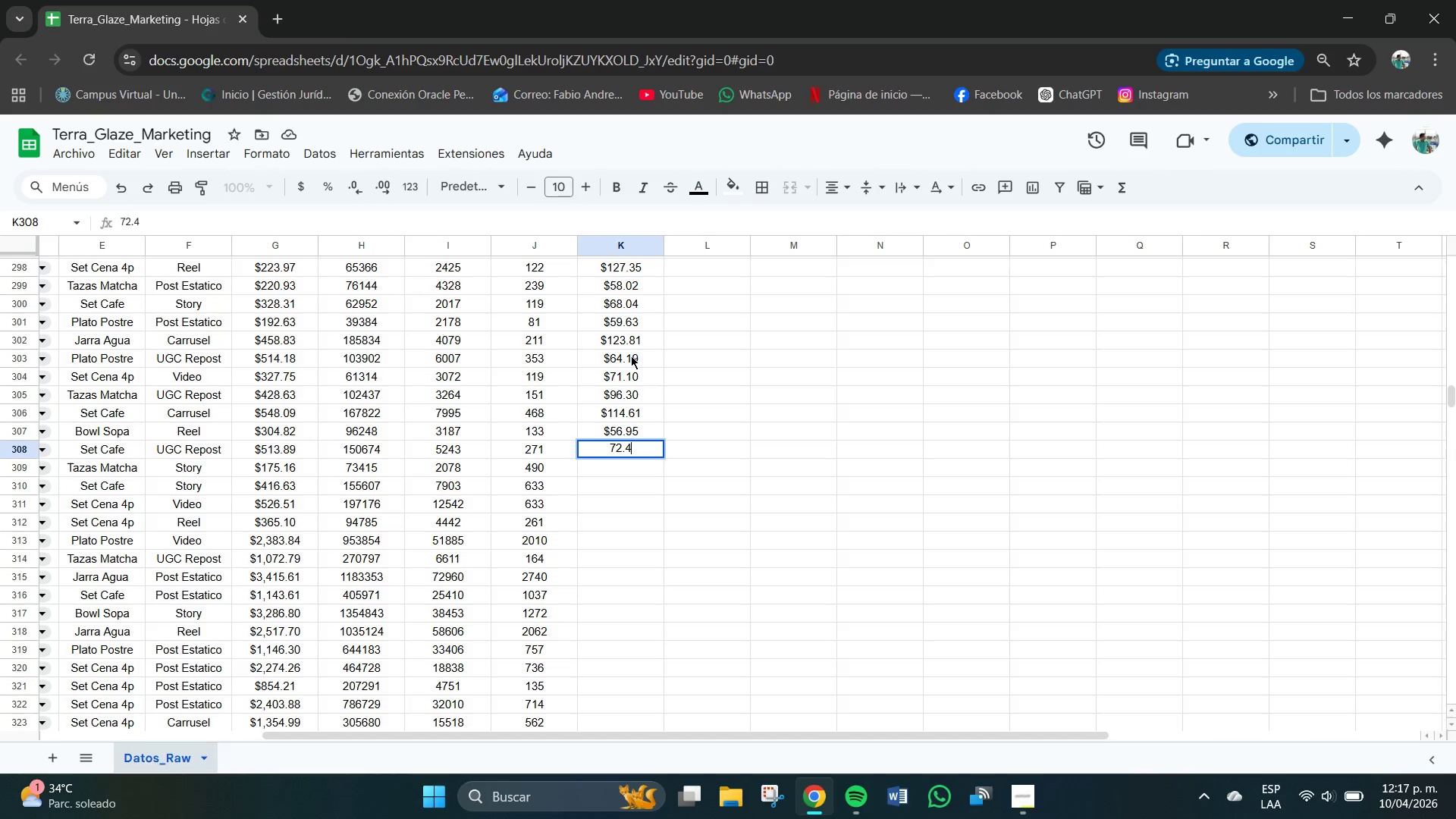 
key(Numpad6)
 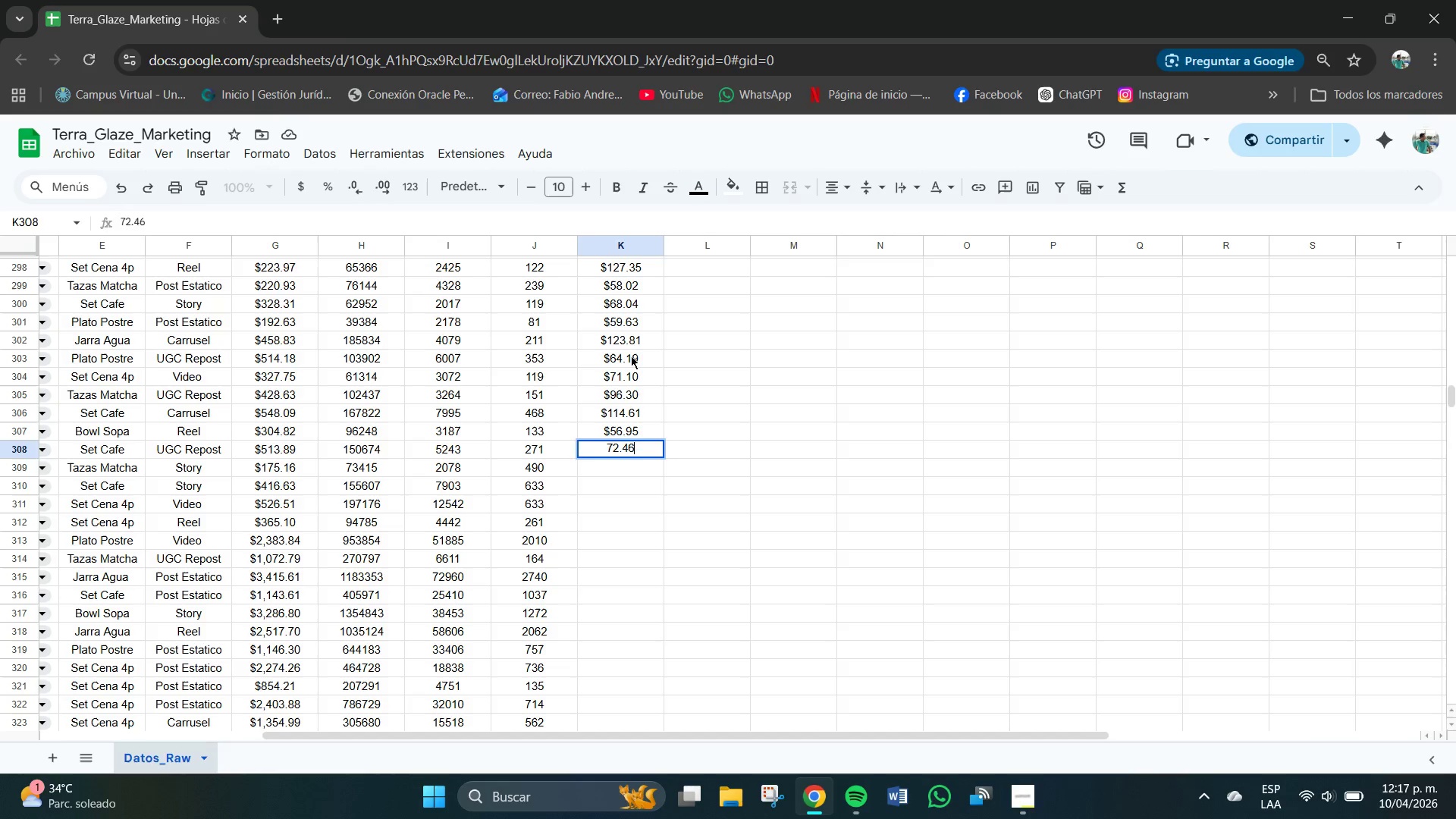 
key(NumpadEnter)
 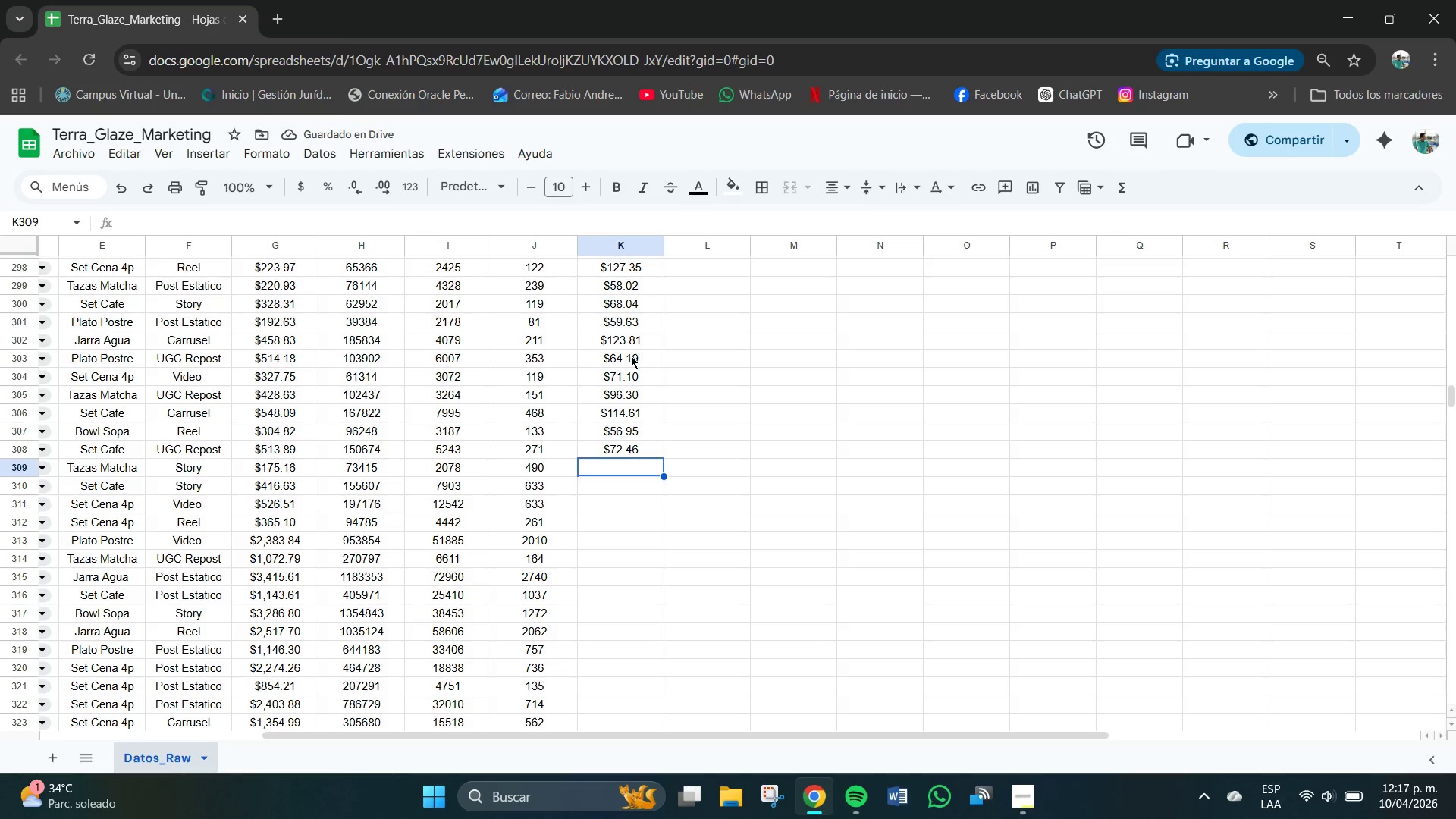 
key(Numpad1)
 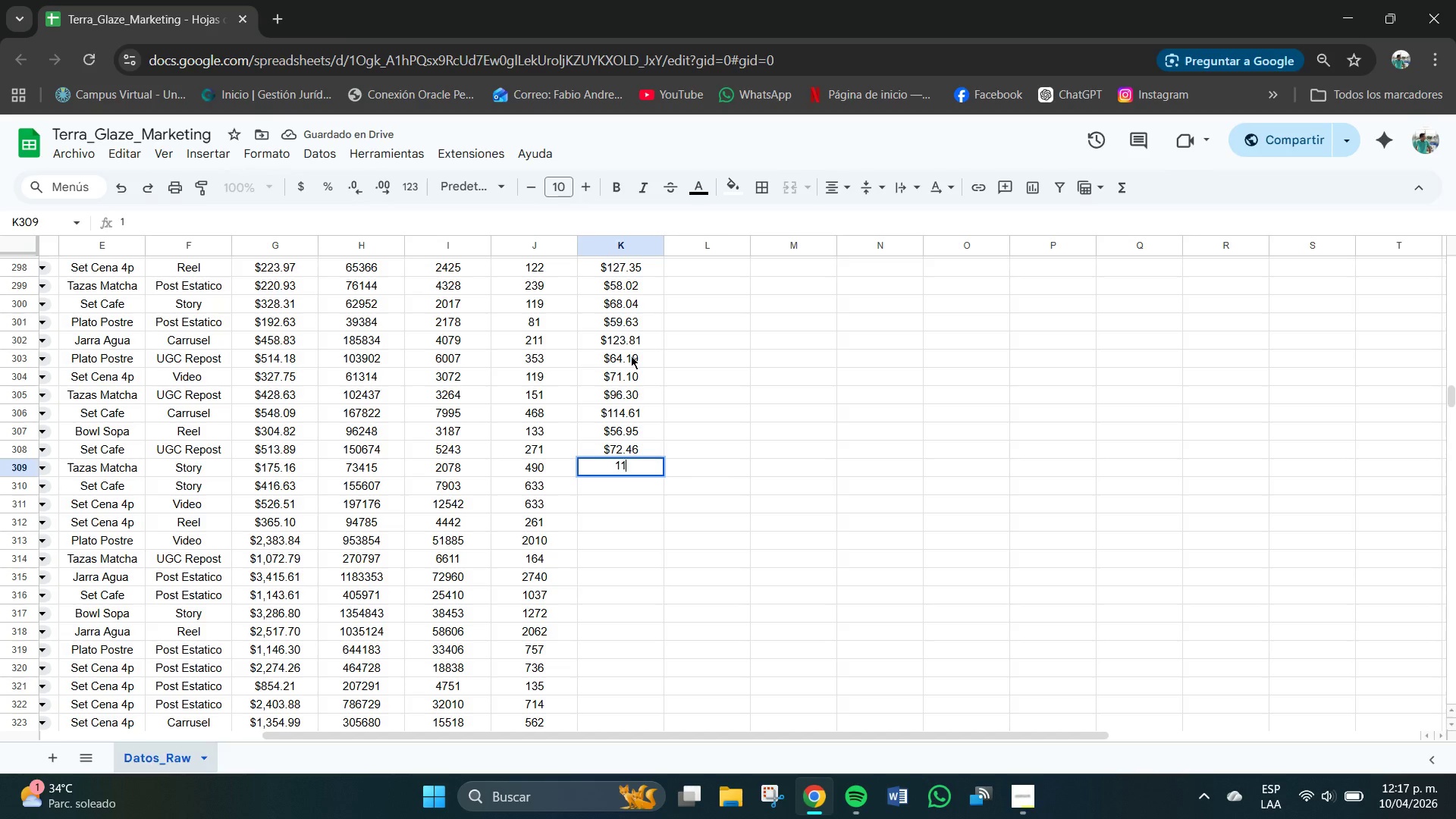 
key(Numpad1)
 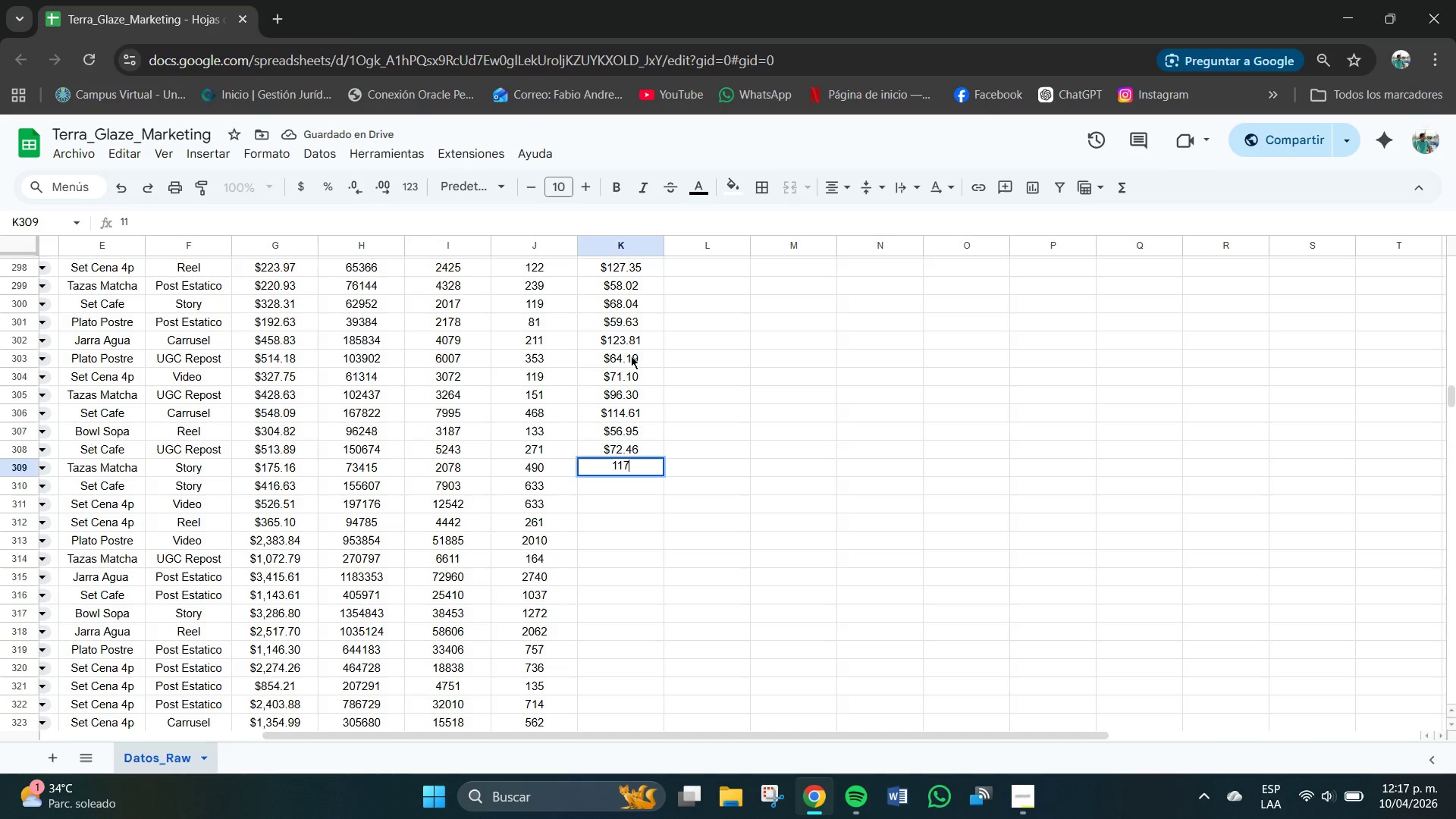 
key(Numpad7)
 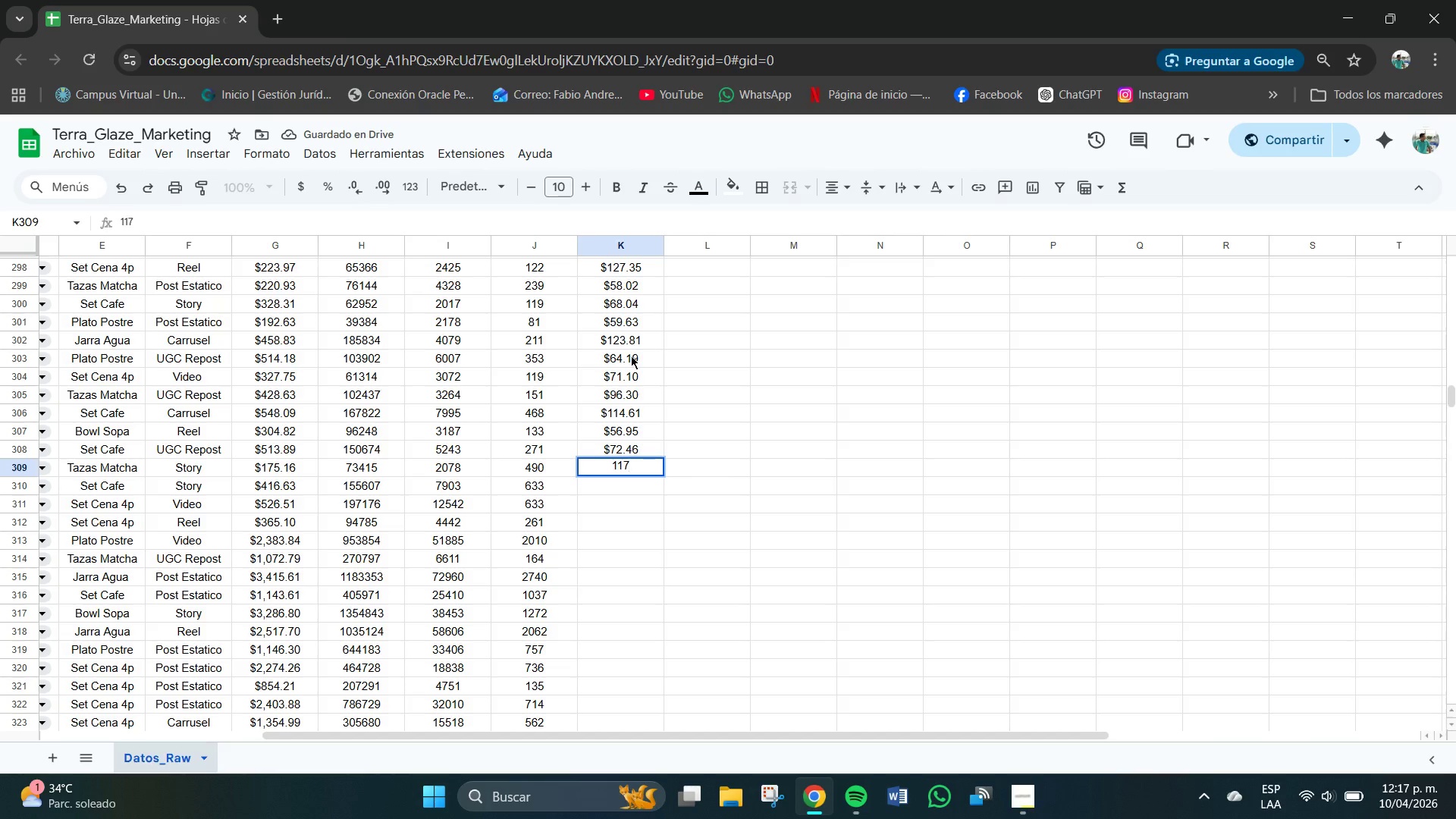 
key(Backspace)
 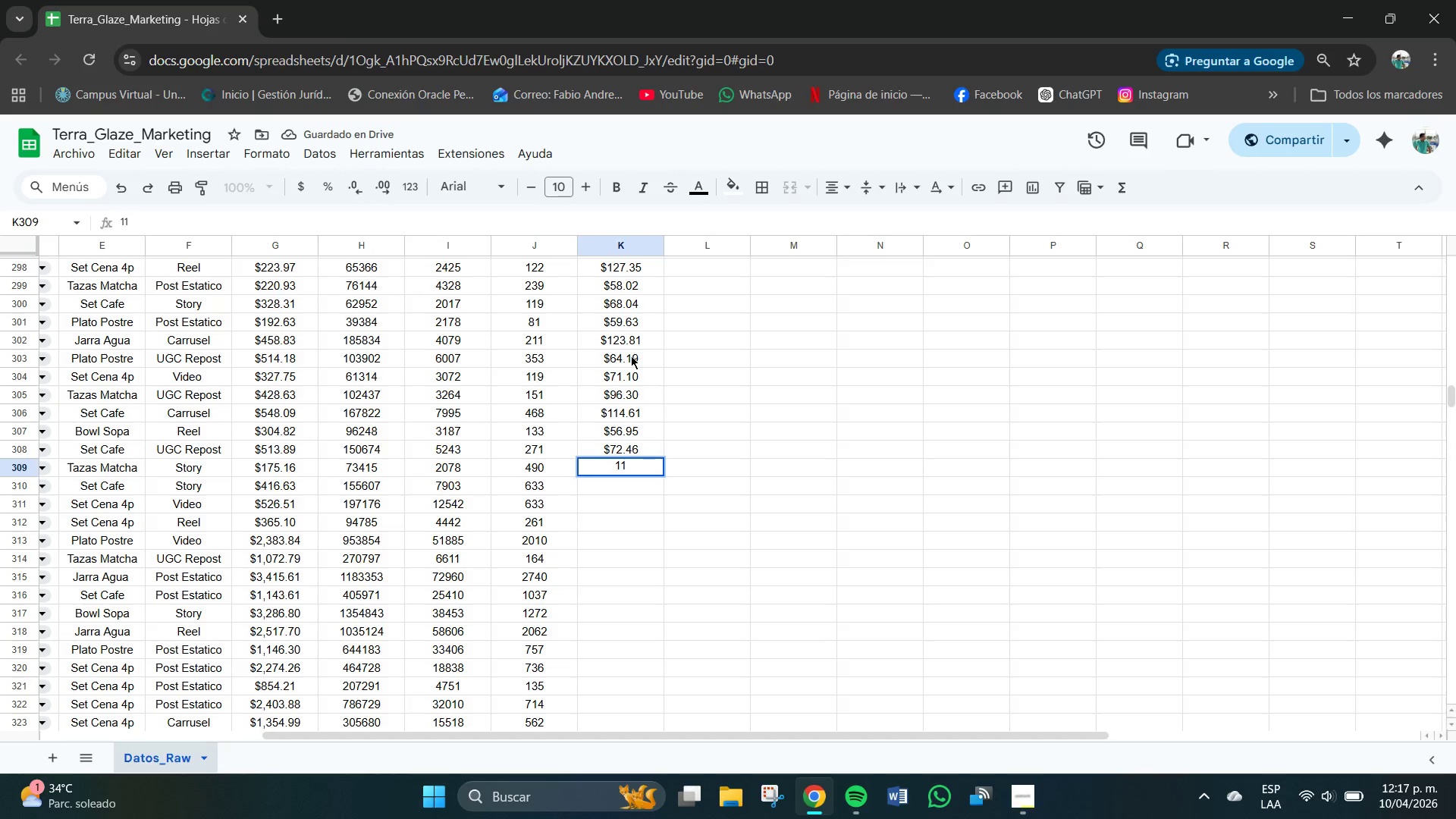 
key(Numpad4)
 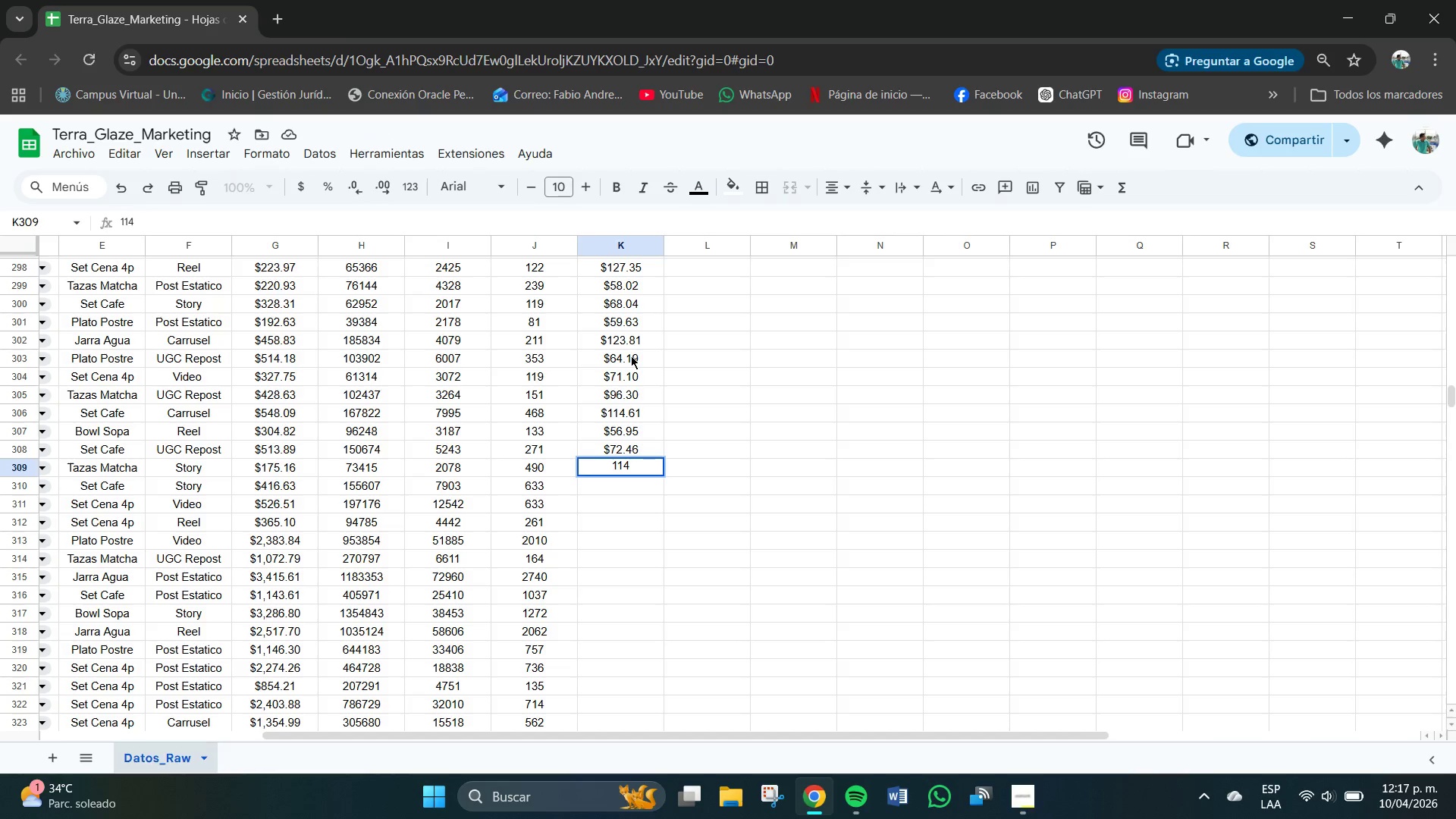 
key(NumpadDecimal)
 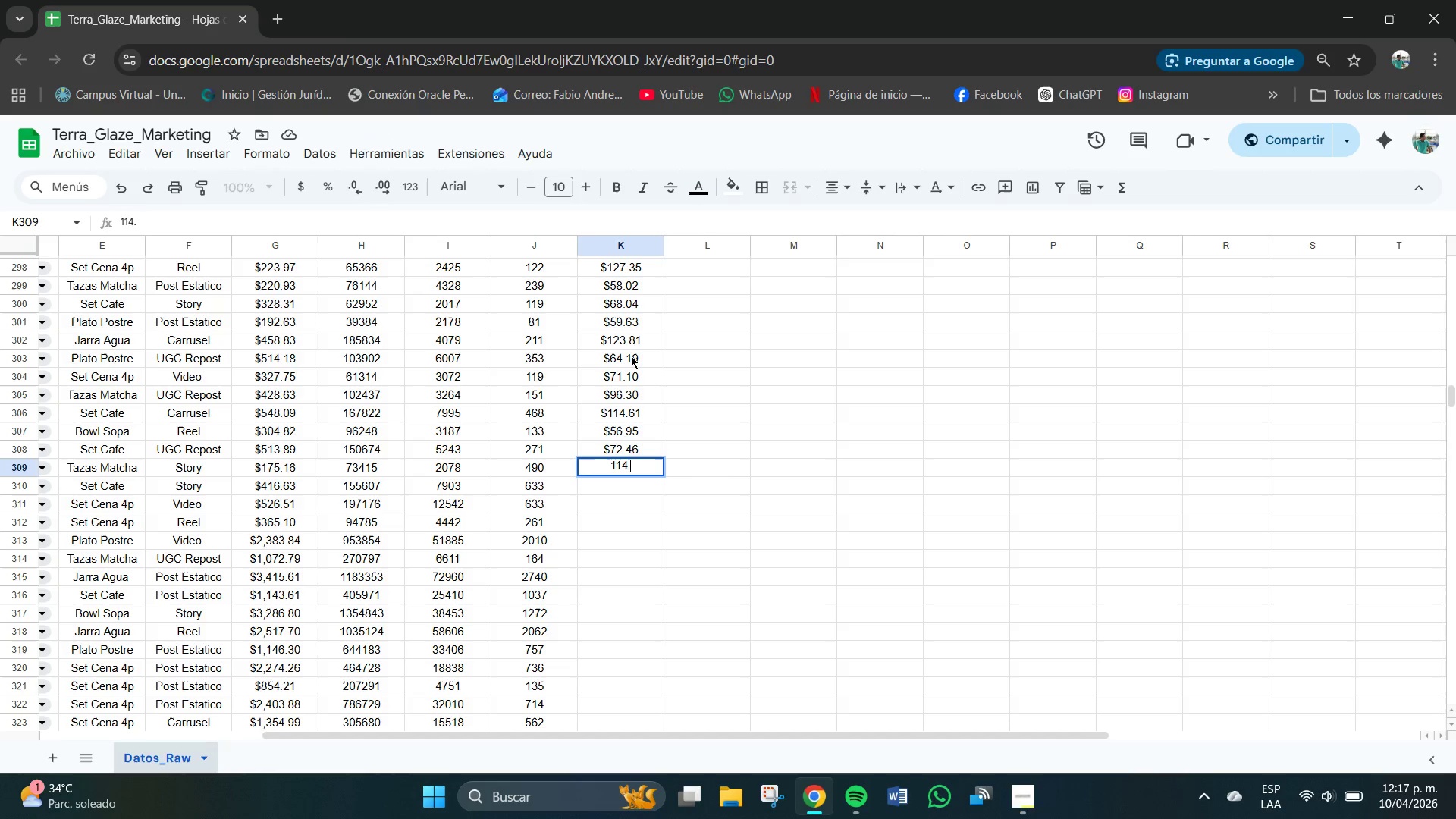 
key(Numpad8)
 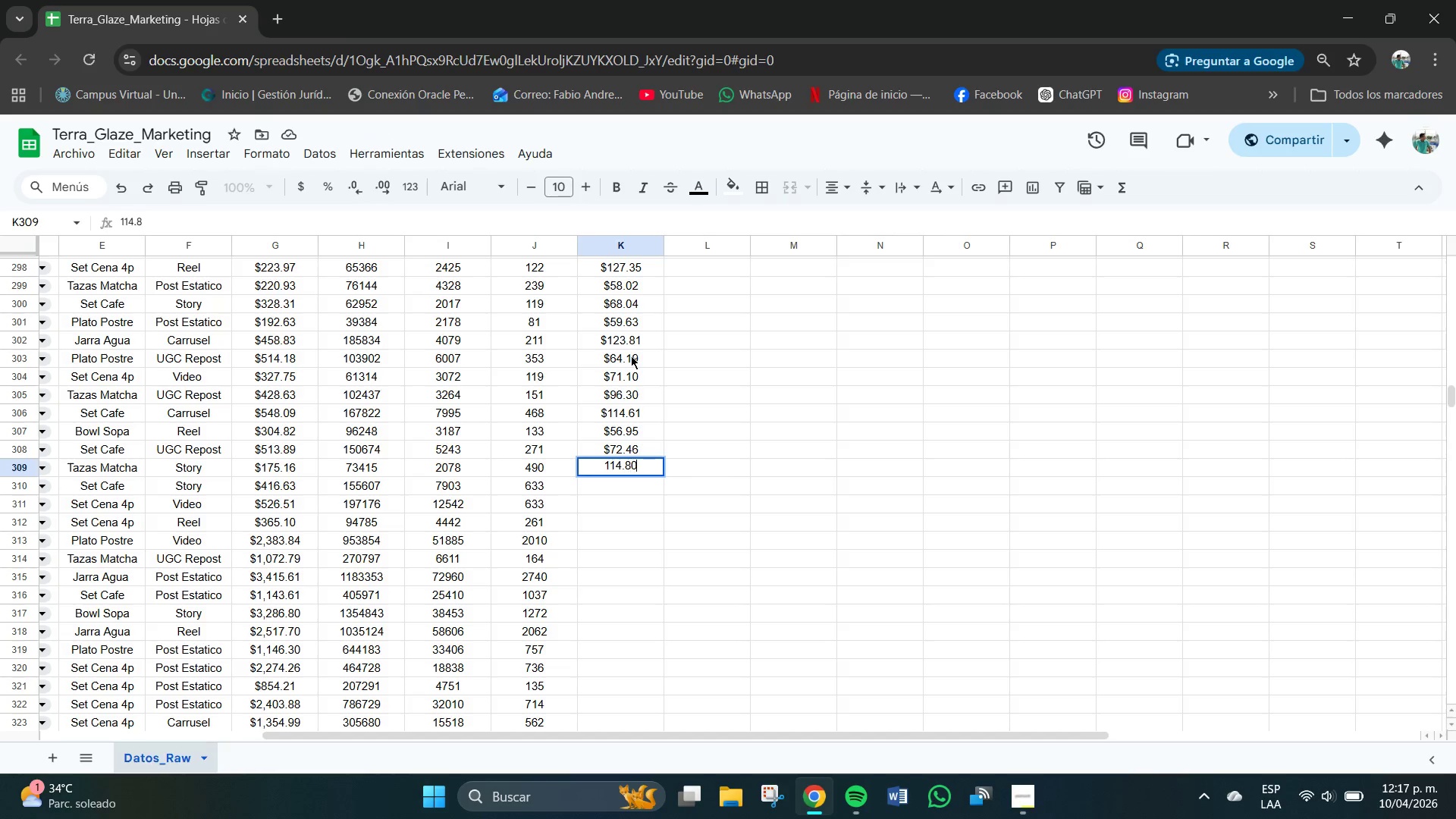 
key(Numpad0)
 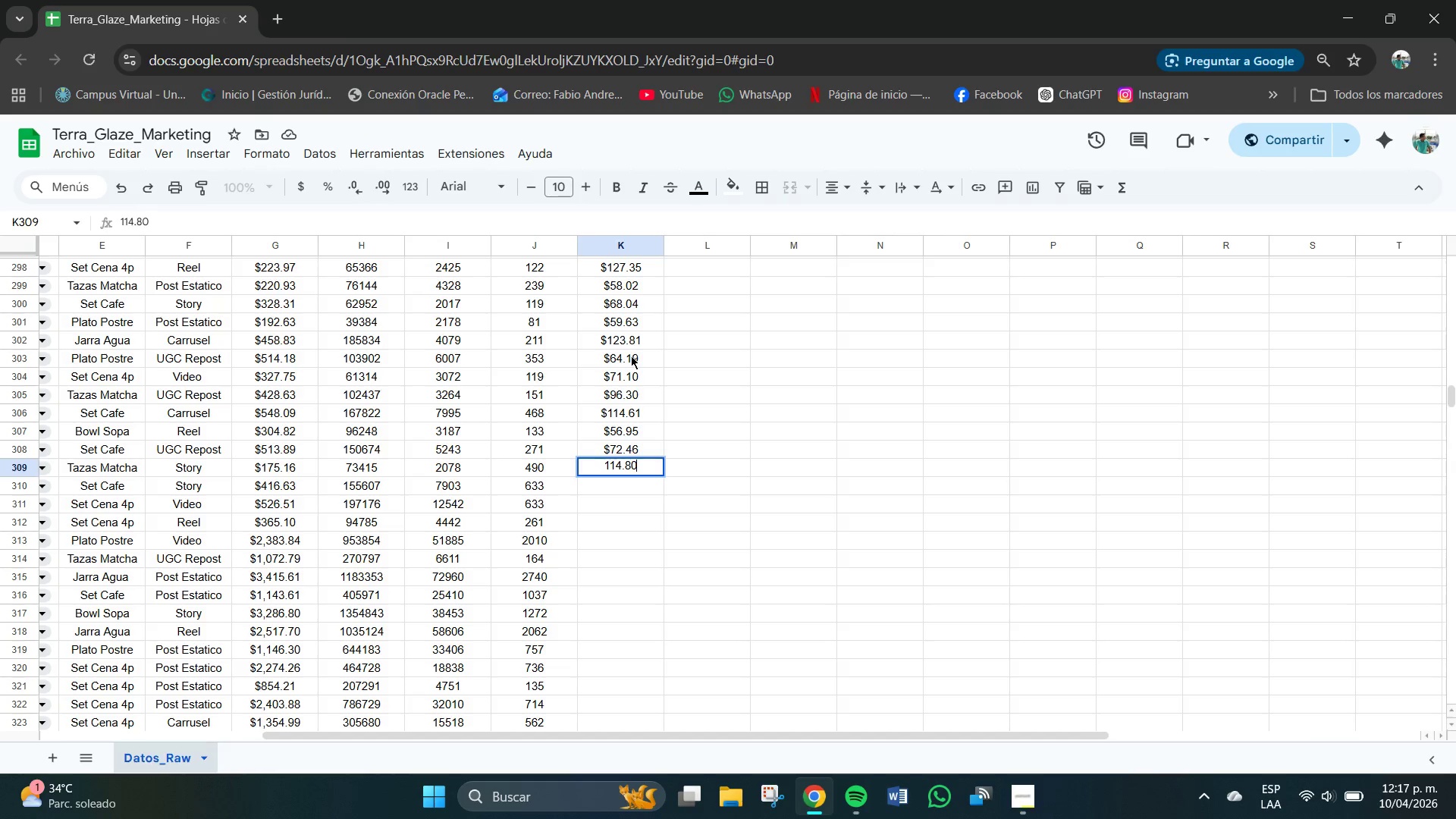 
key(NumpadEnter)
 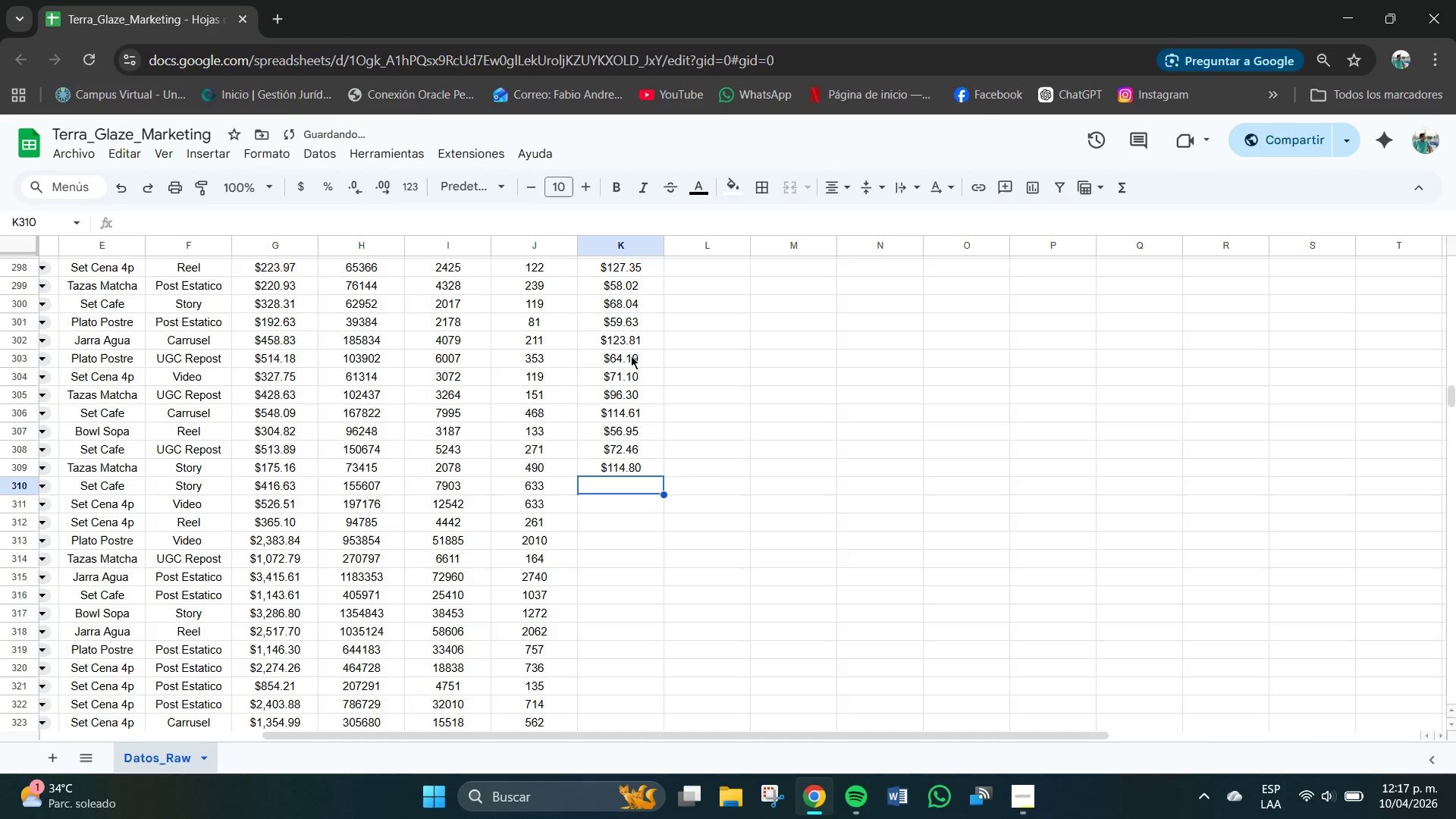 
key(Numpad5)
 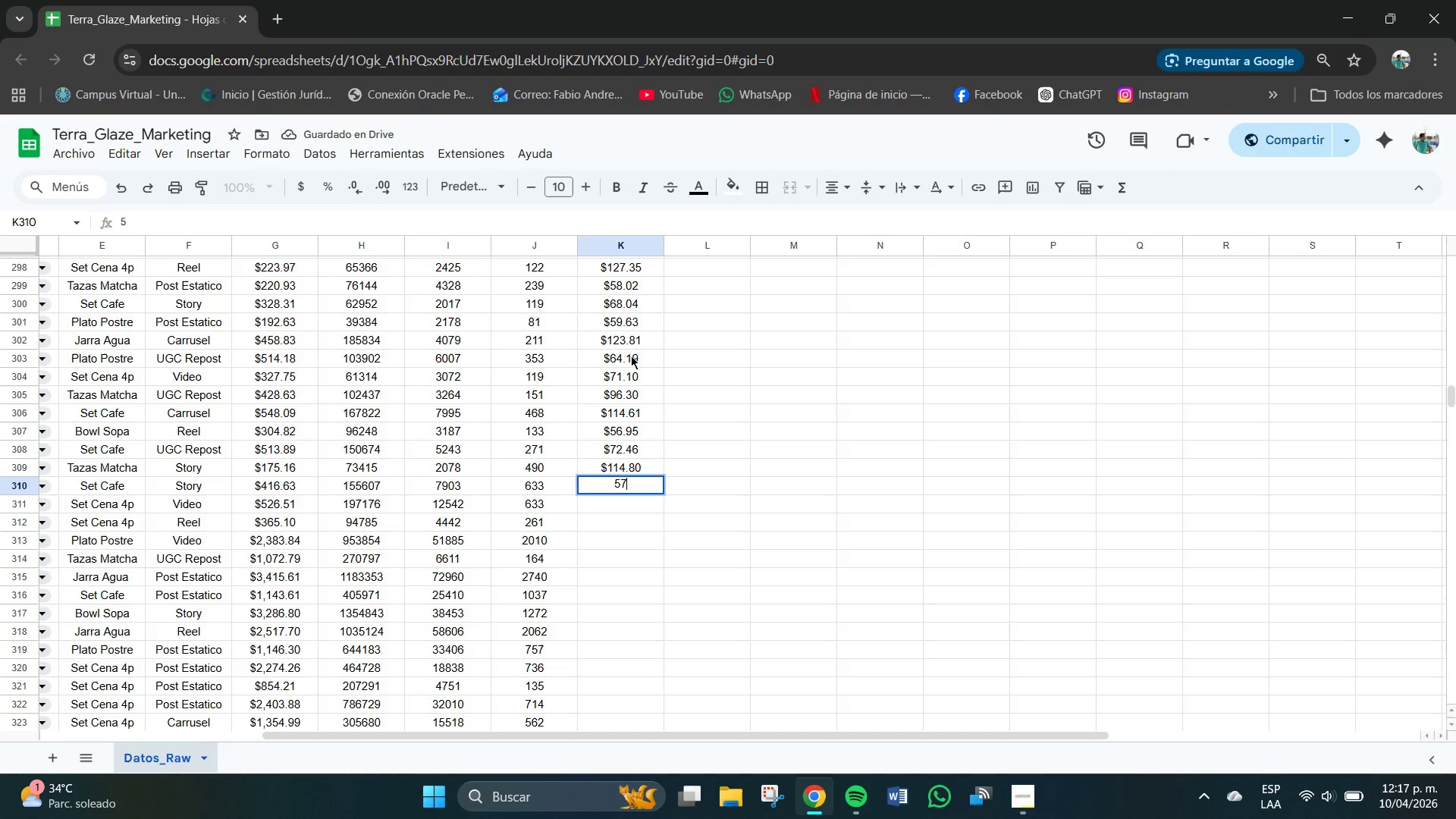 
key(Numpad7)
 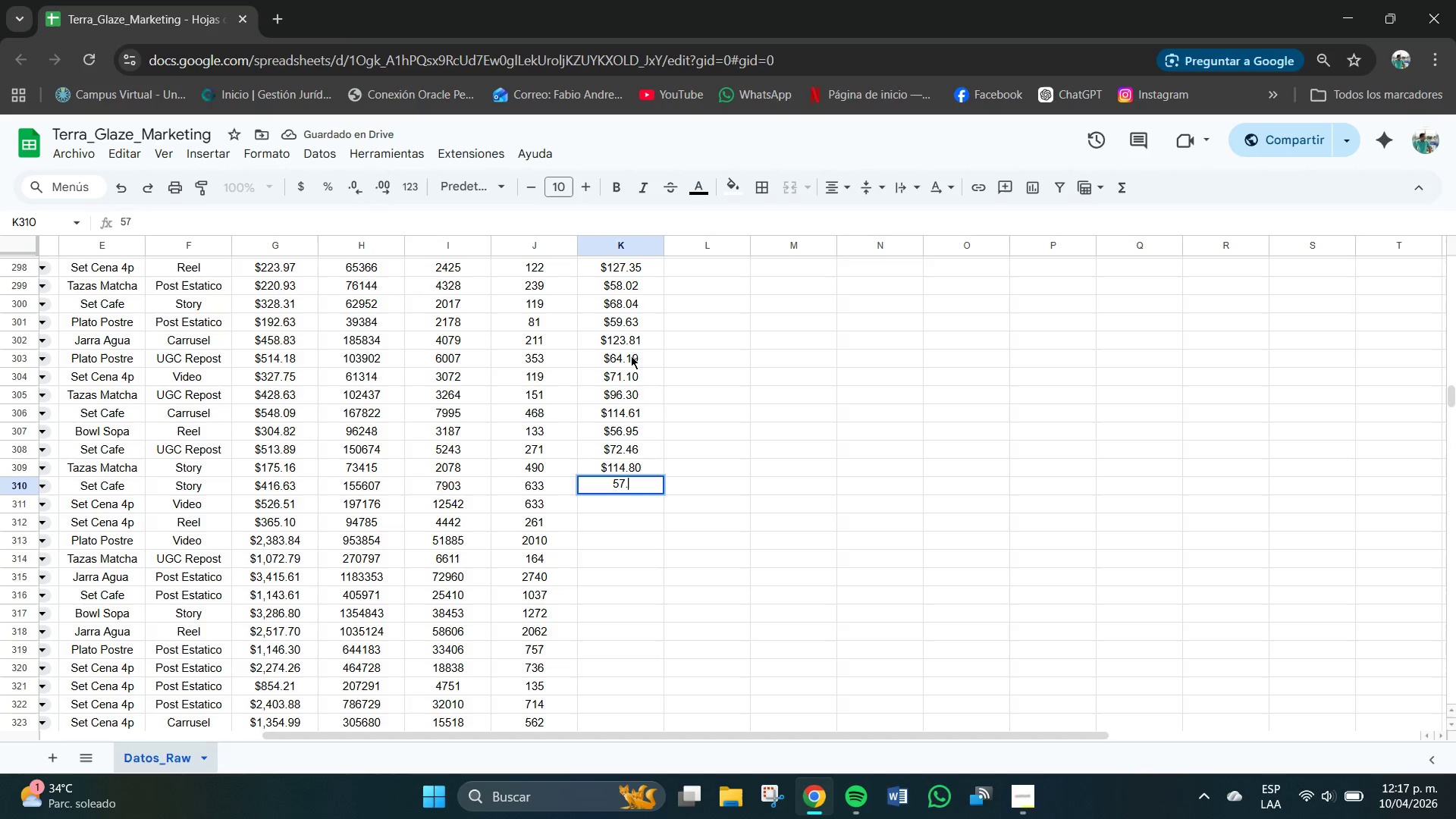 
key(NumpadDecimal)
 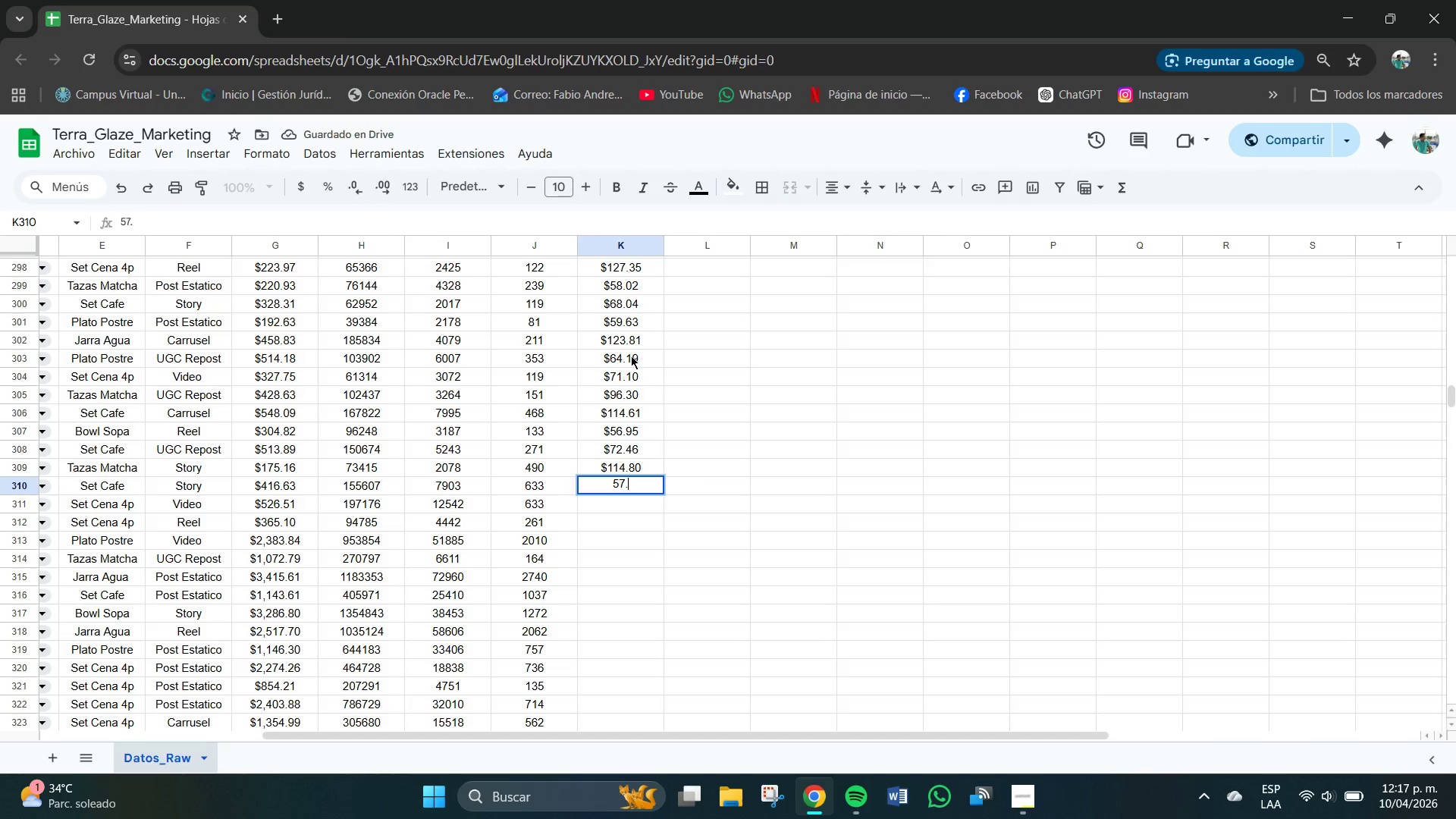 
key(Numpad1)
 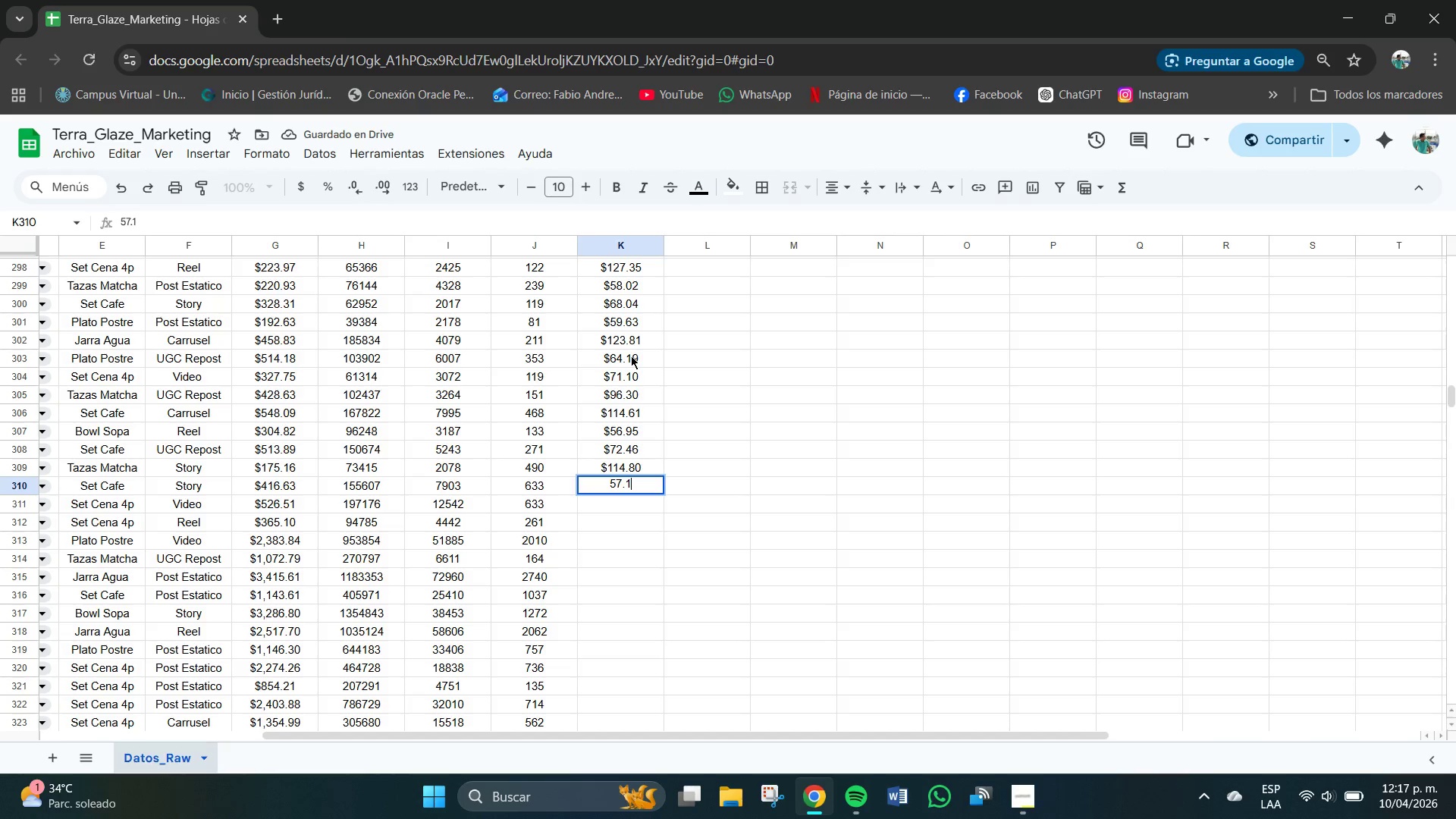 
key(Numpad2)
 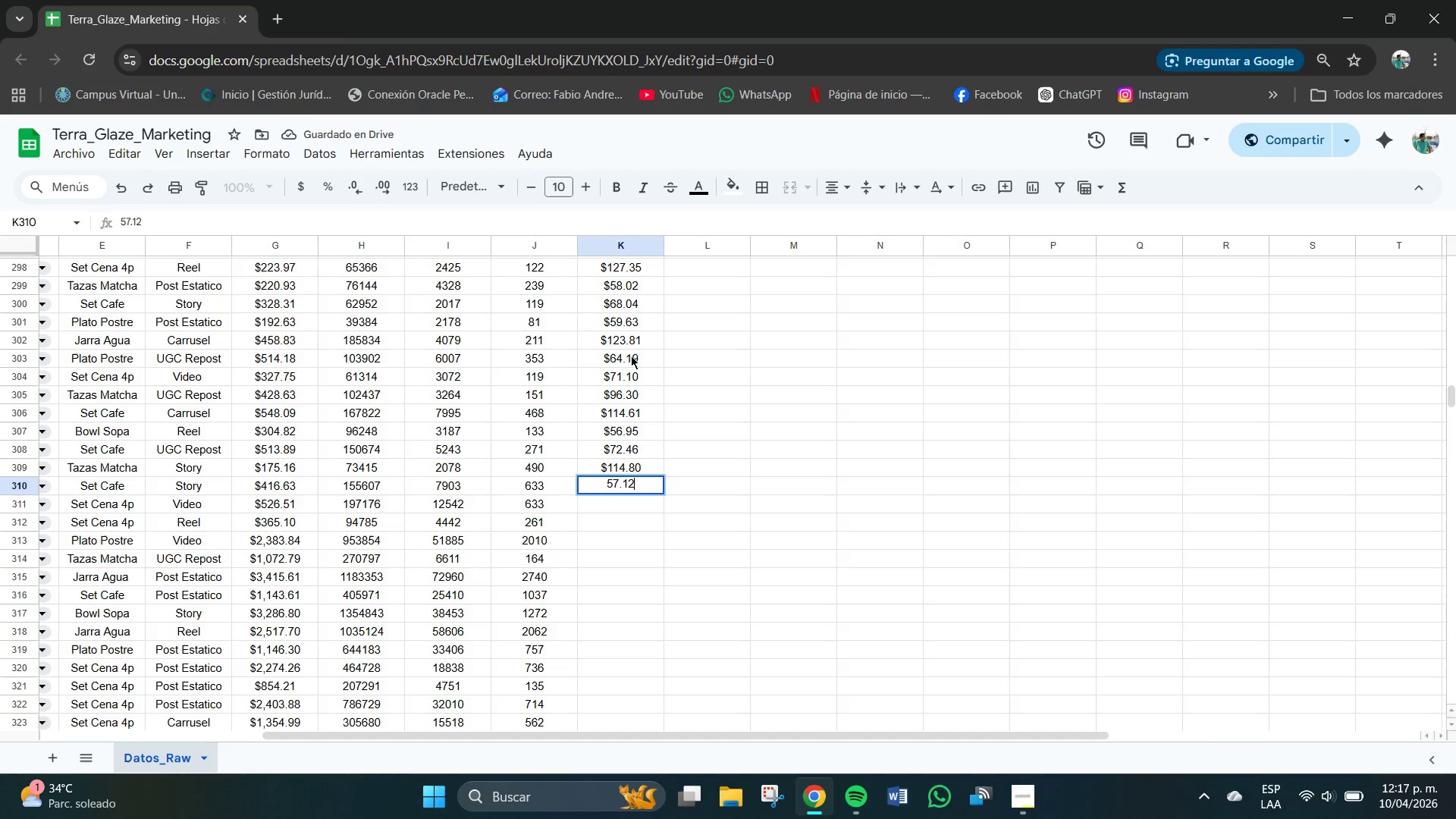 
key(NumpadEnter)
 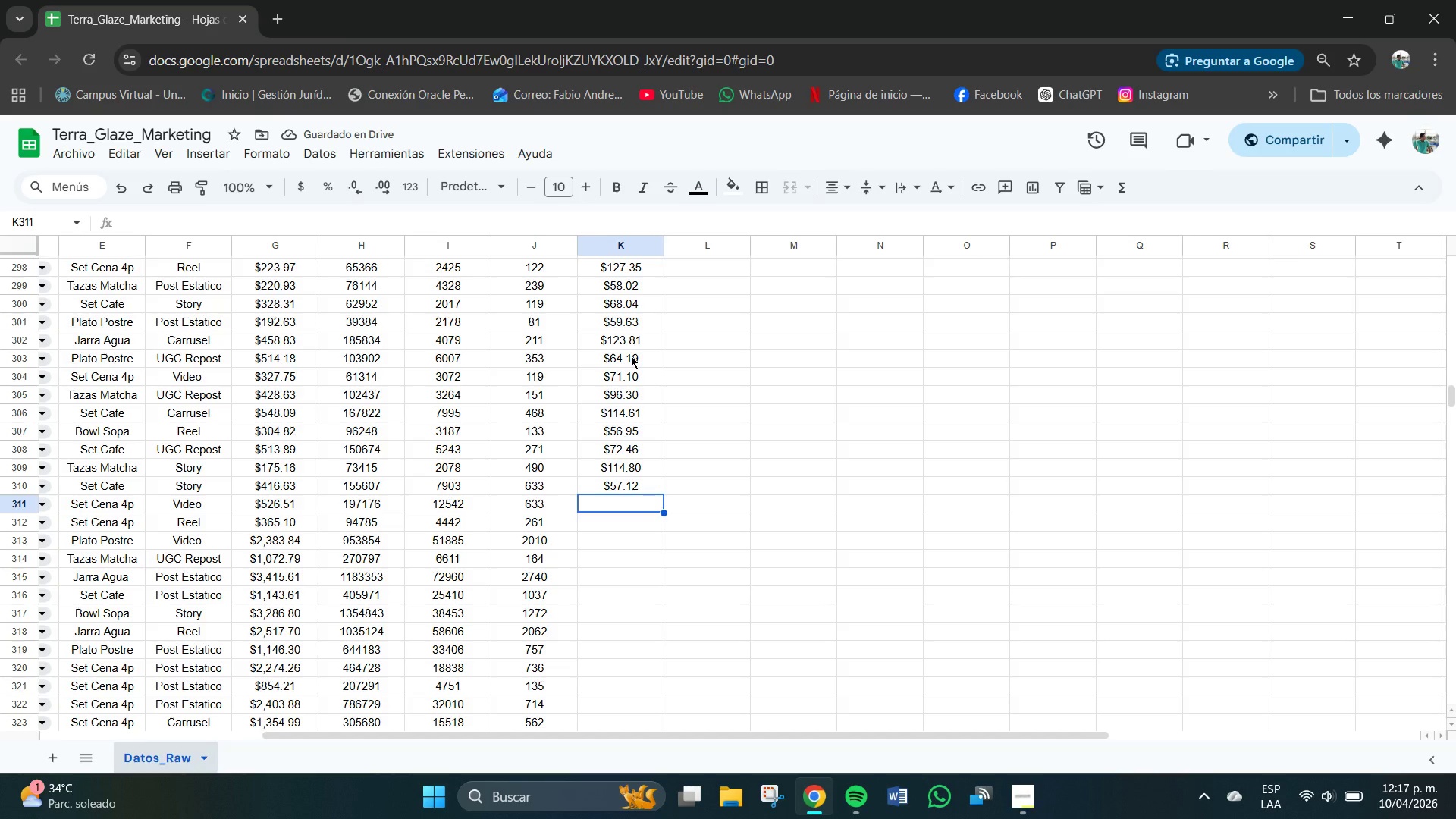 
key(Numpad6)
 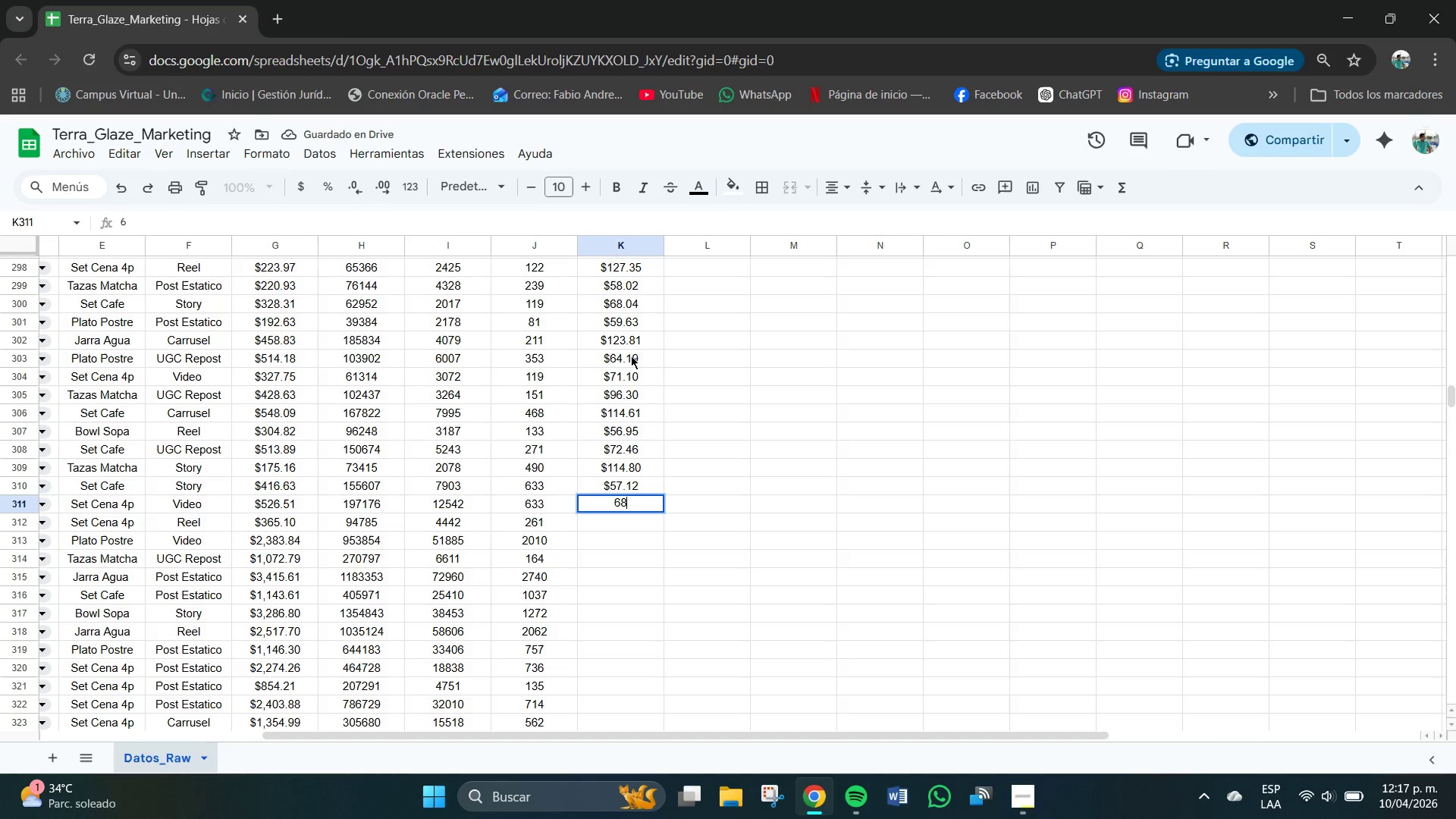 
key(Numpad8)
 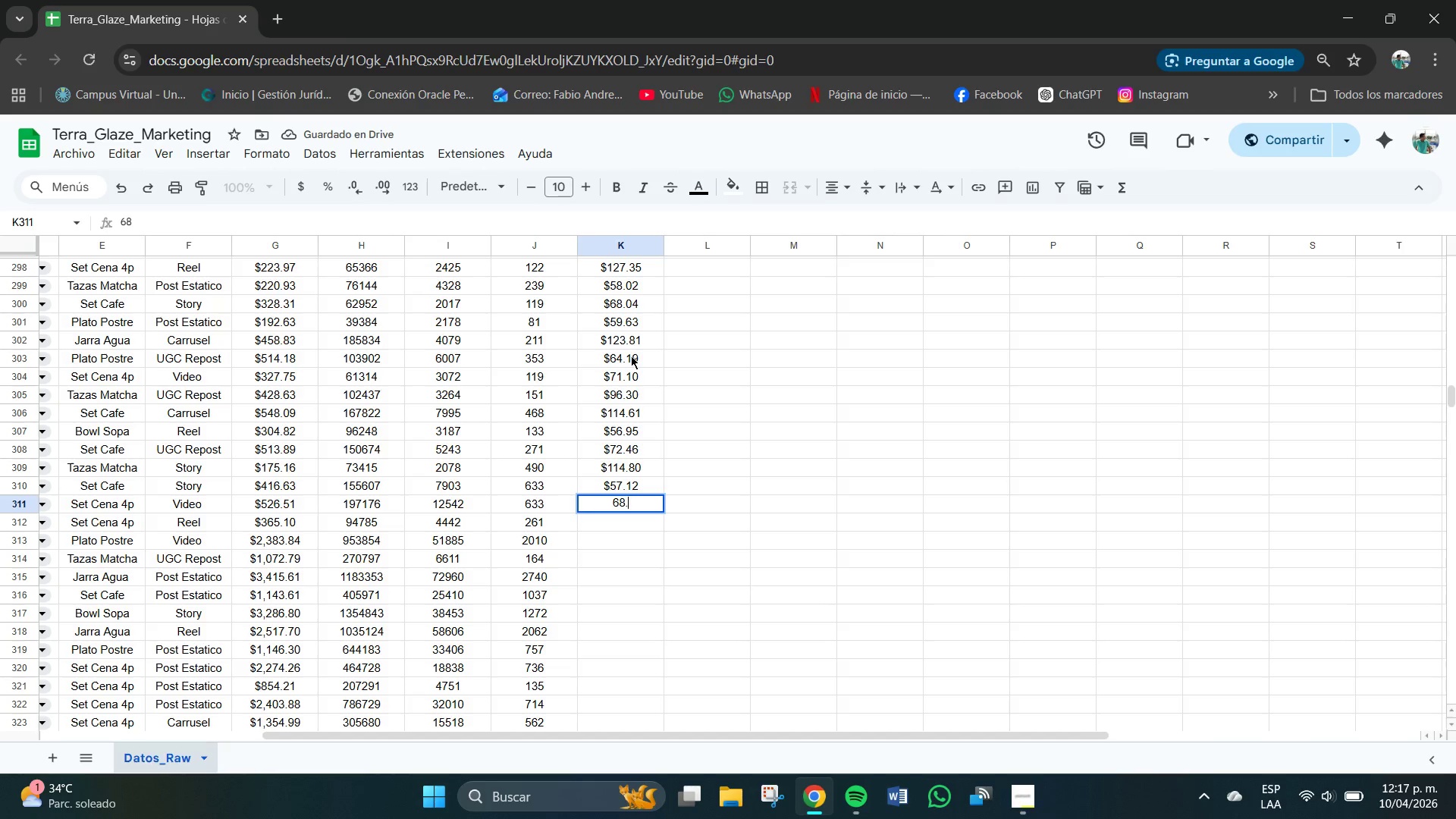 
key(NumpadDecimal)
 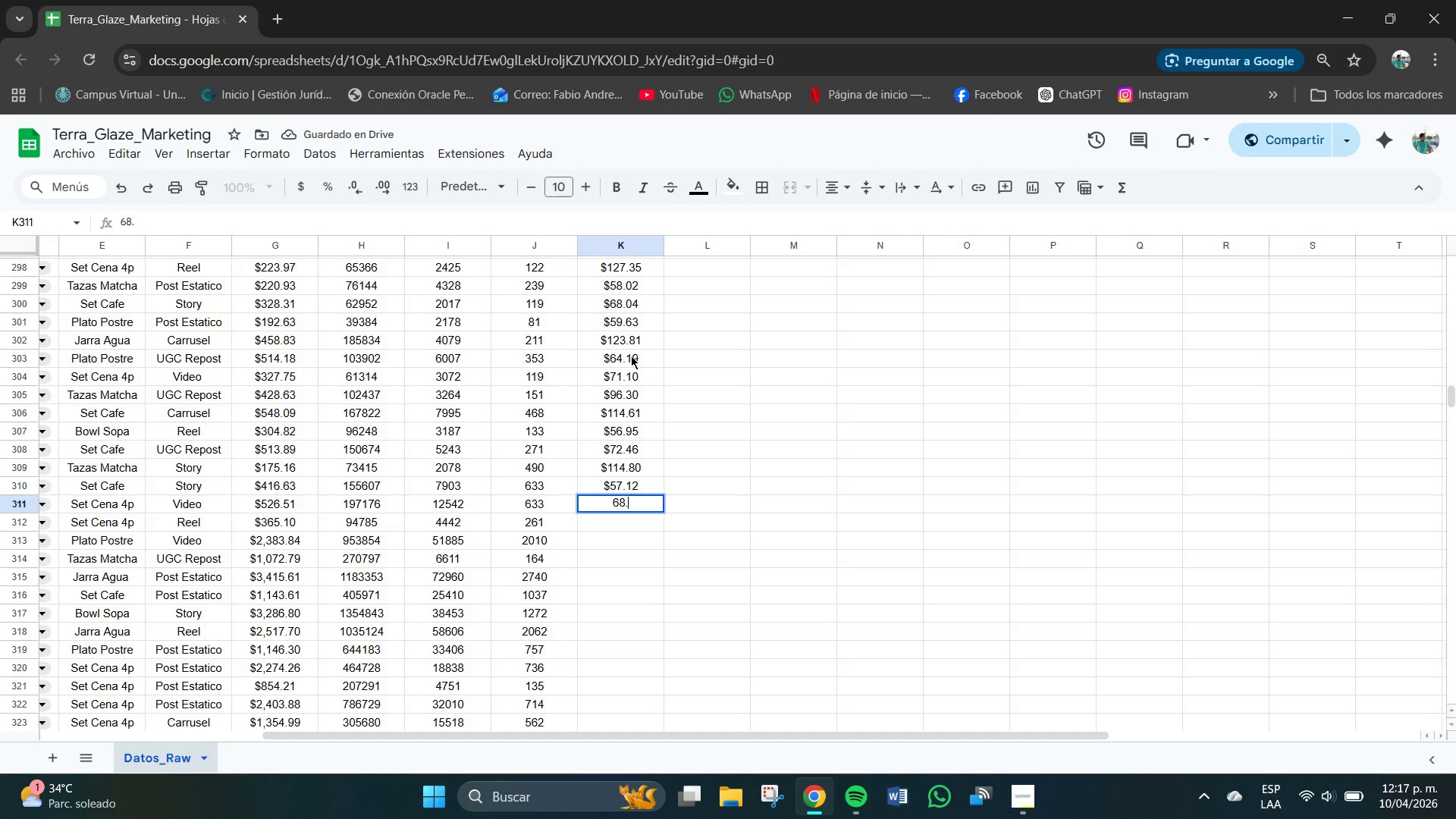 
key(Numpad1)
 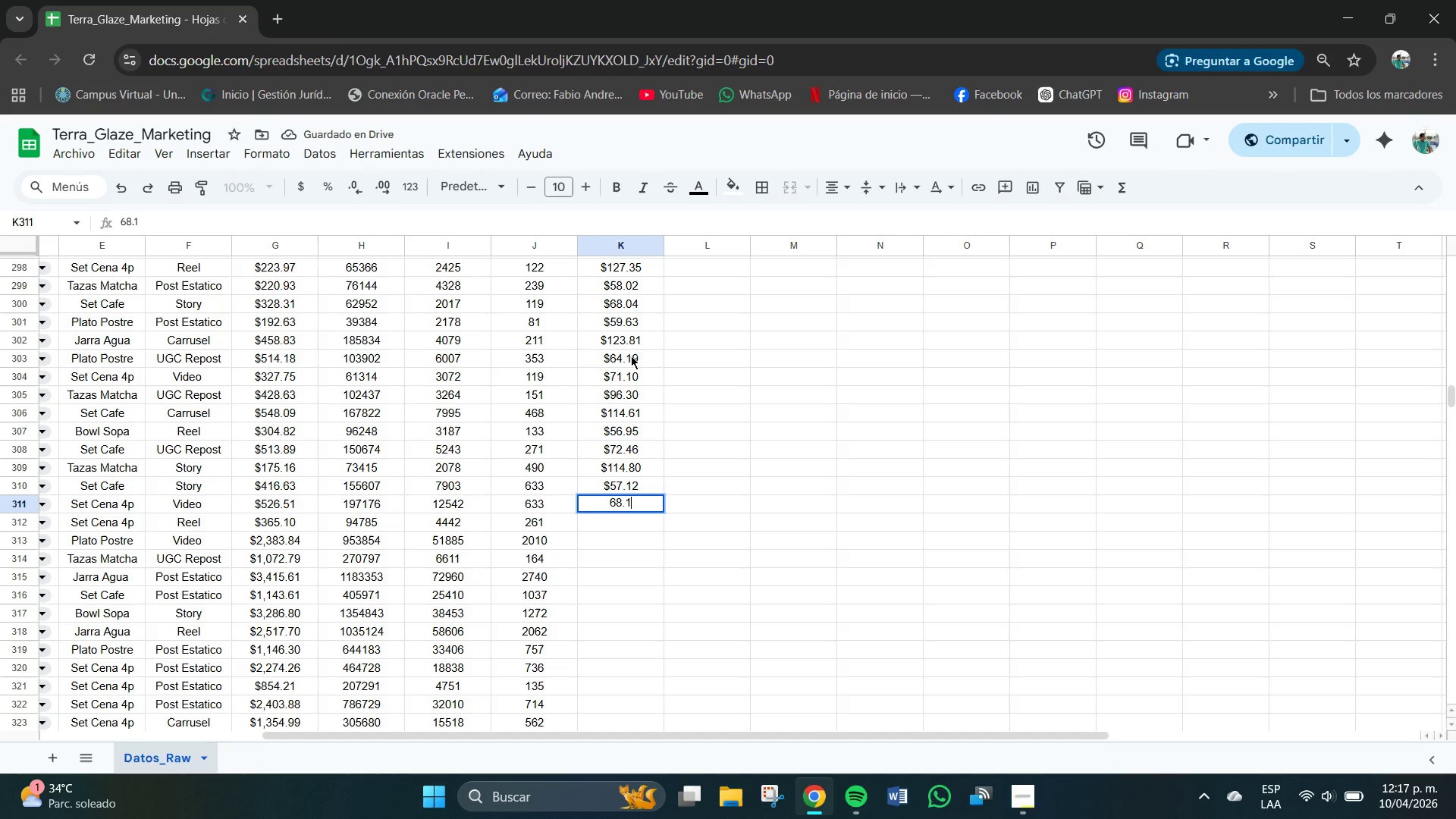 
key(Numpad7)
 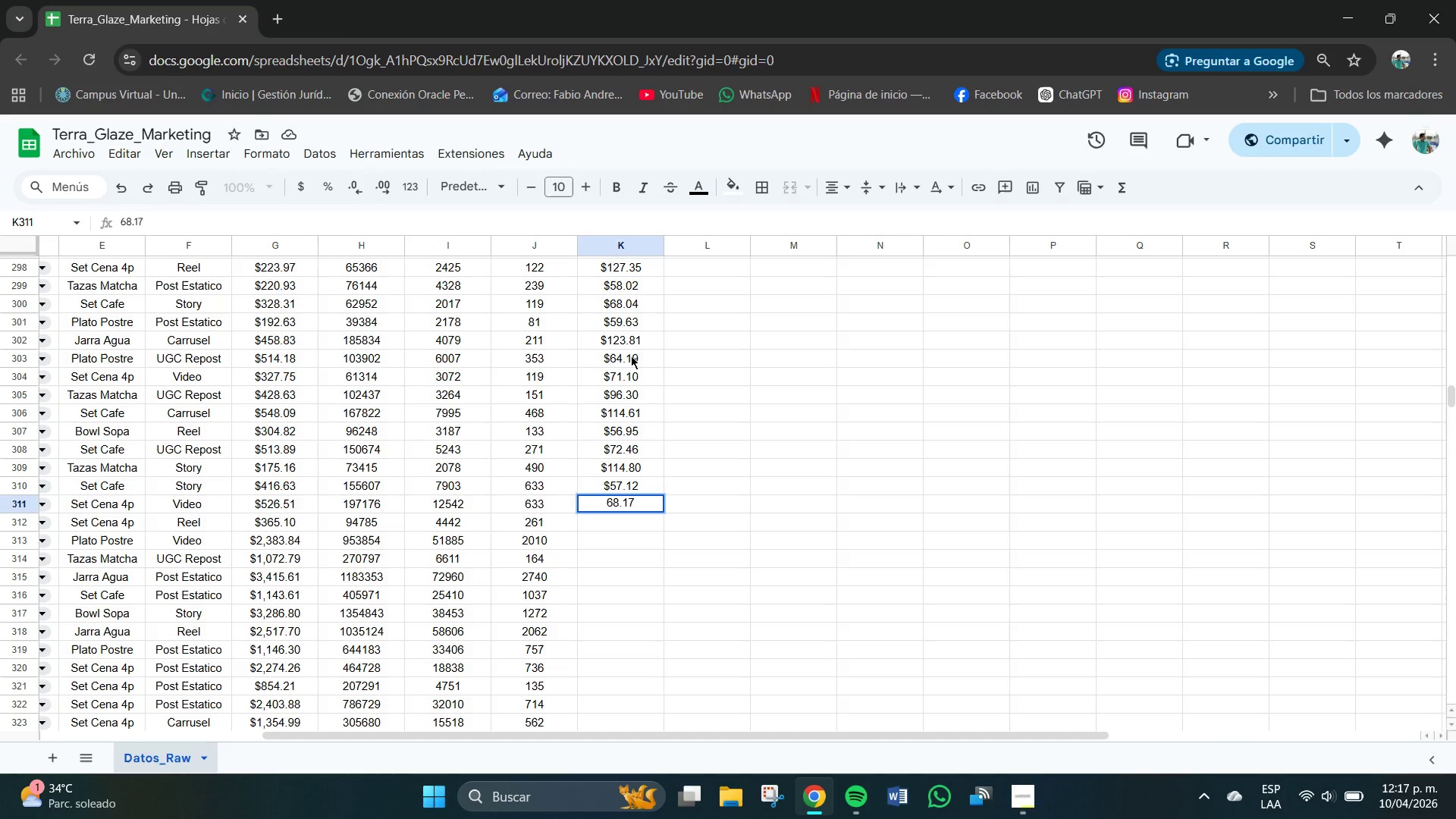 
key(NumpadEnter)
 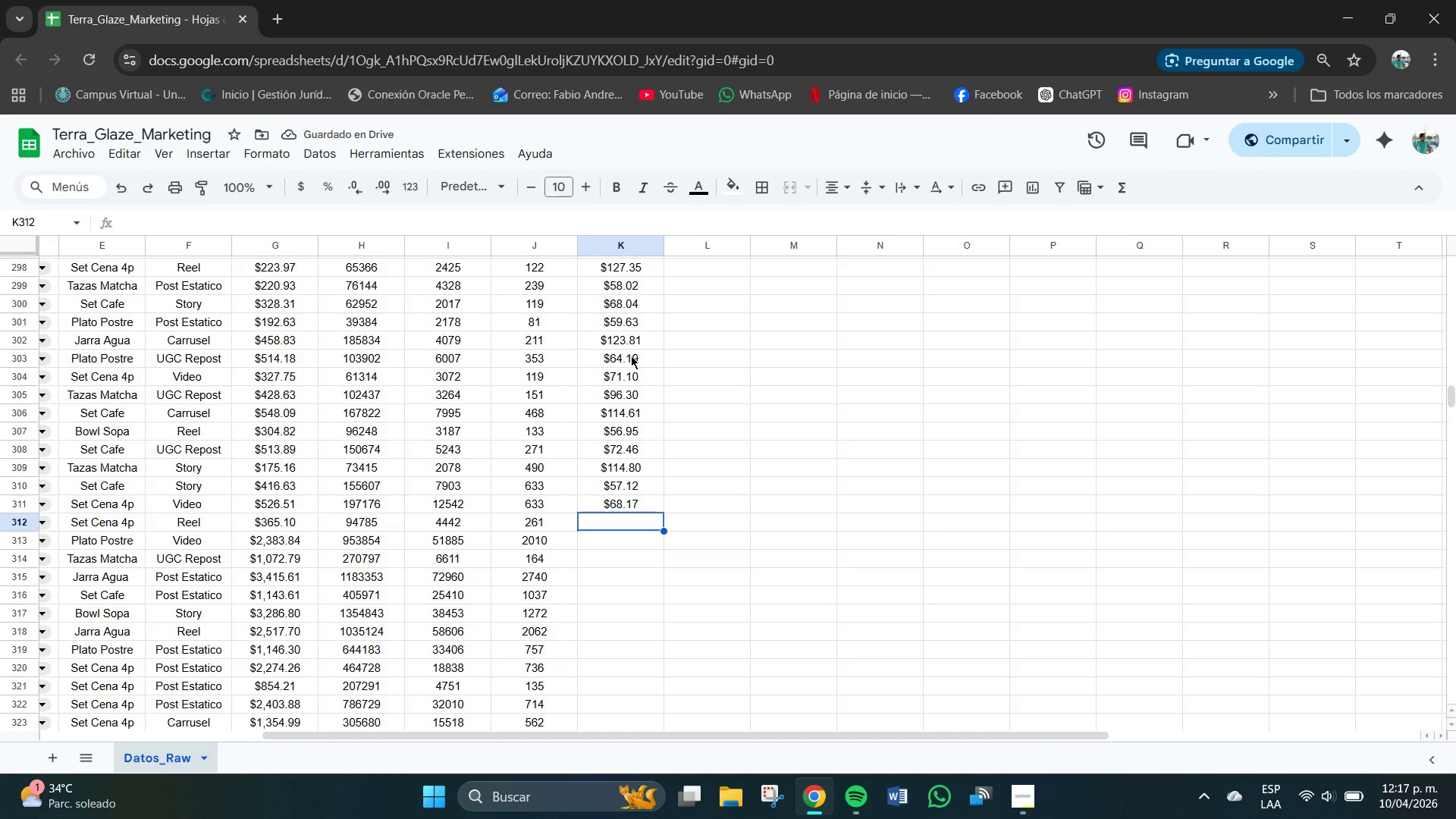 
key(Numpad8)
 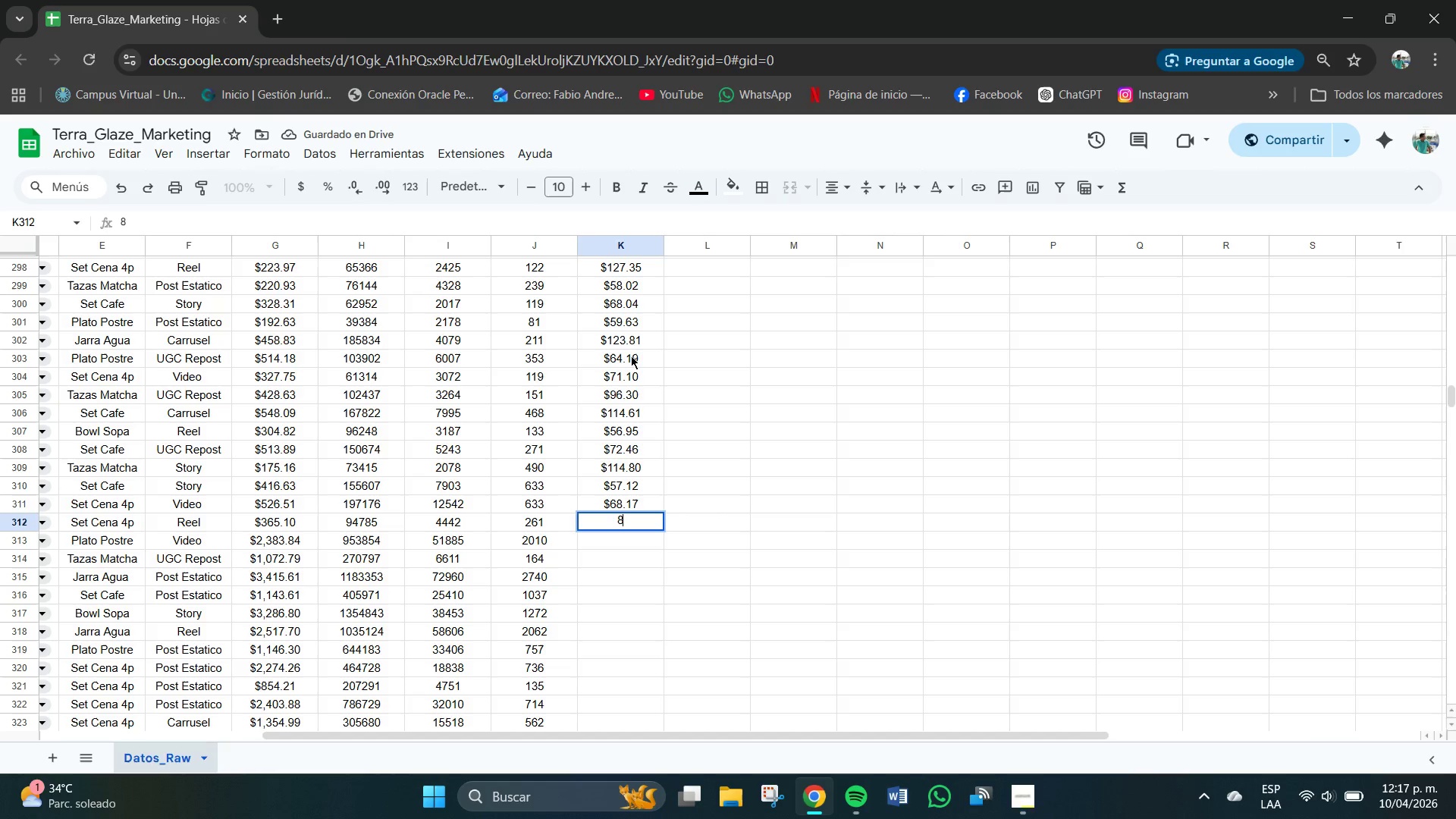 
key(Numpad0)
 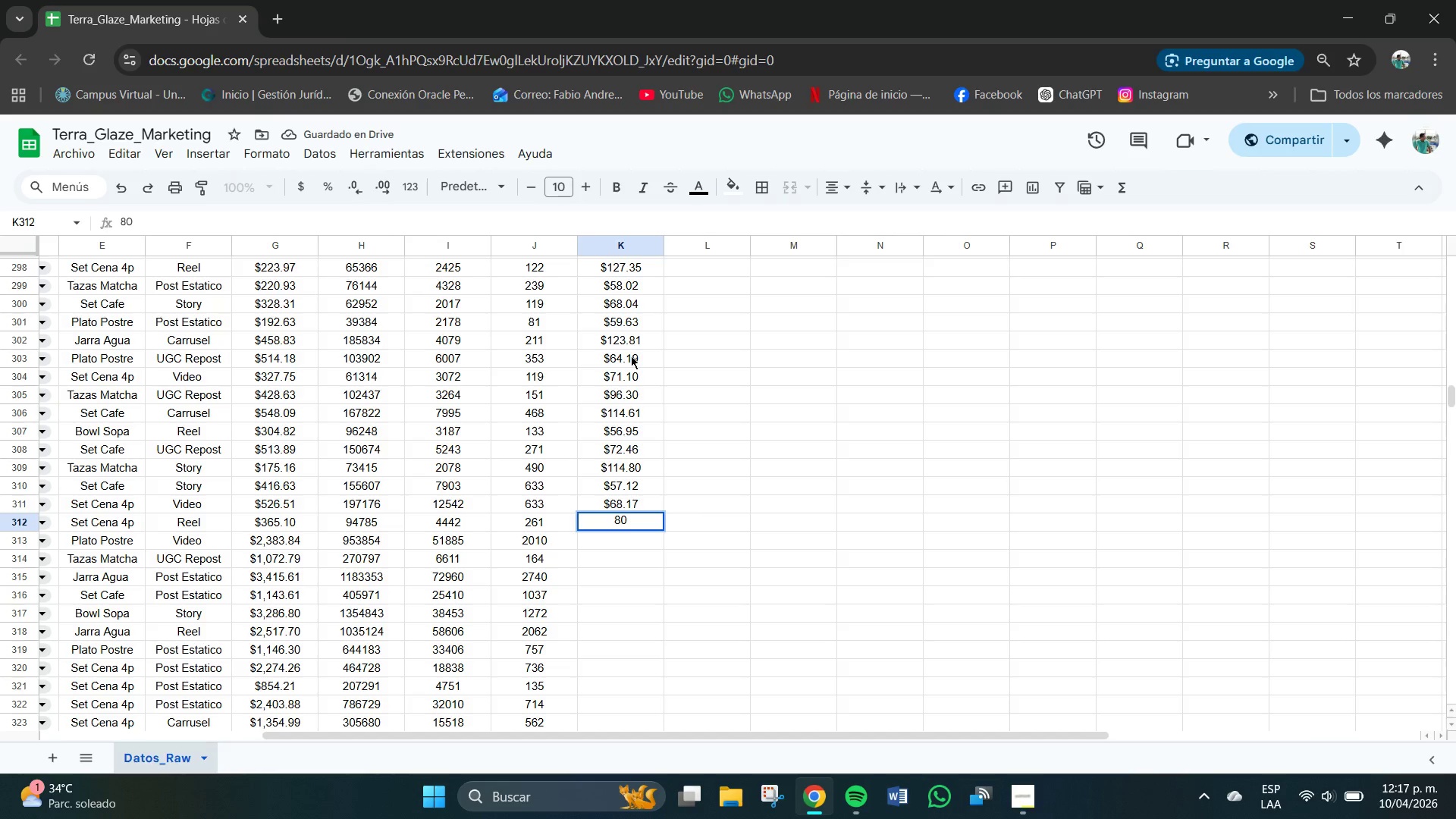 
key(Numpad5)
 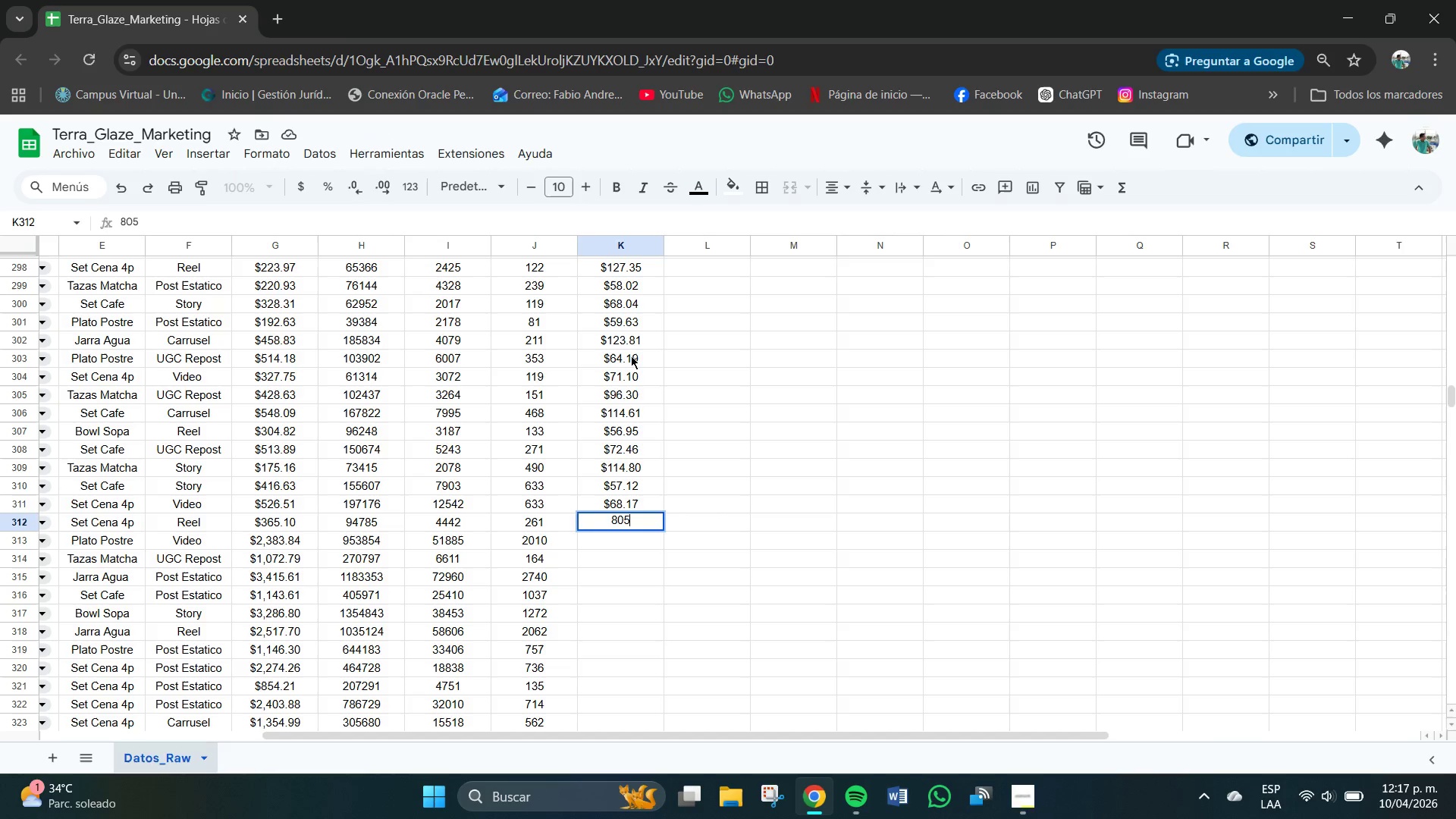 
key(Numpad6)
 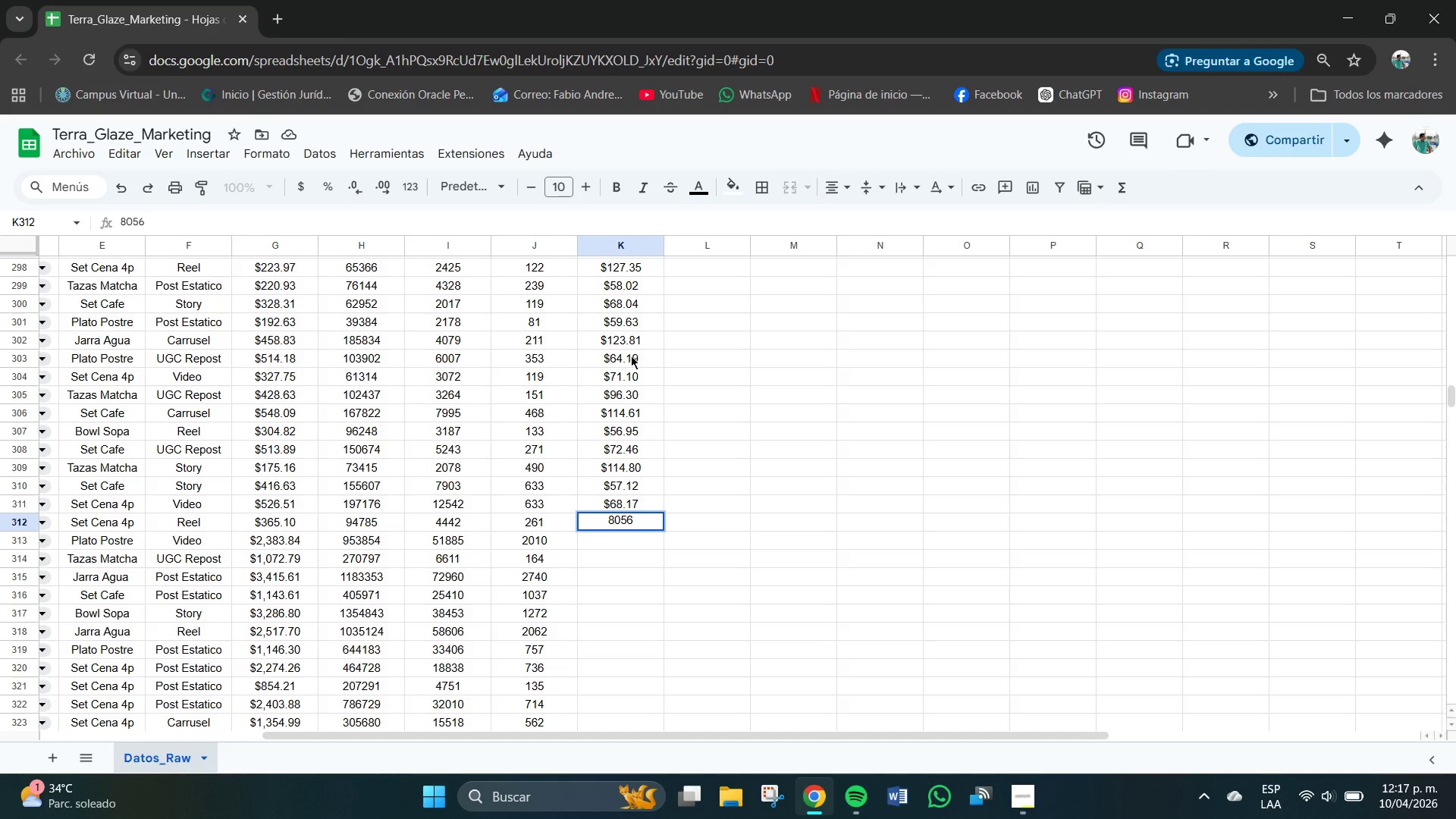 
key(Backspace)
 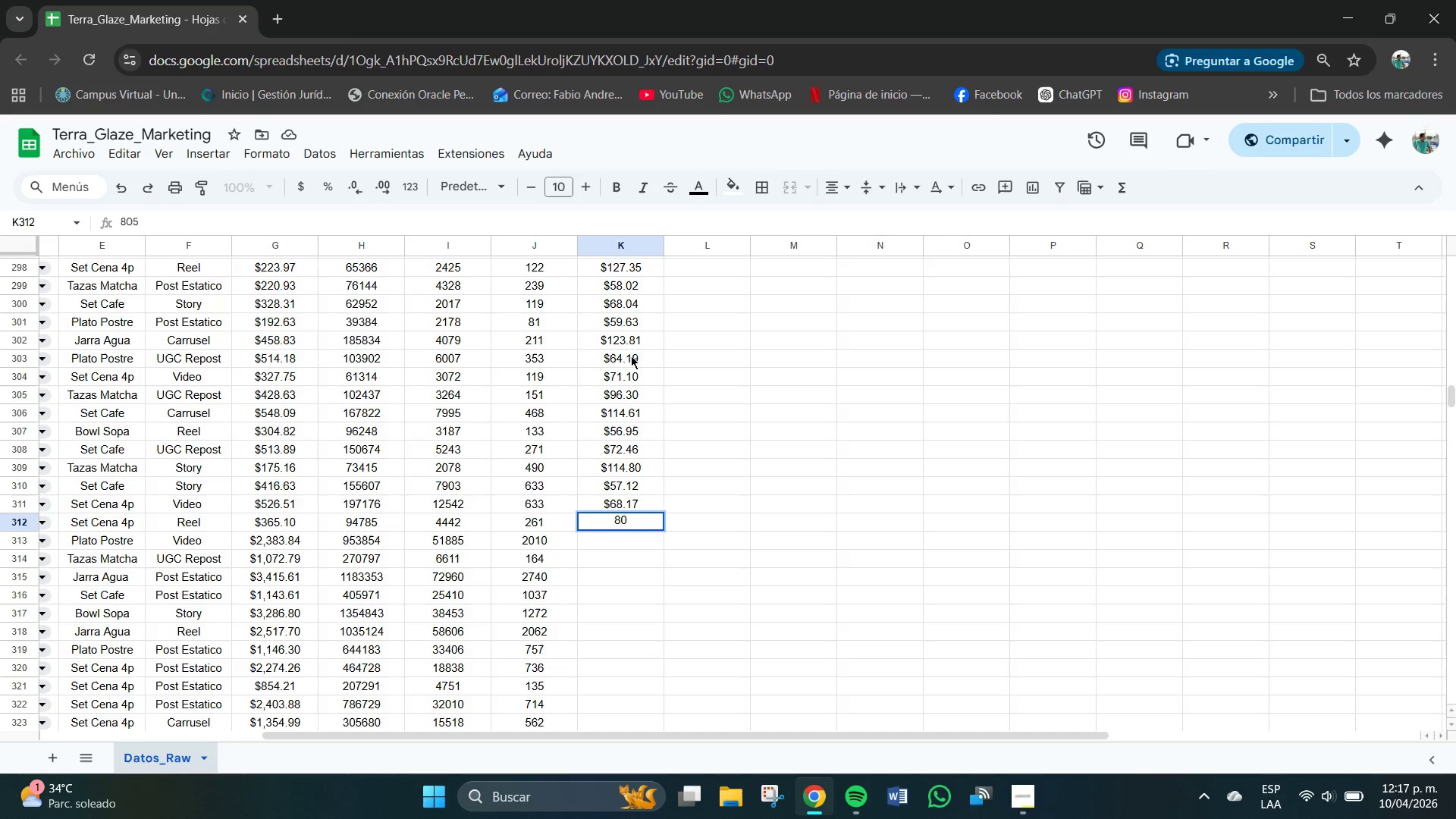 
key(Backspace)
 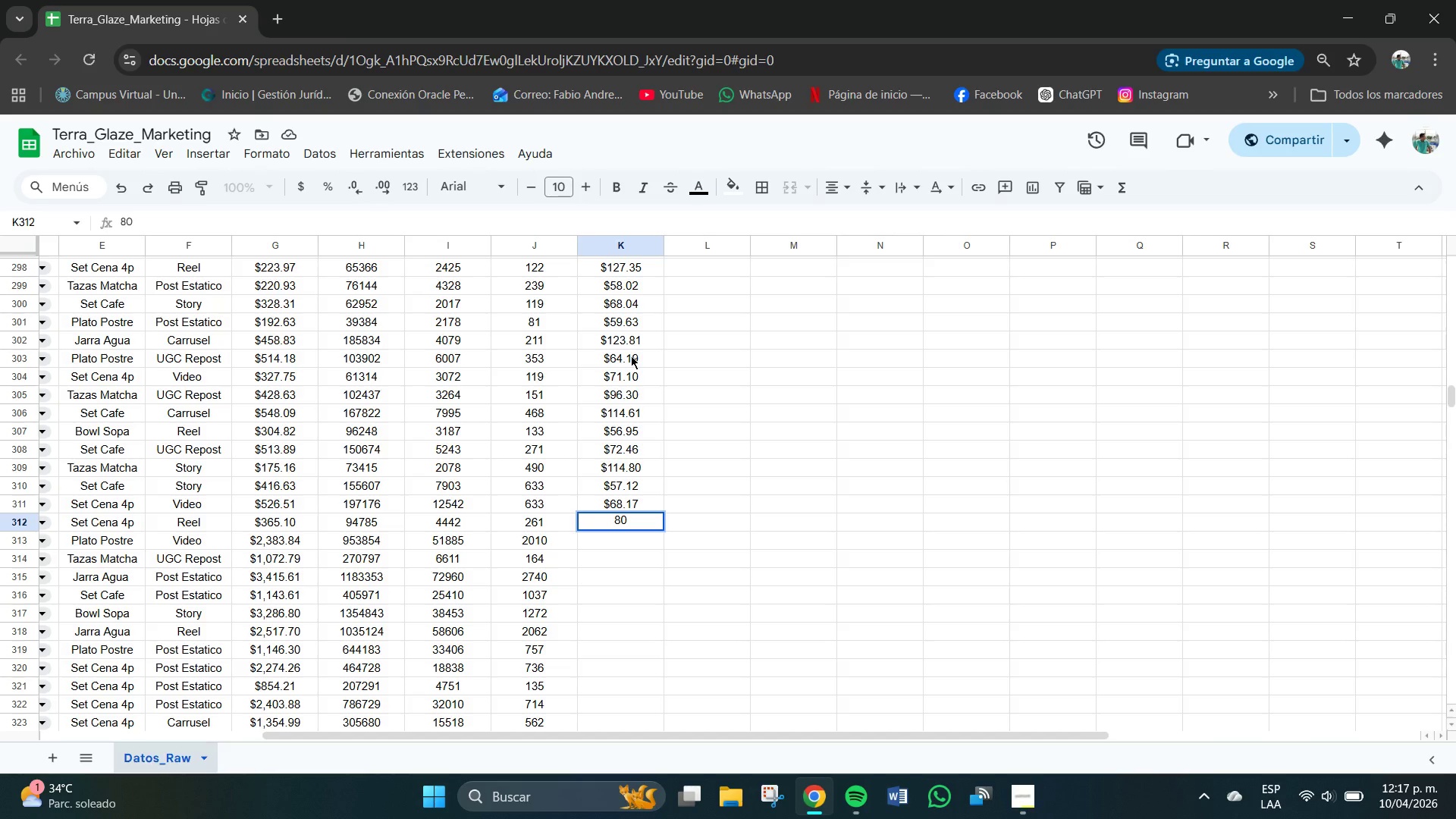 
key(NumpadDecimal)
 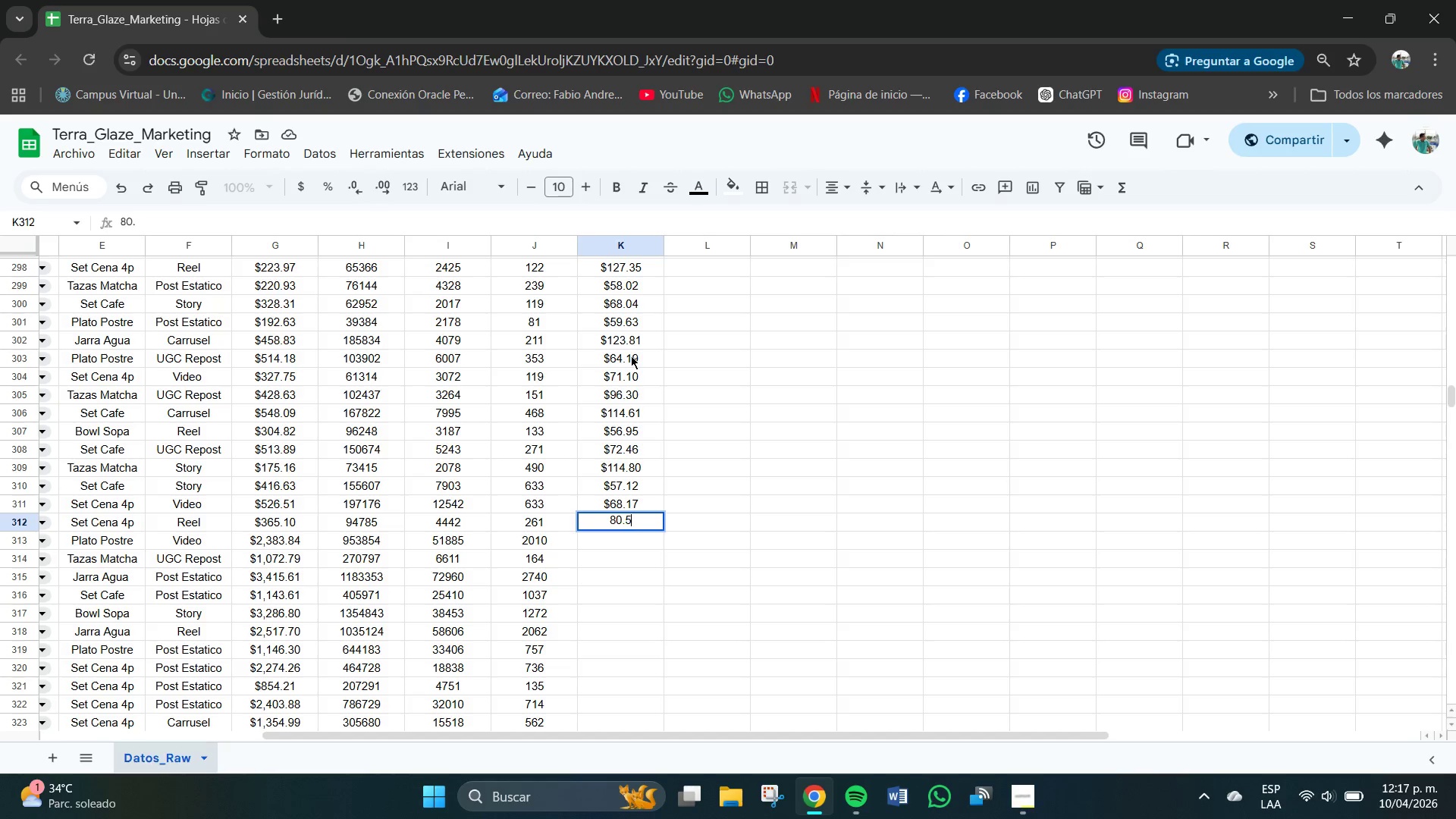 
key(Numpad5)
 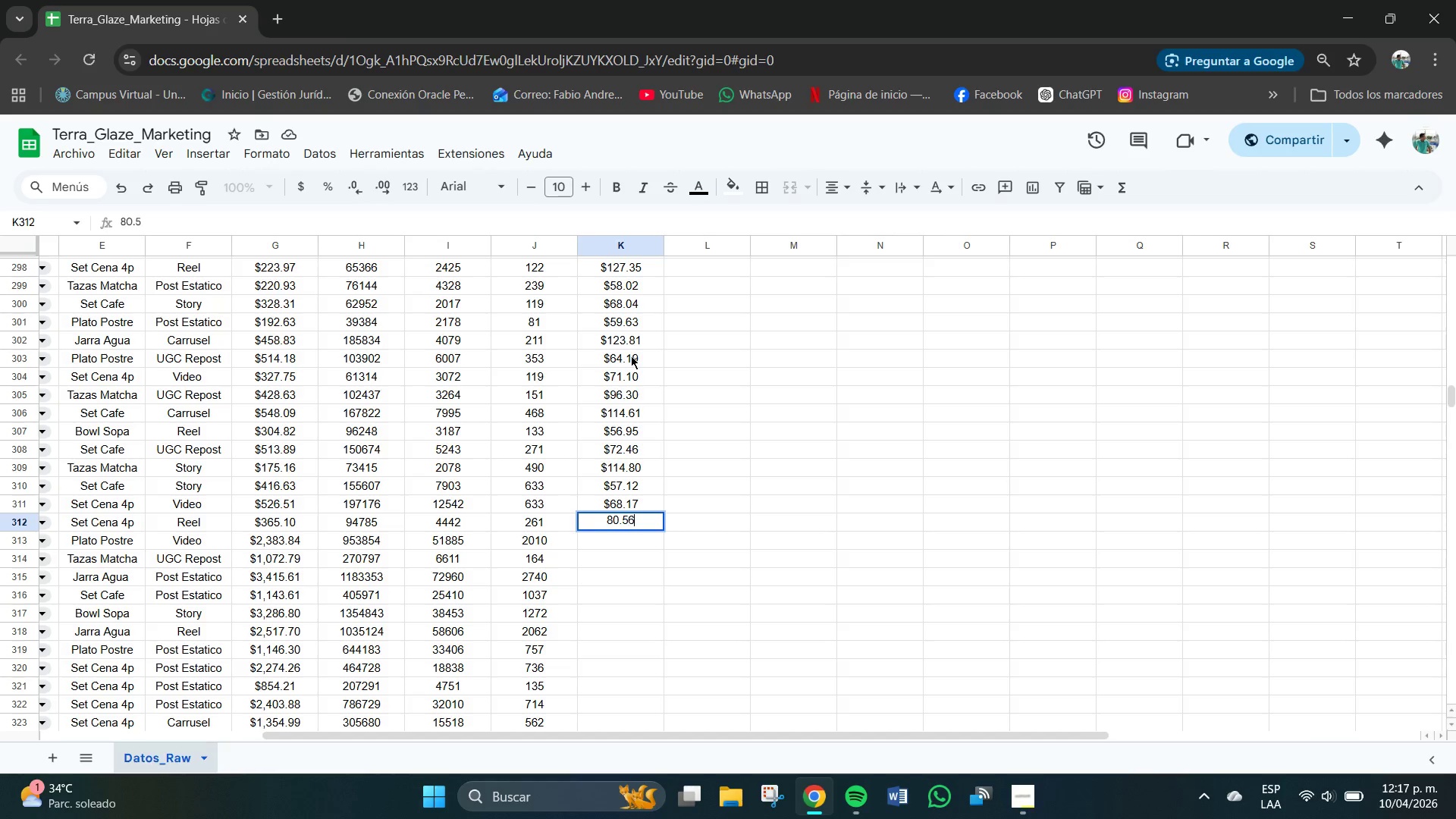 
key(Numpad6)
 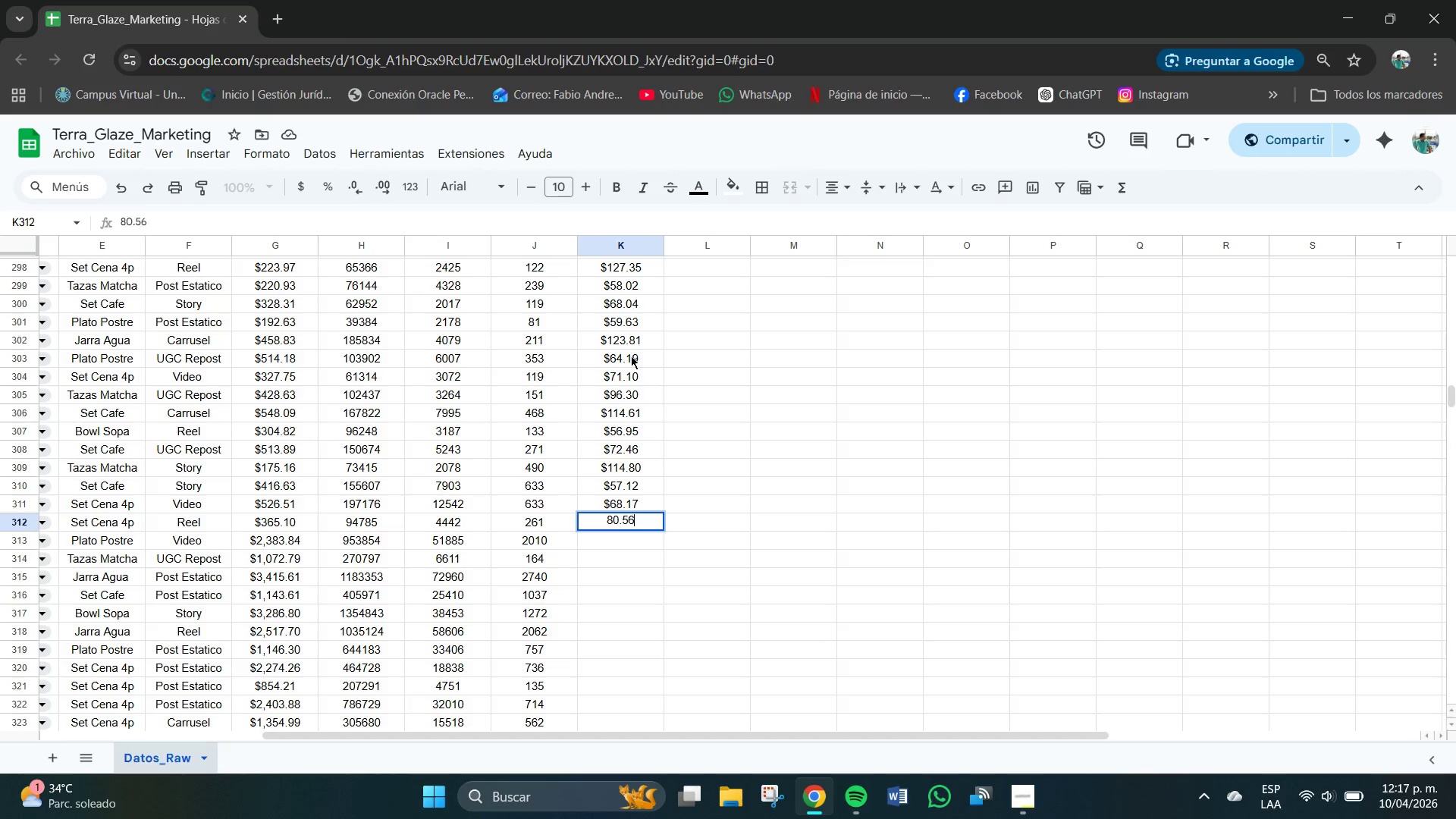 
key(NumpadEnter)
 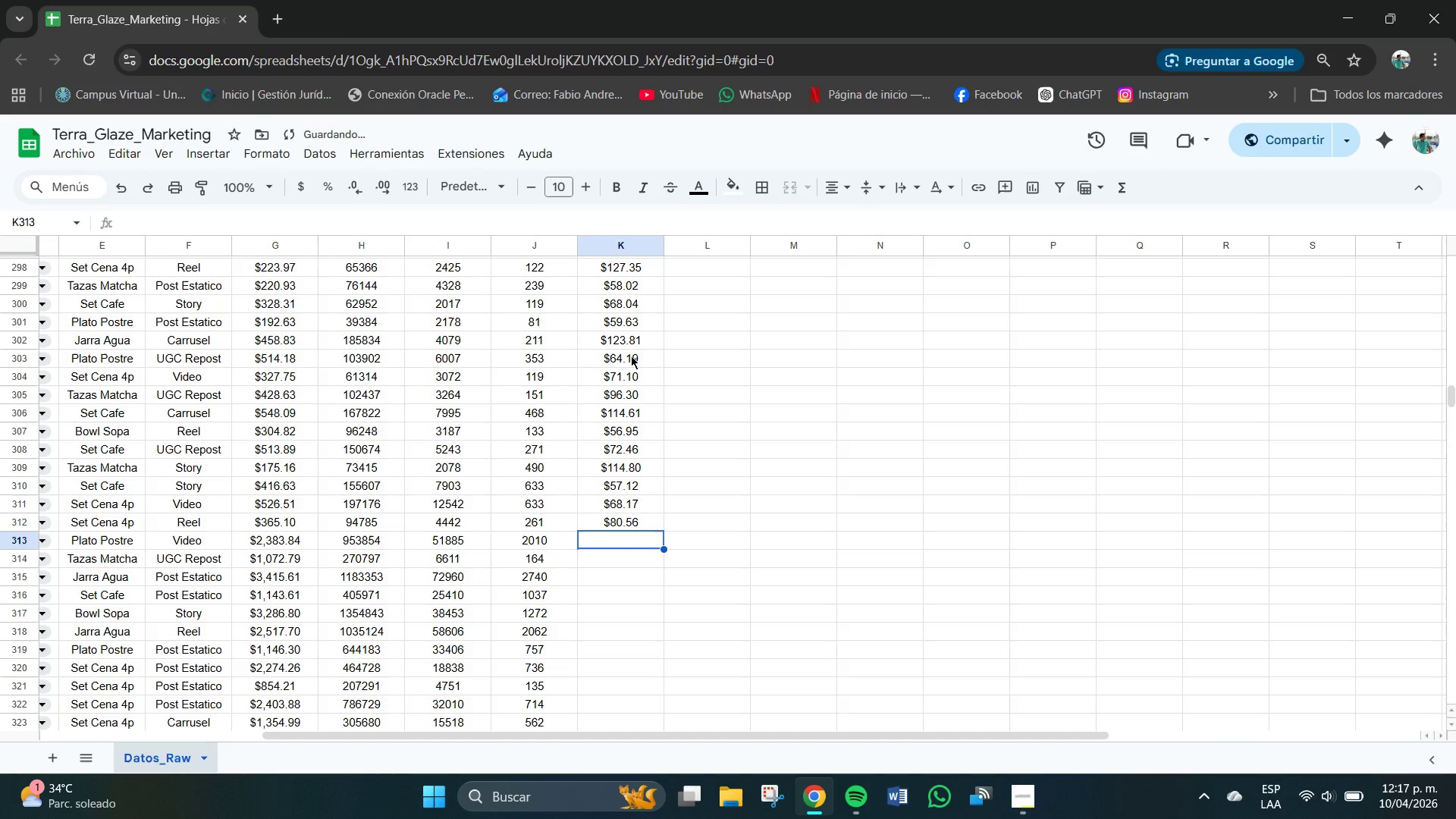 
key(Numpad1)
 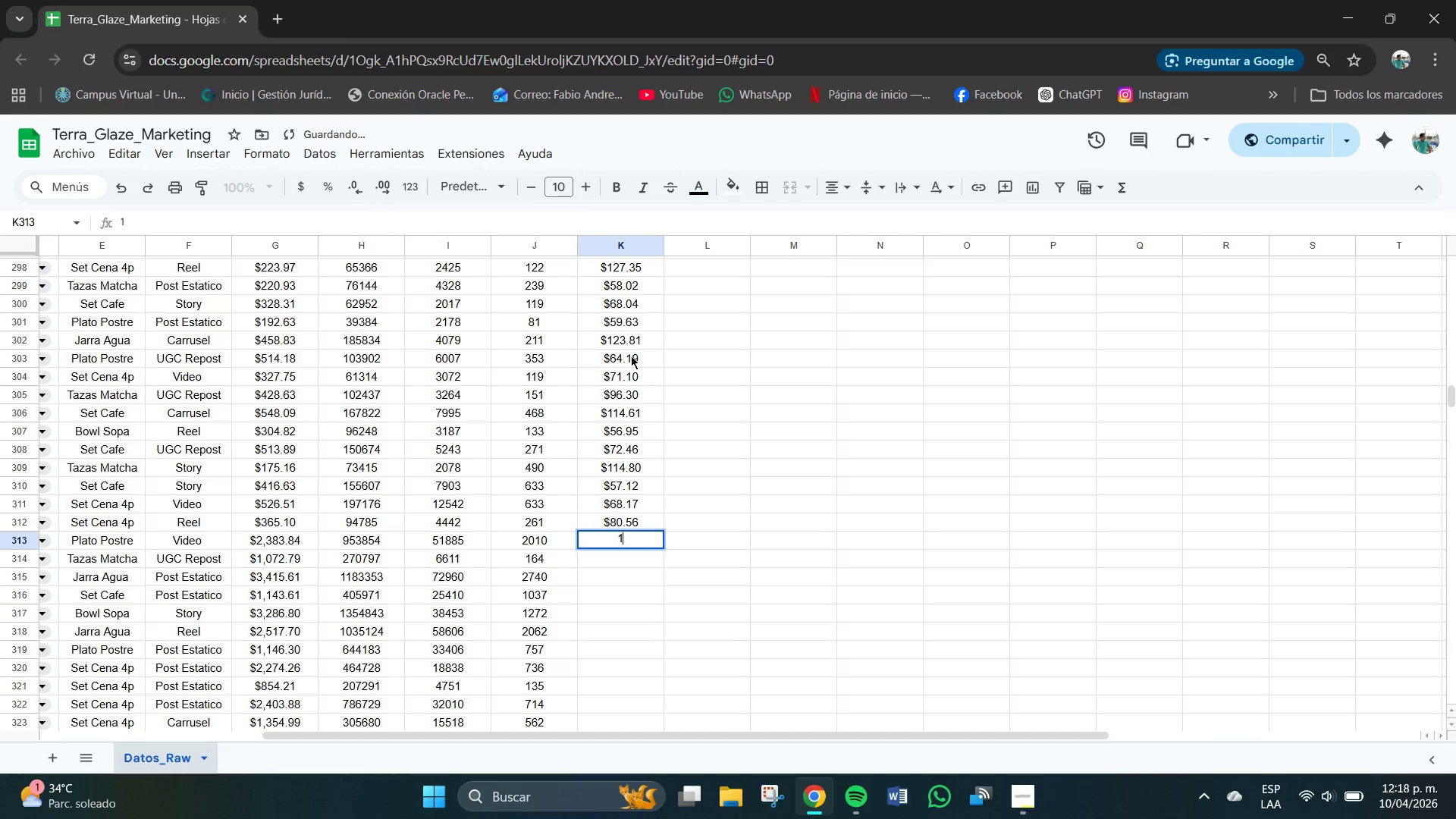 
key(Numpad4)
 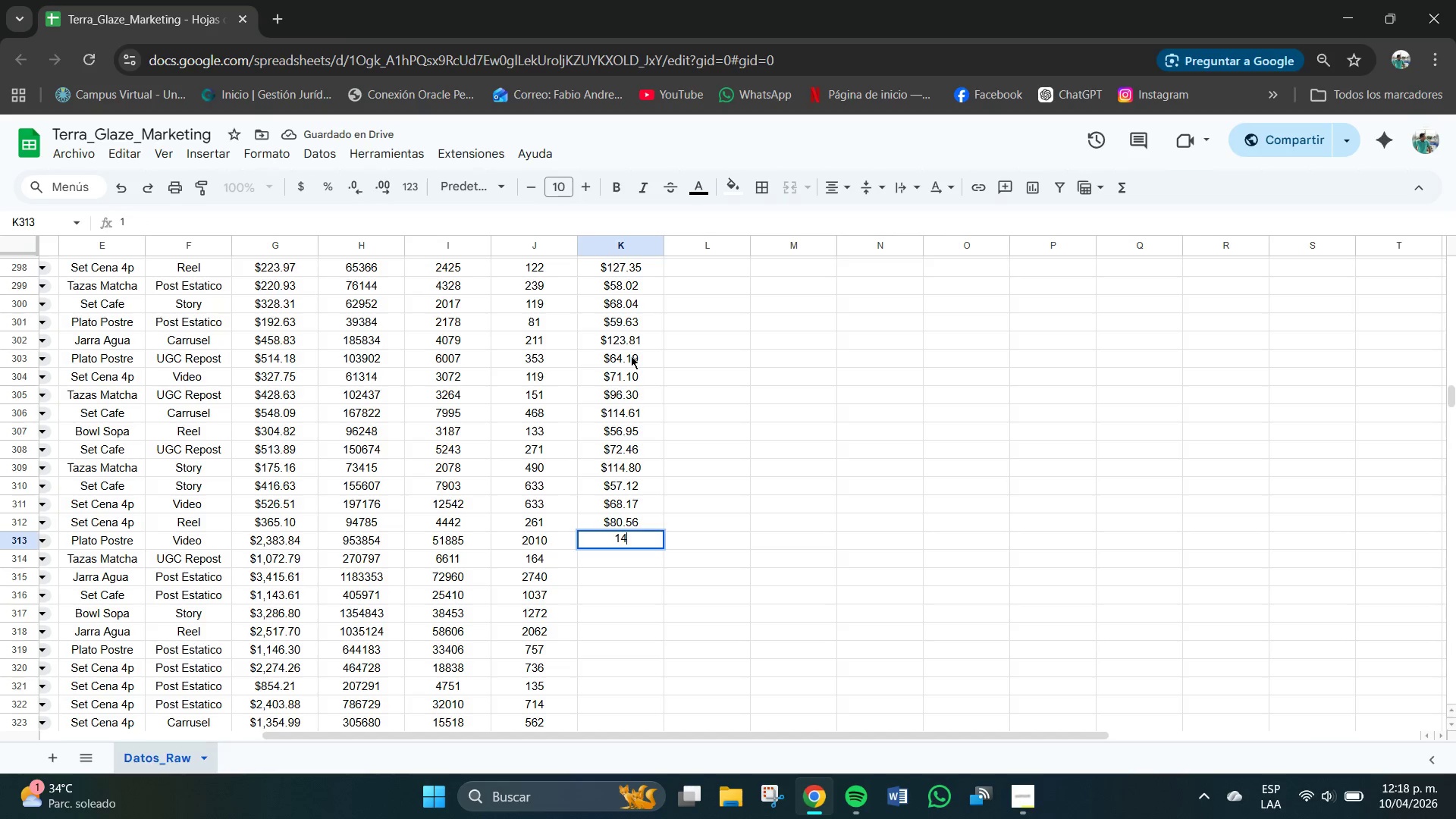 
key(Numpad7)
 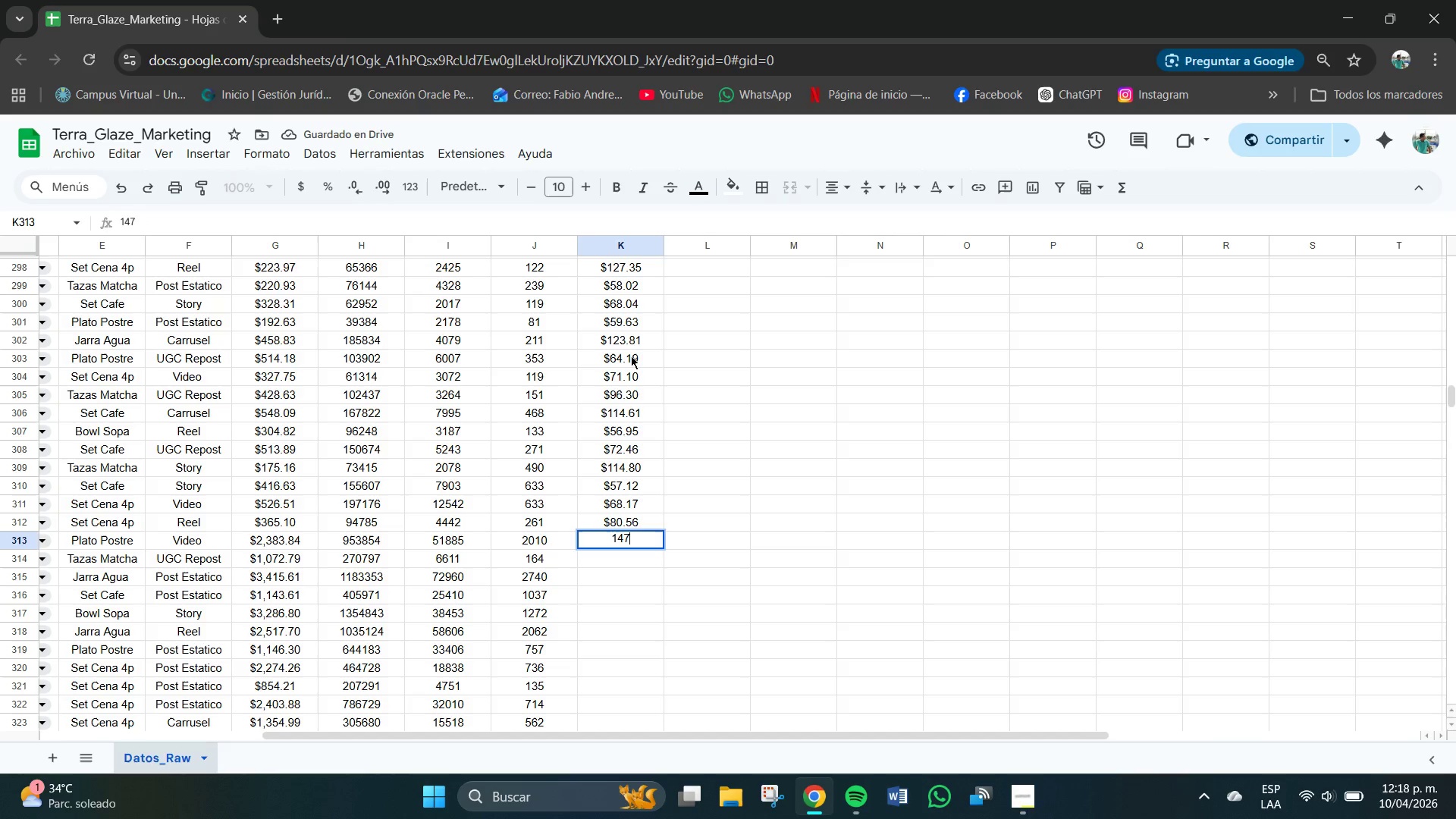 
key(NumpadDecimal)
 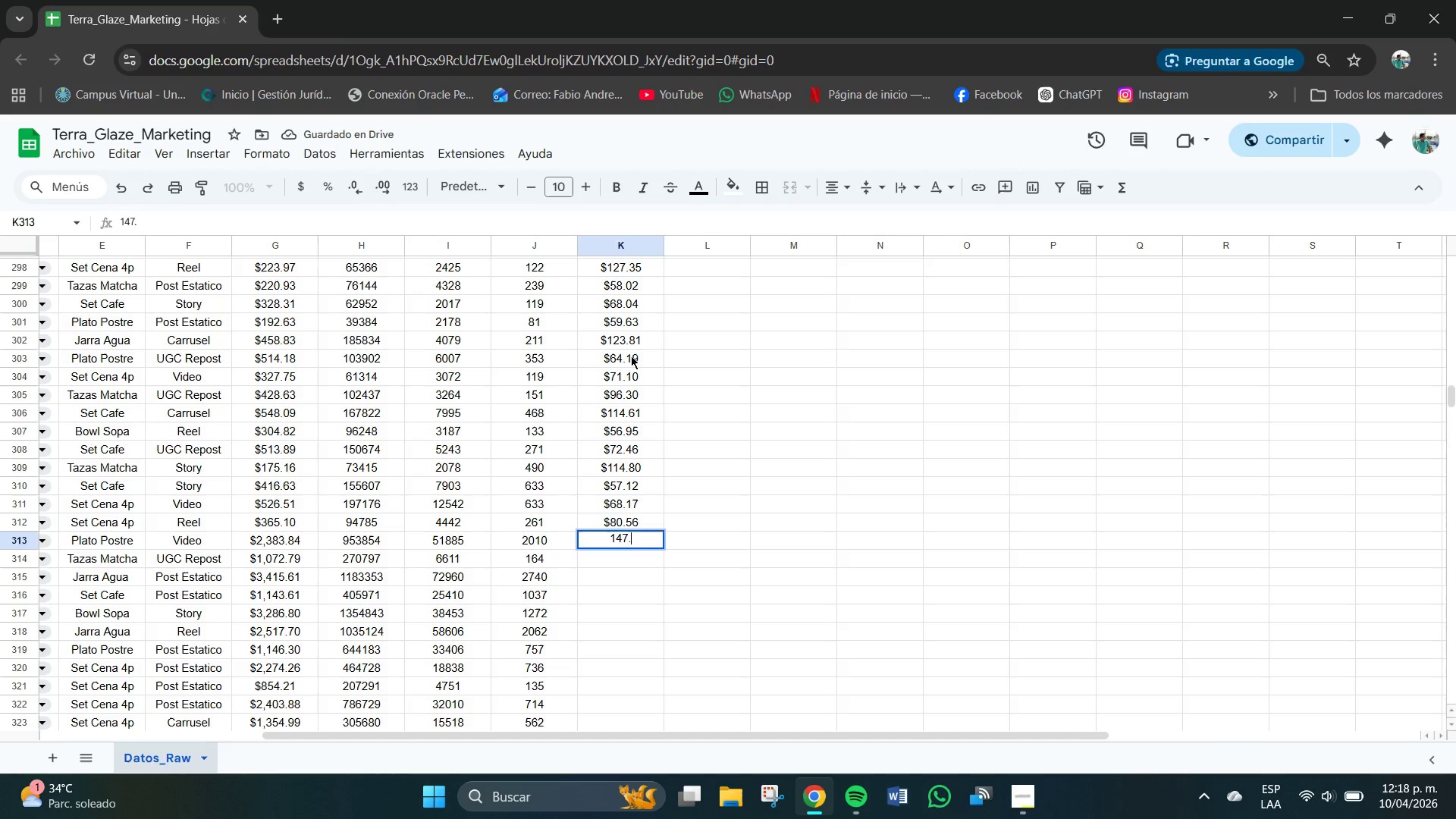 
key(Numpad4)
 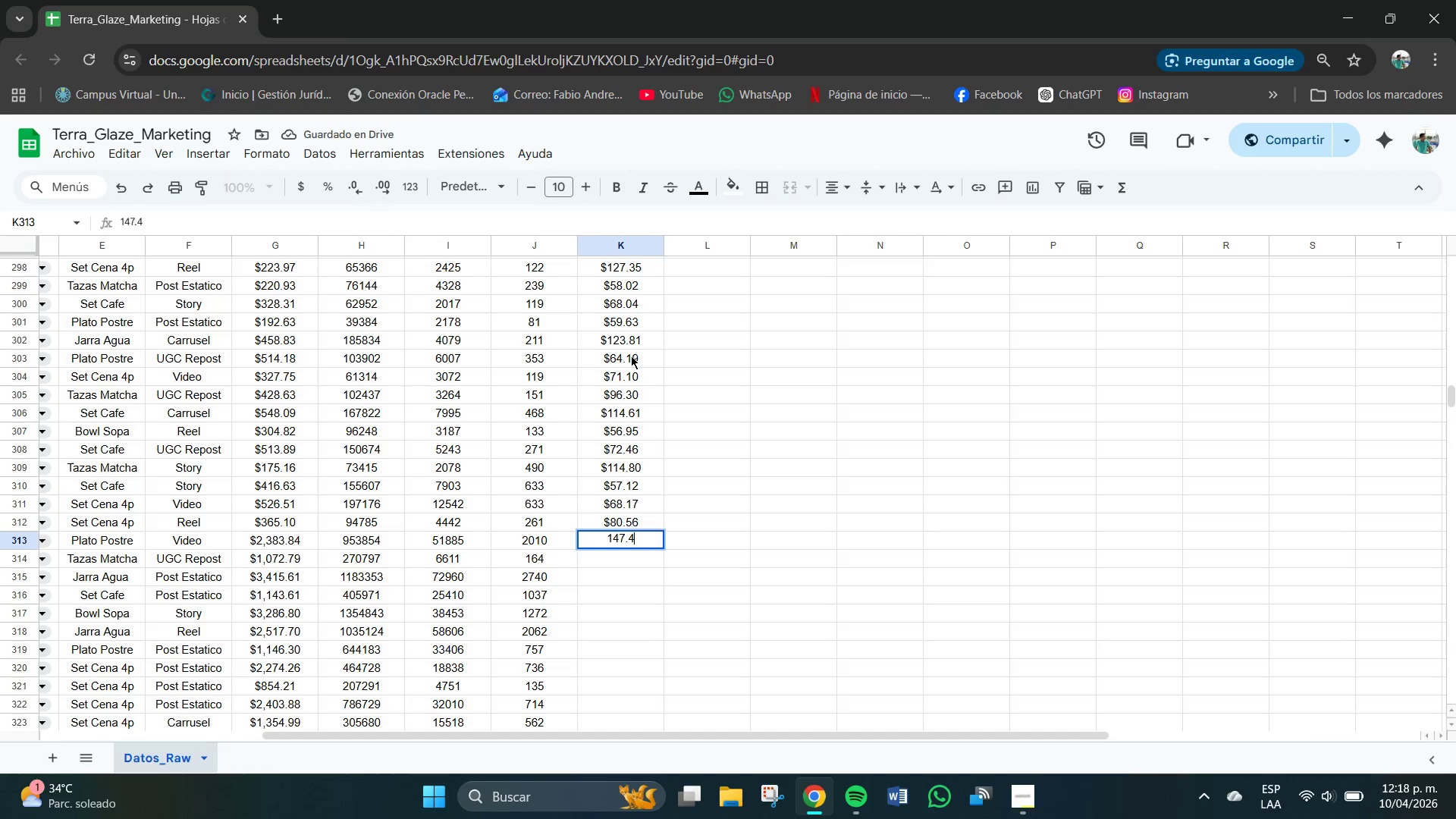 
key(Numpad6)
 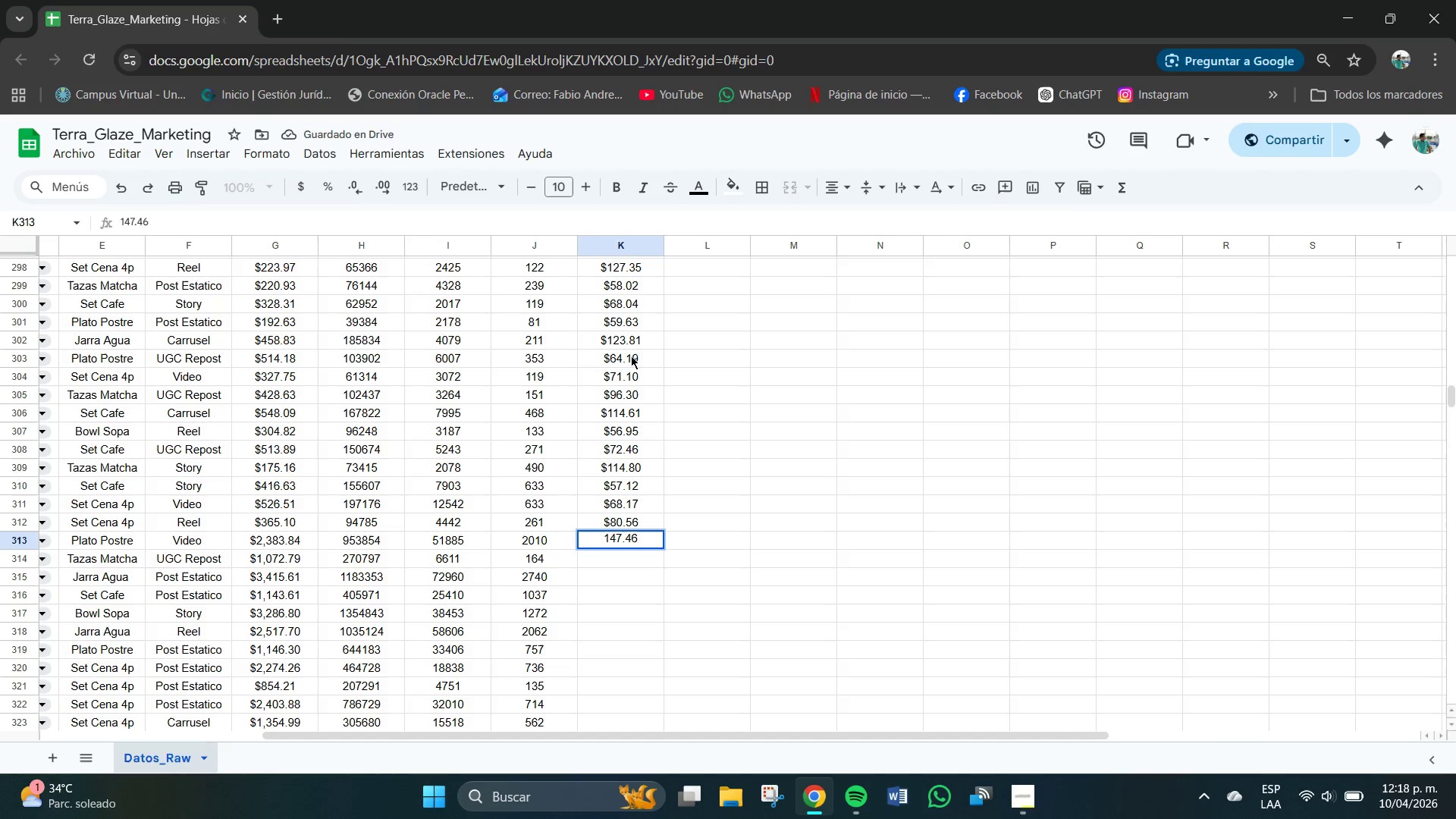 
key(NumpadEnter)
 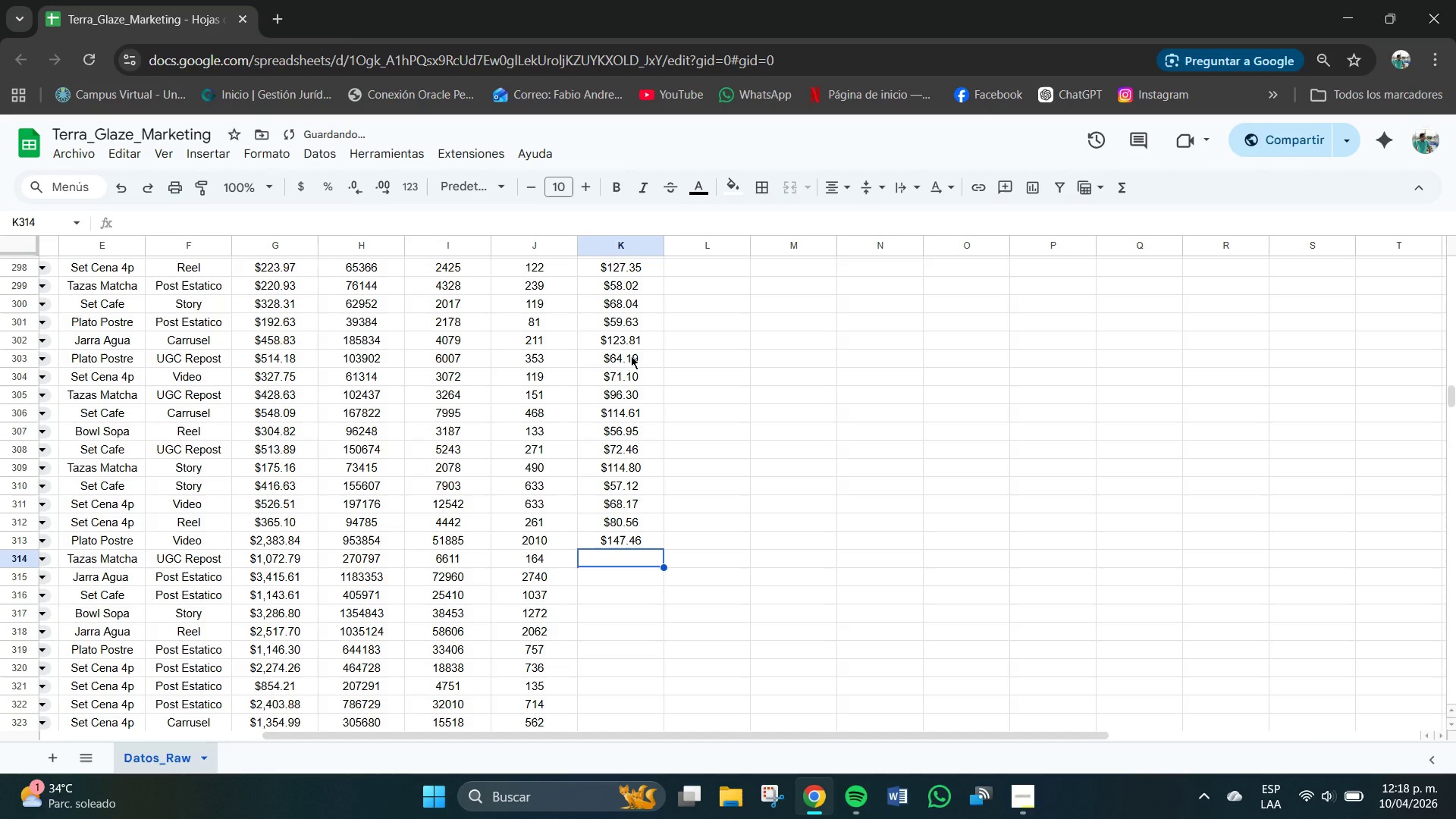 
key(Numpad1)
 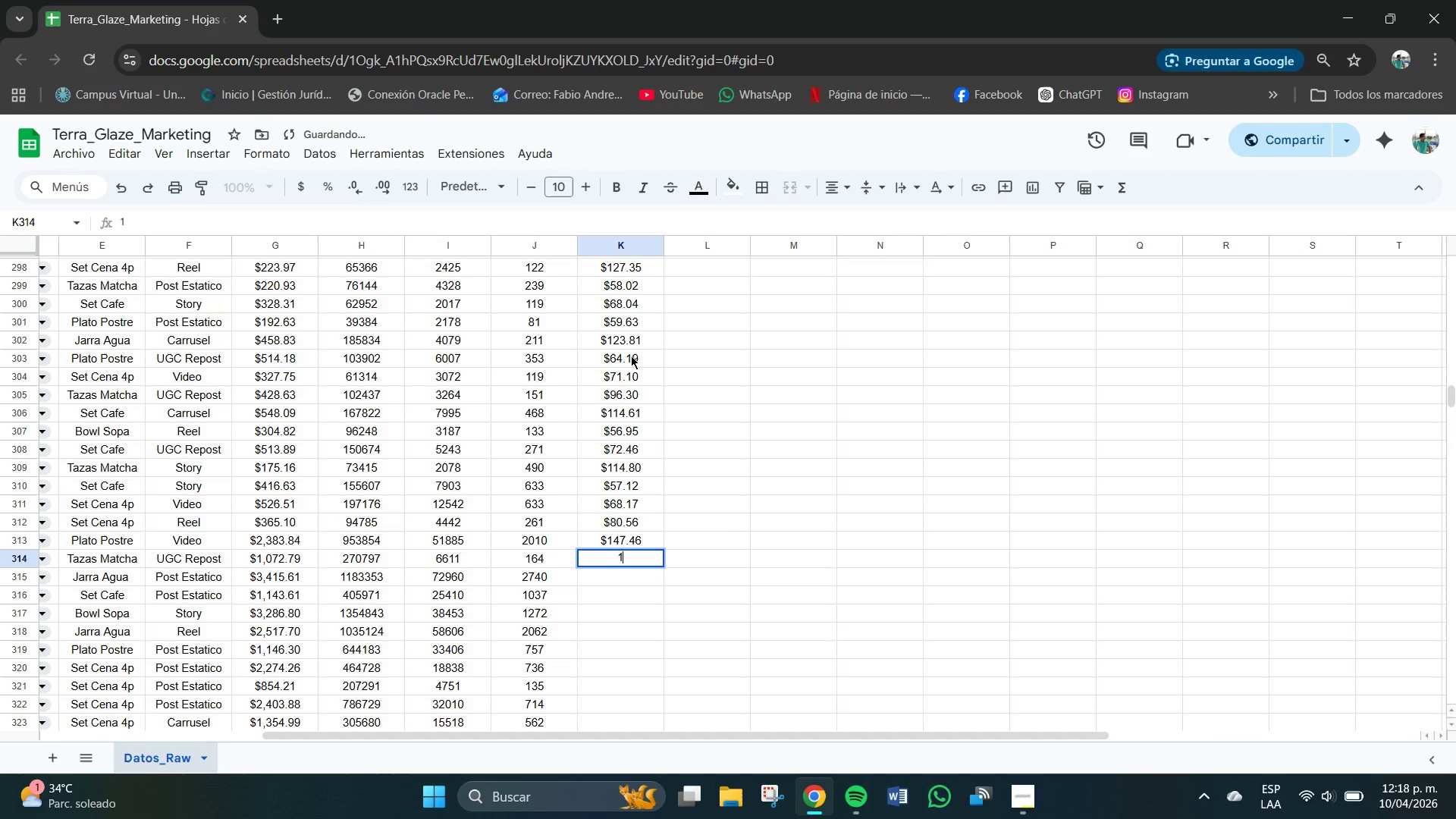 
key(Numpad5)
 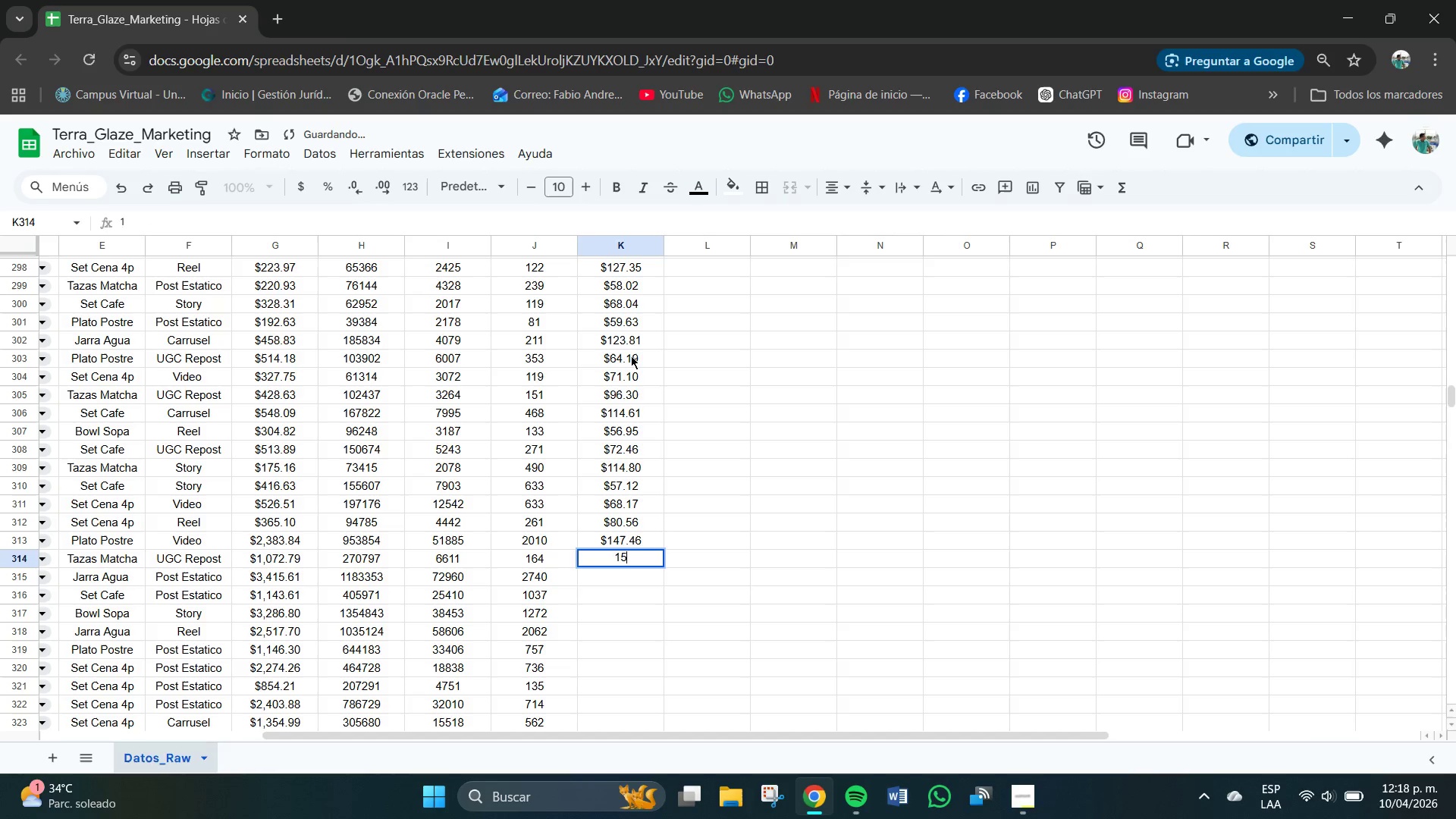 
key(Numpad5)
 